 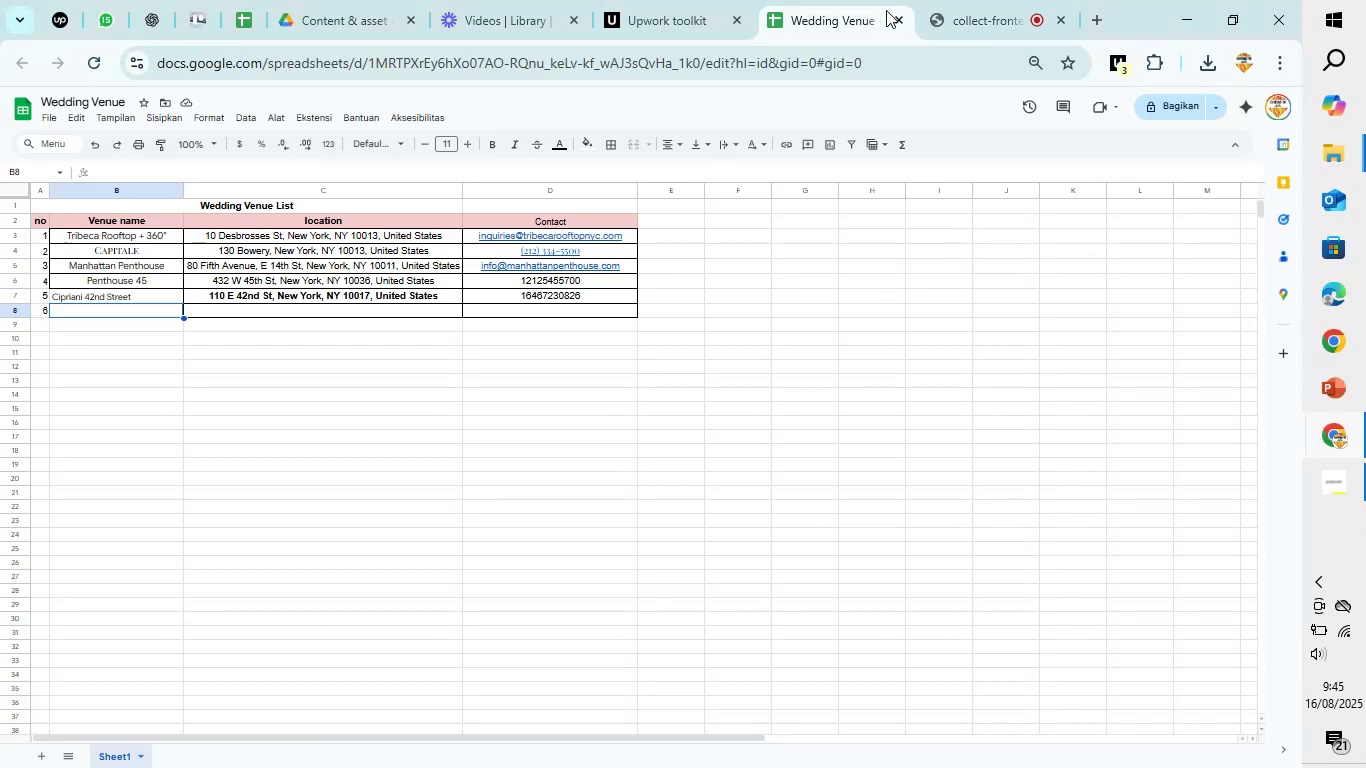 
left_click([1101, 15])
 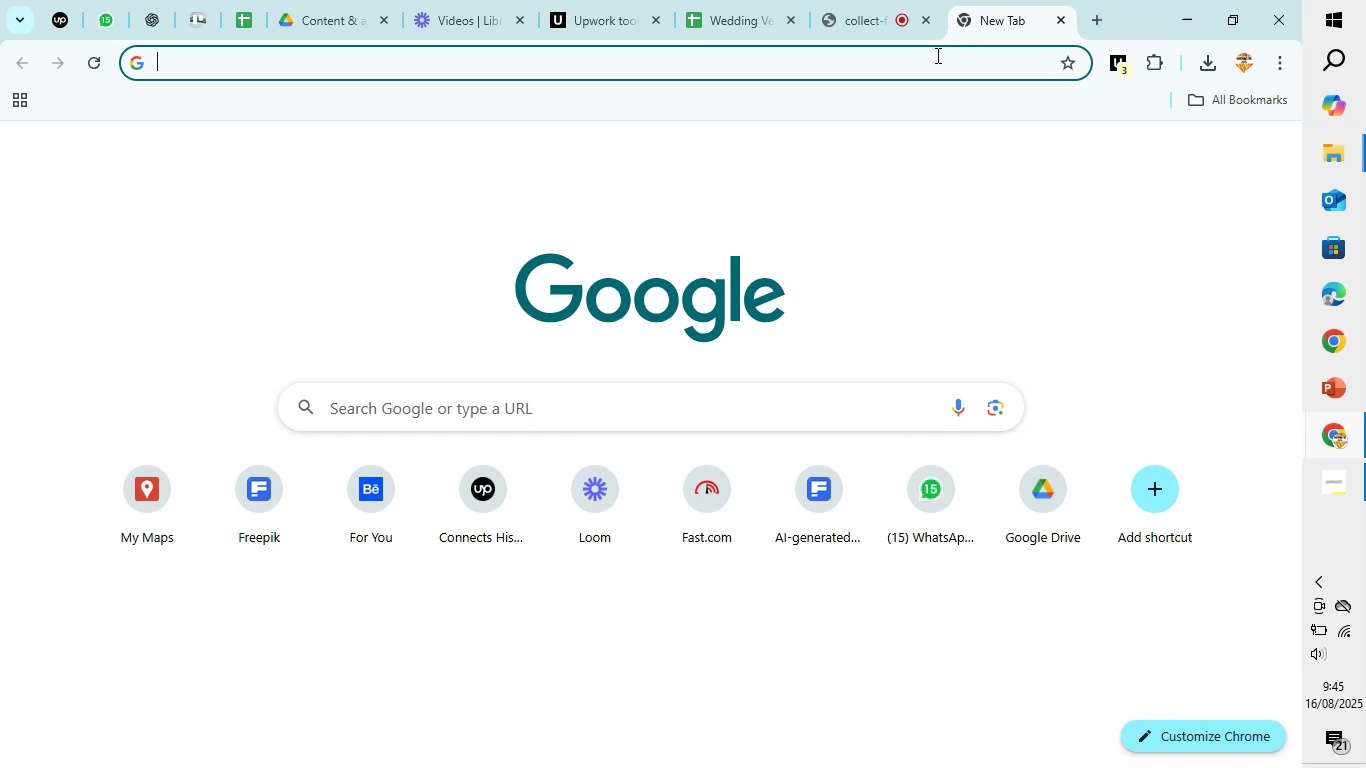 
left_click([922, 67])
 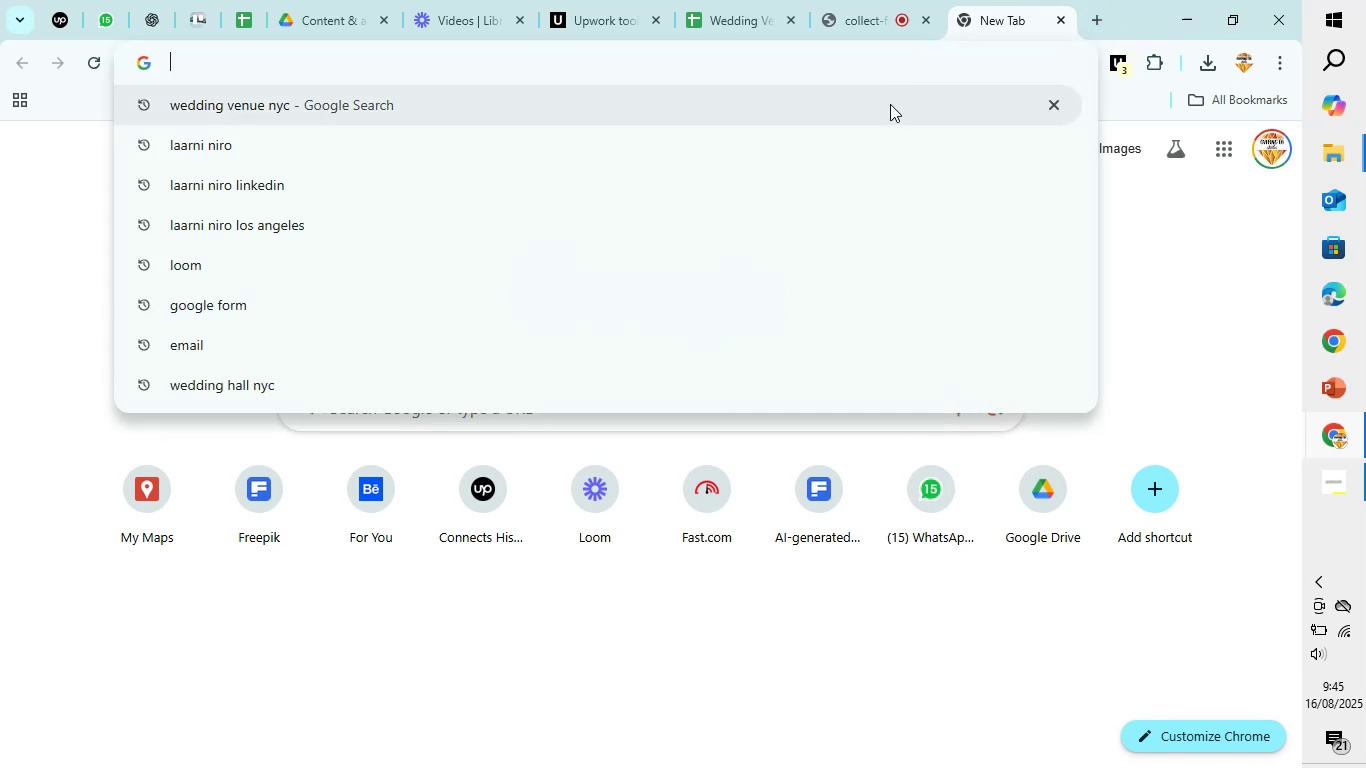 
left_click([890, 104])
 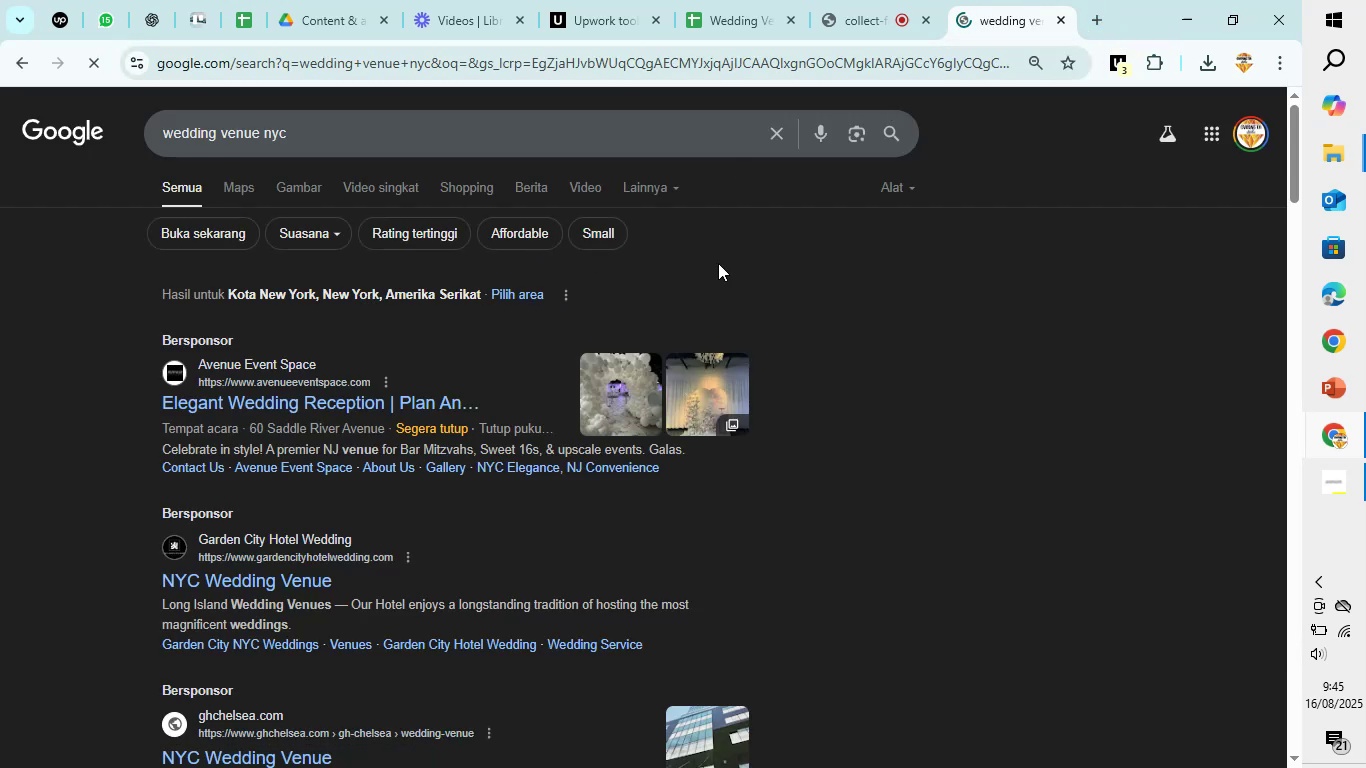 
wait(6.45)
 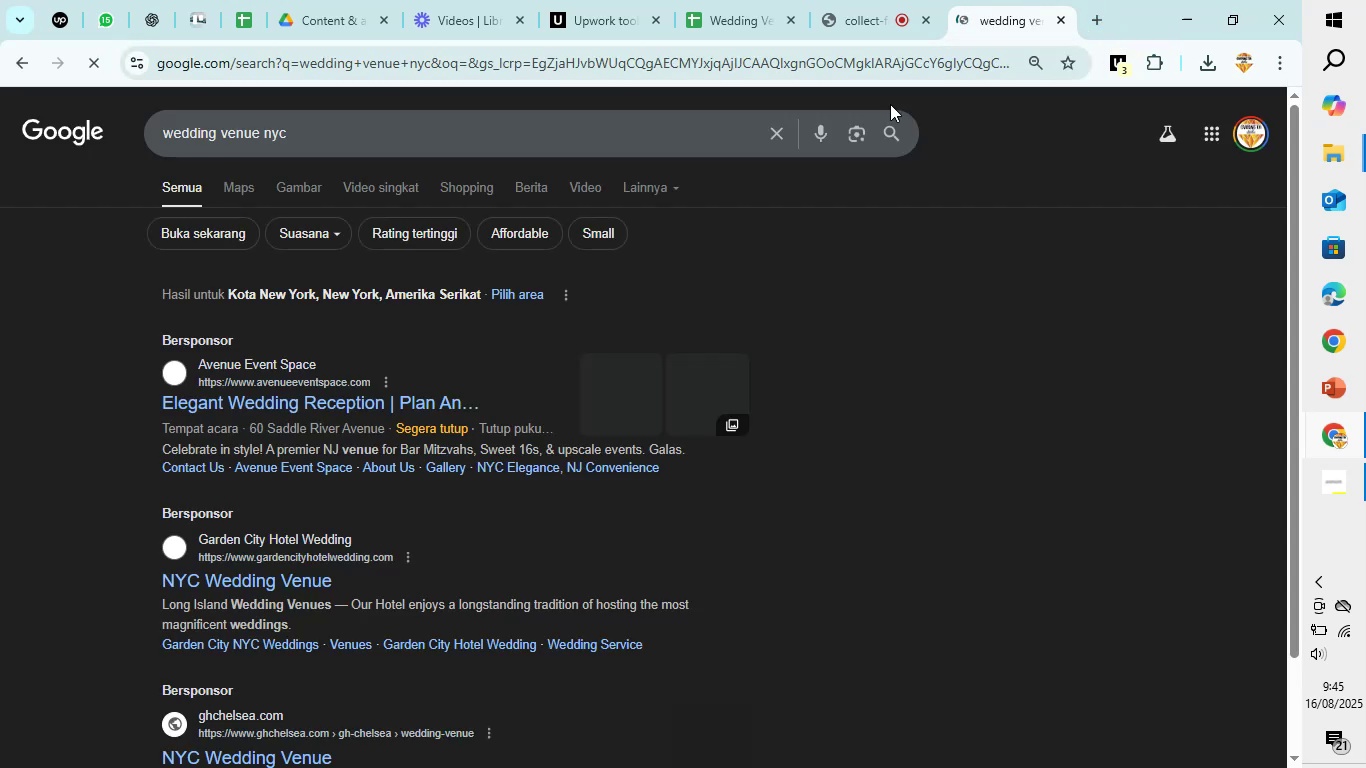 
left_click([639, 175])
 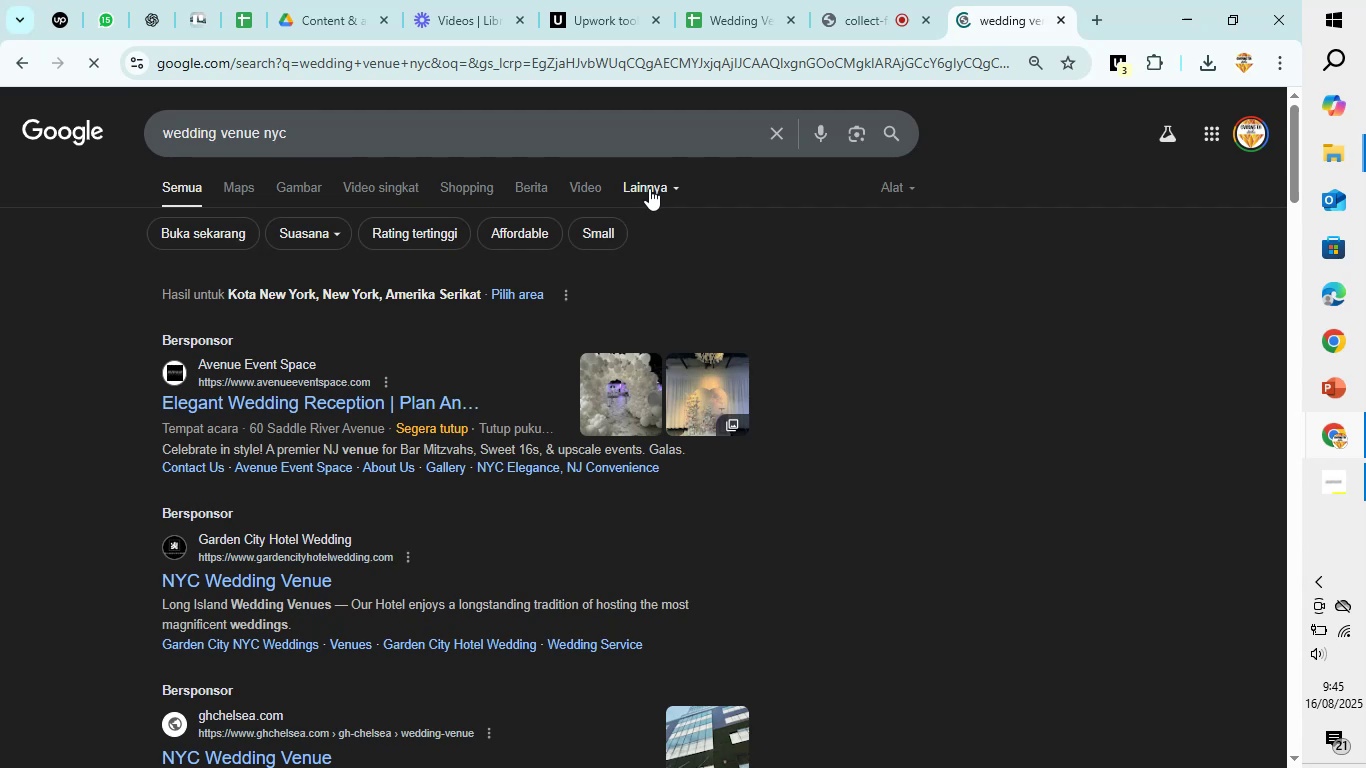 
left_click([651, 186])
 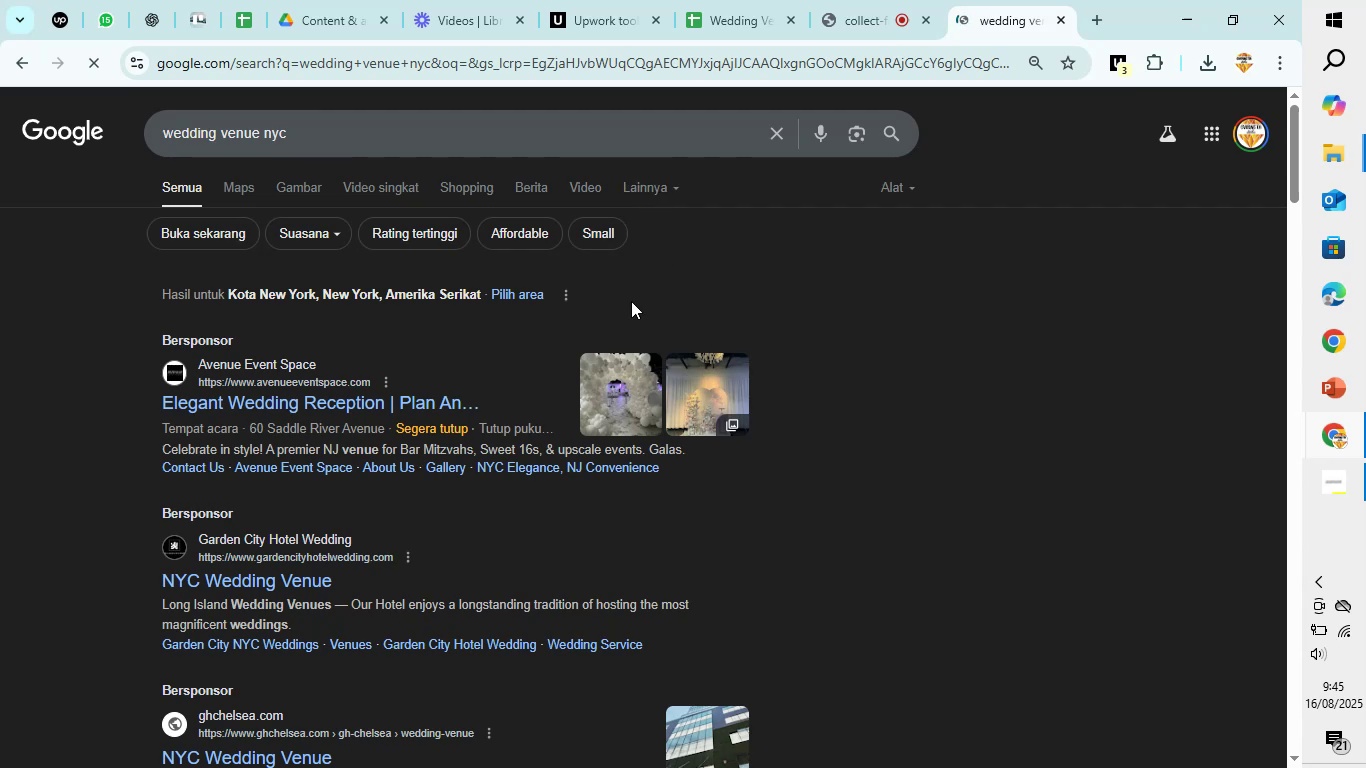 
scroll: coordinate [627, 306], scroll_direction: down, amount: 1.0
 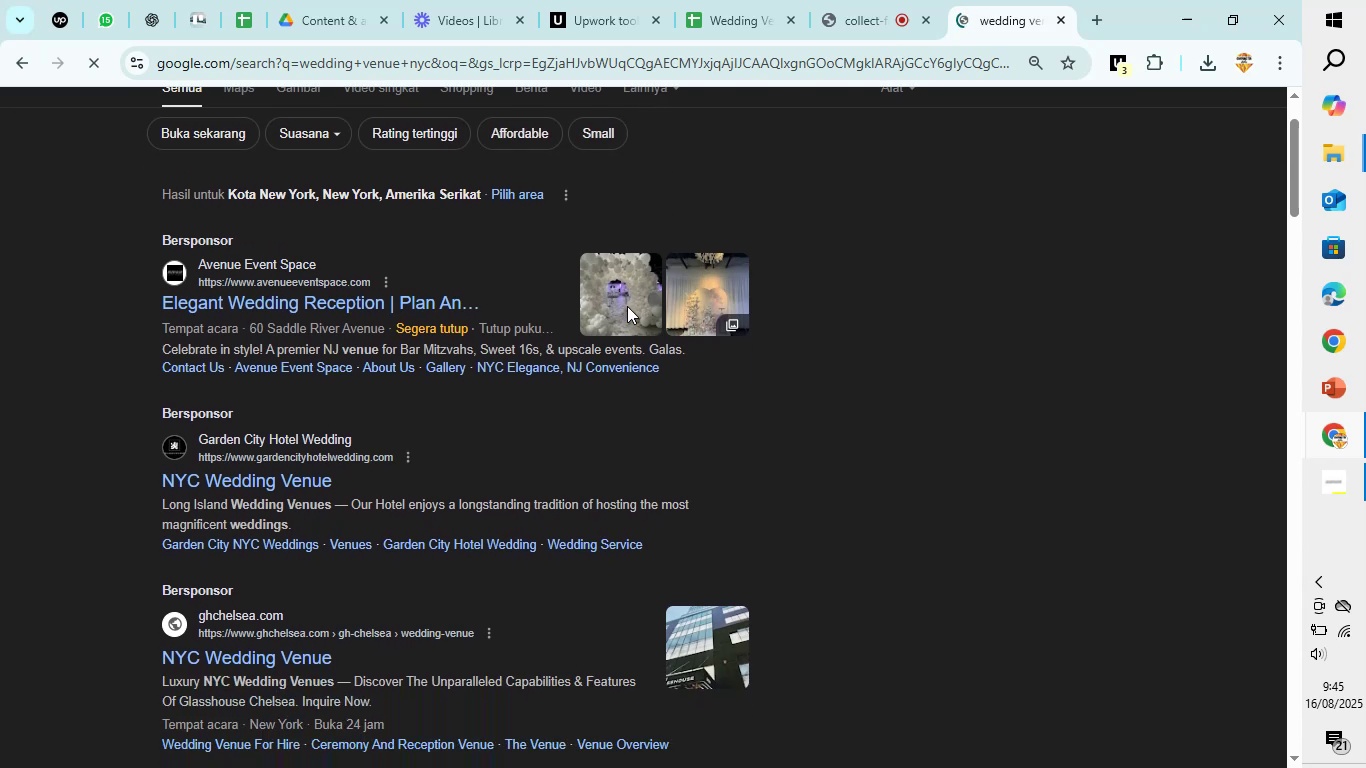 
scroll: coordinate [627, 306], scroll_direction: up, amount: 3.0
 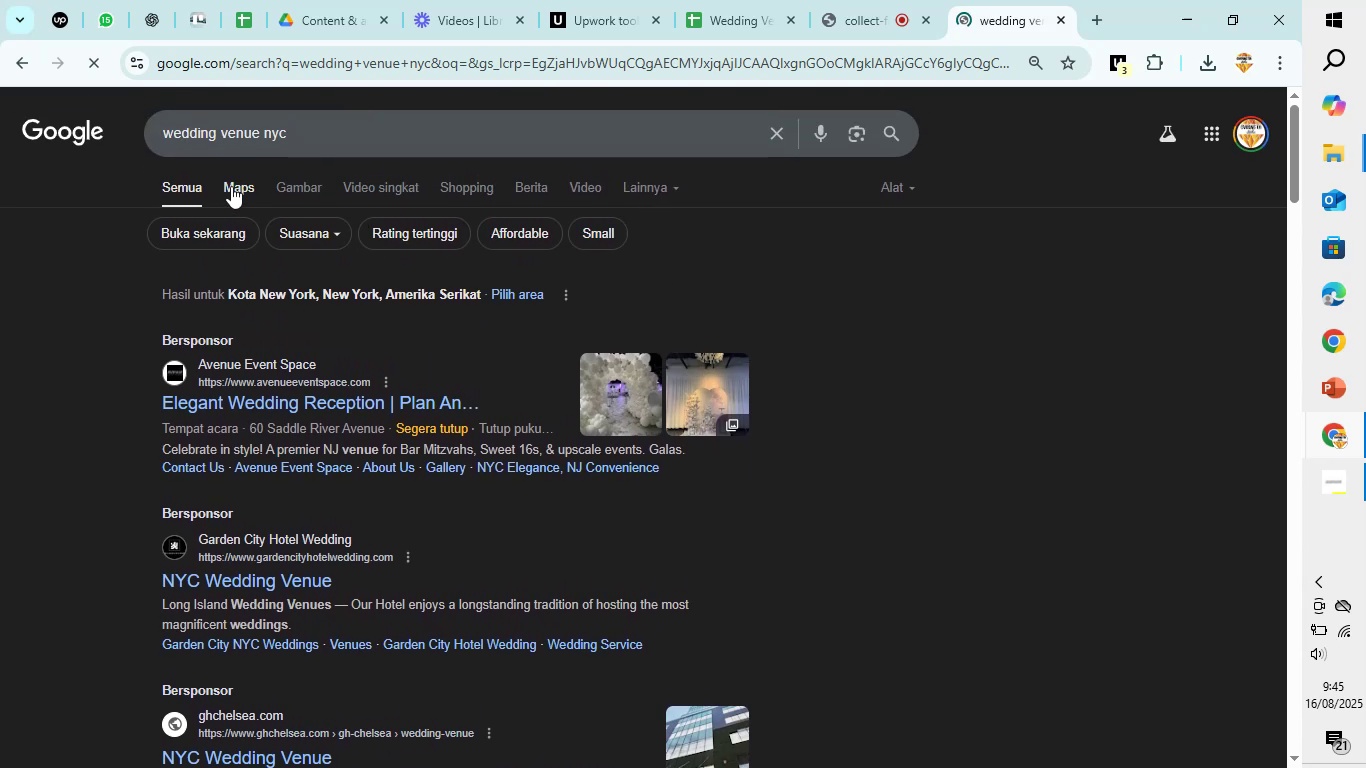 
left_click([231, 186])
 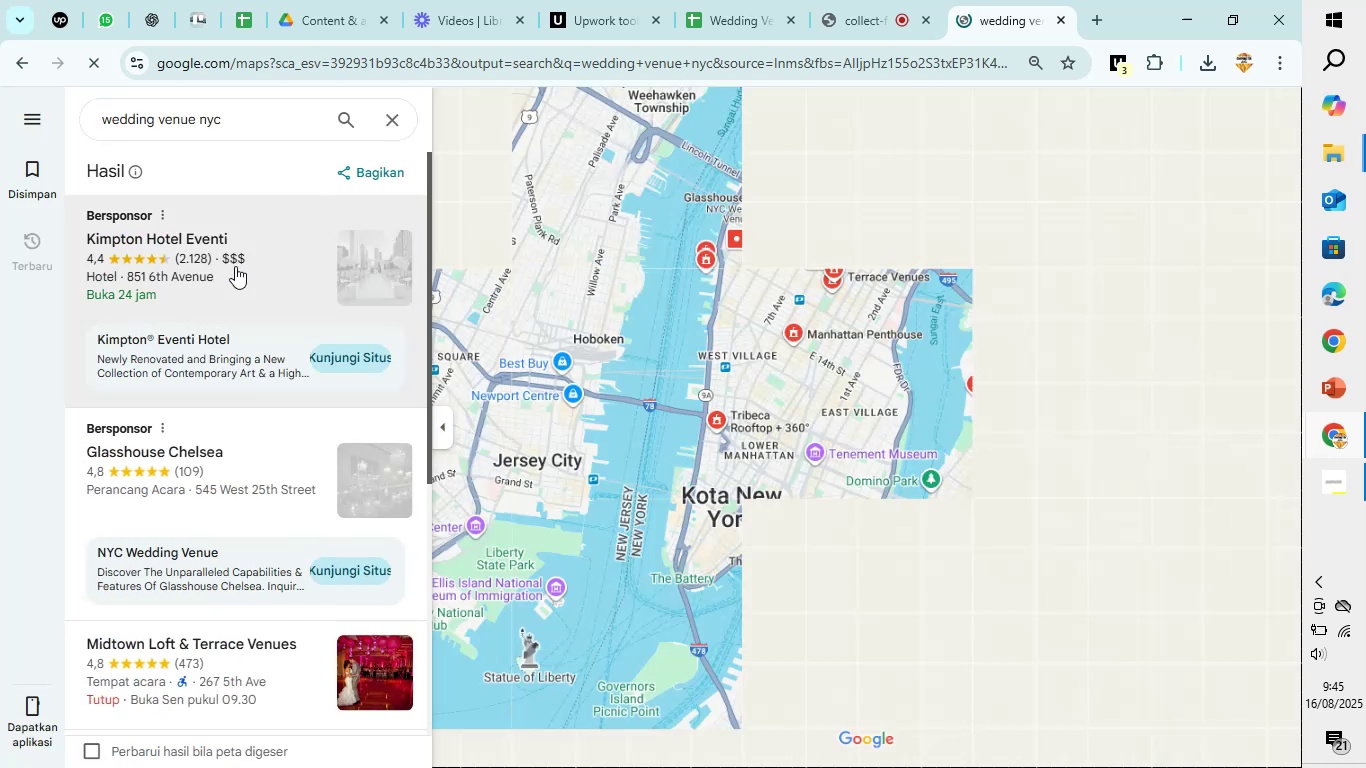 
wait(12.51)
 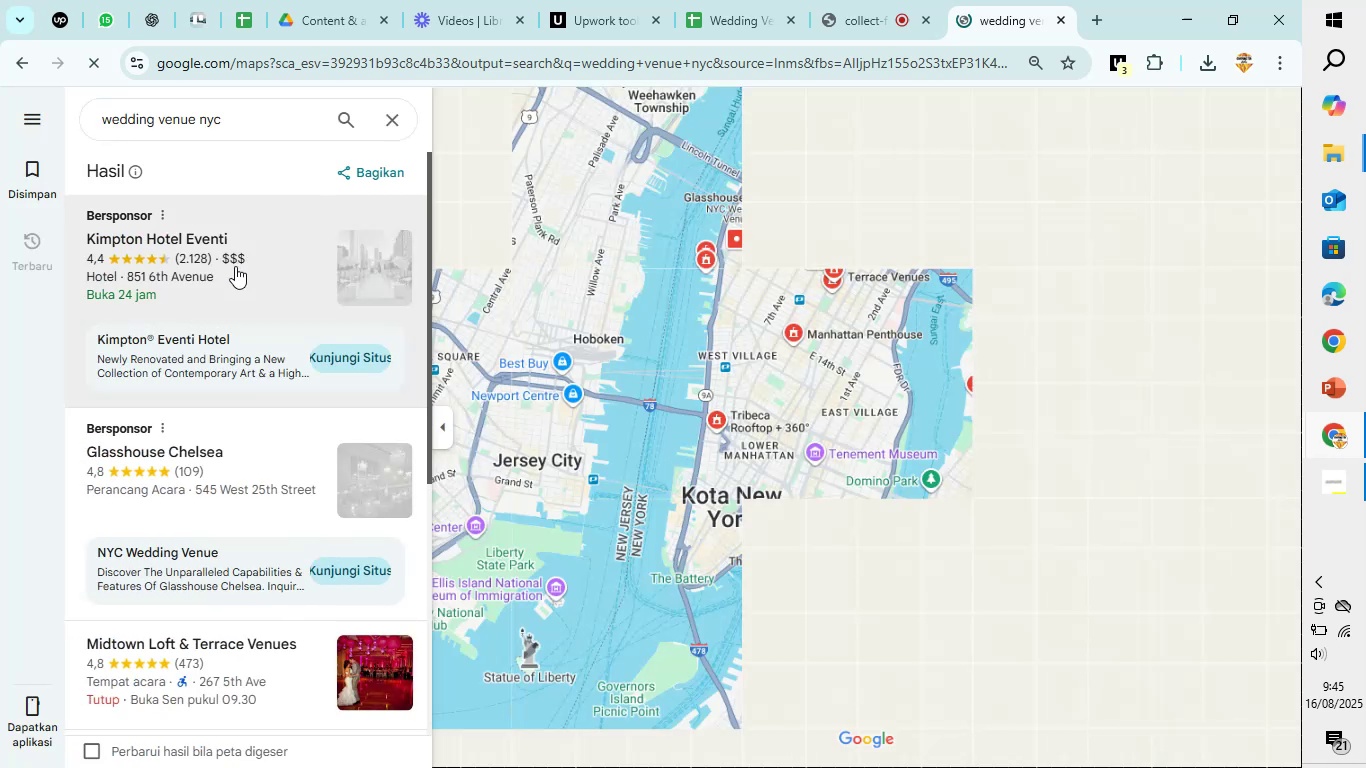 
scroll: coordinate [813, 372], scroll_direction: up, amount: 2.0
 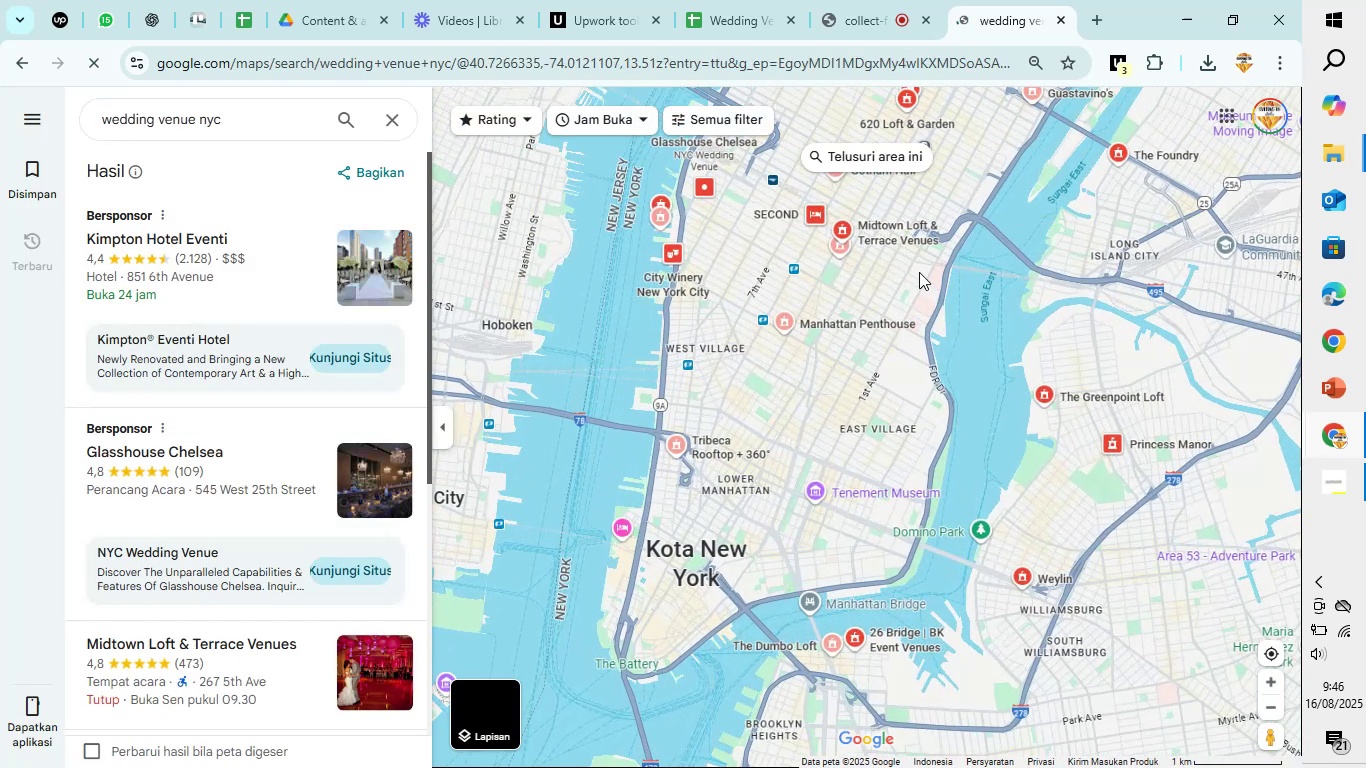 
left_click_drag(start_coordinate=[919, 277], to_coordinate=[841, 444])
 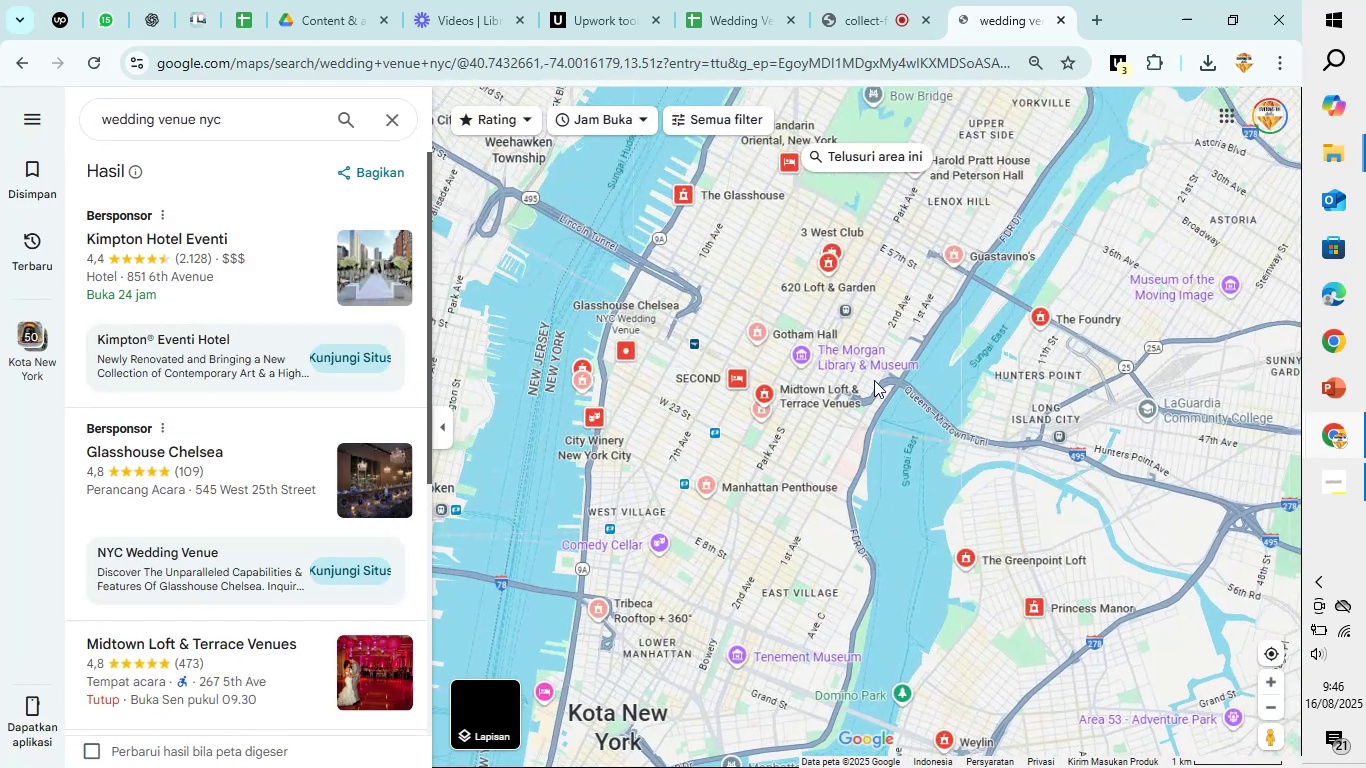 
scroll: coordinate [1071, 299], scroll_direction: up, amount: 7.0
 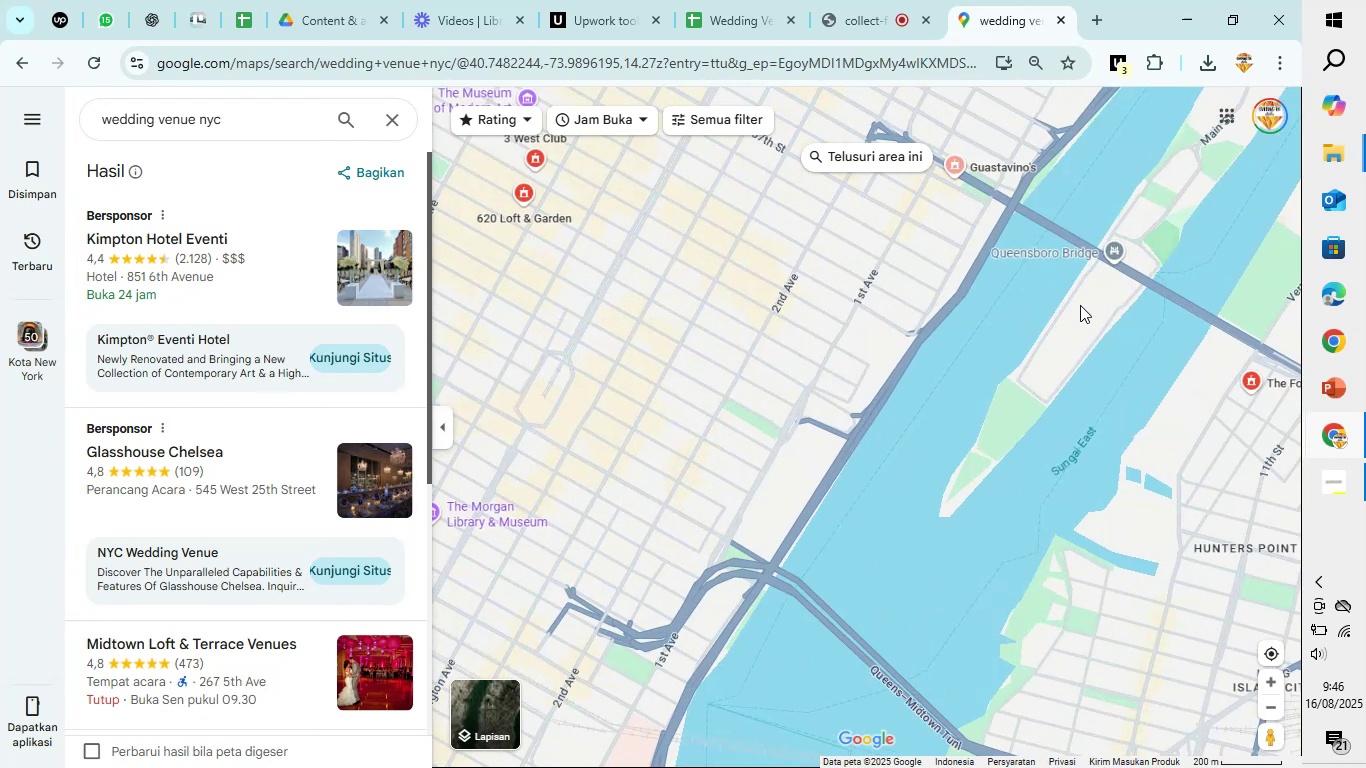 
left_click_drag(start_coordinate=[1097, 311], to_coordinate=[902, 472])
 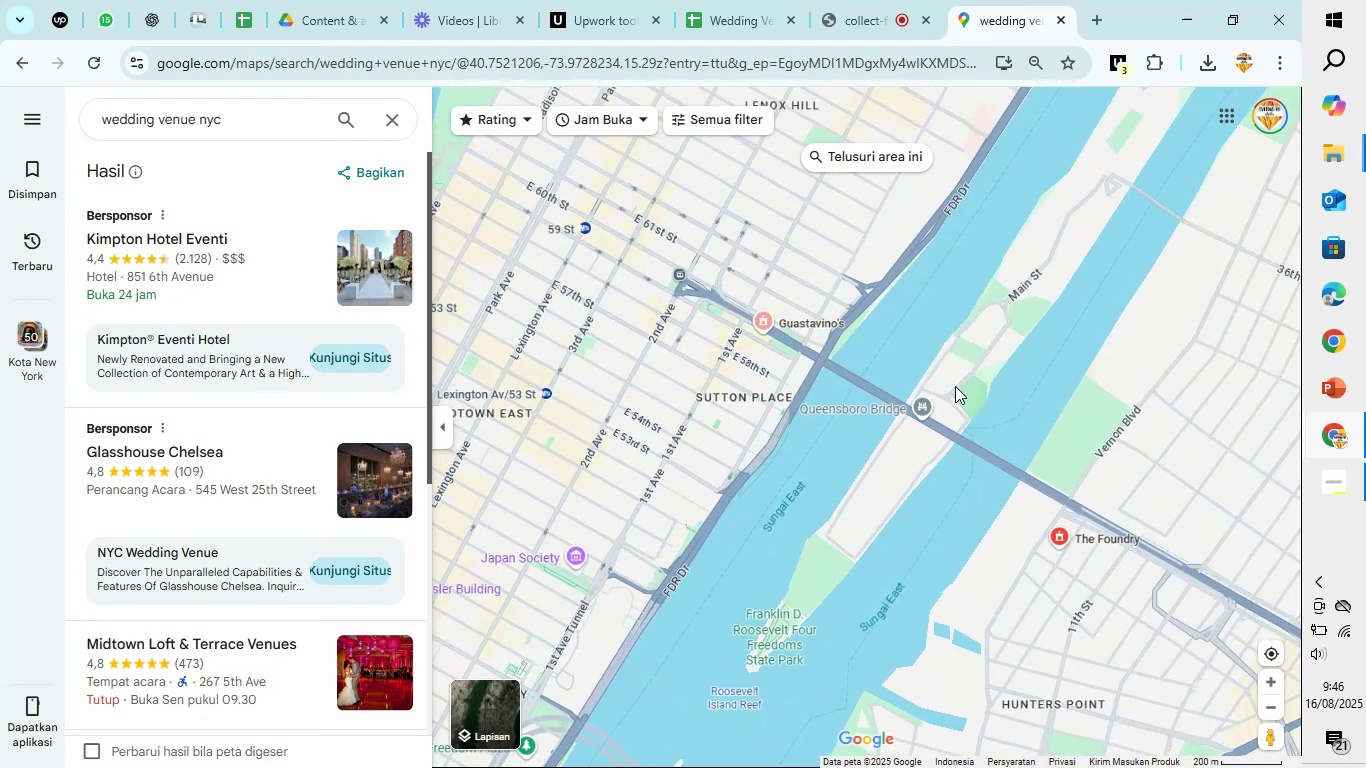 
scroll: coordinate [958, 380], scroll_direction: up, amount: 4.0
 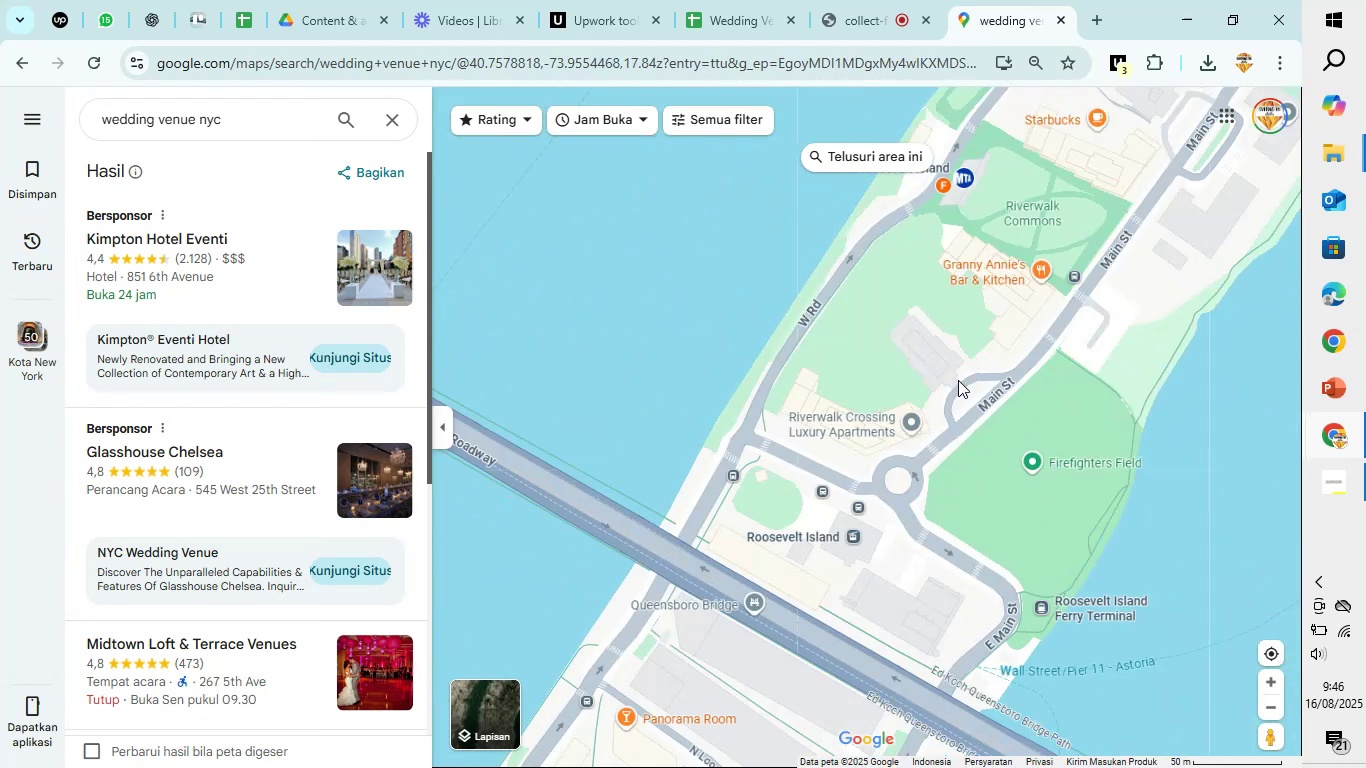 
scroll: coordinate [958, 380], scroll_direction: down, amount: 7.0
 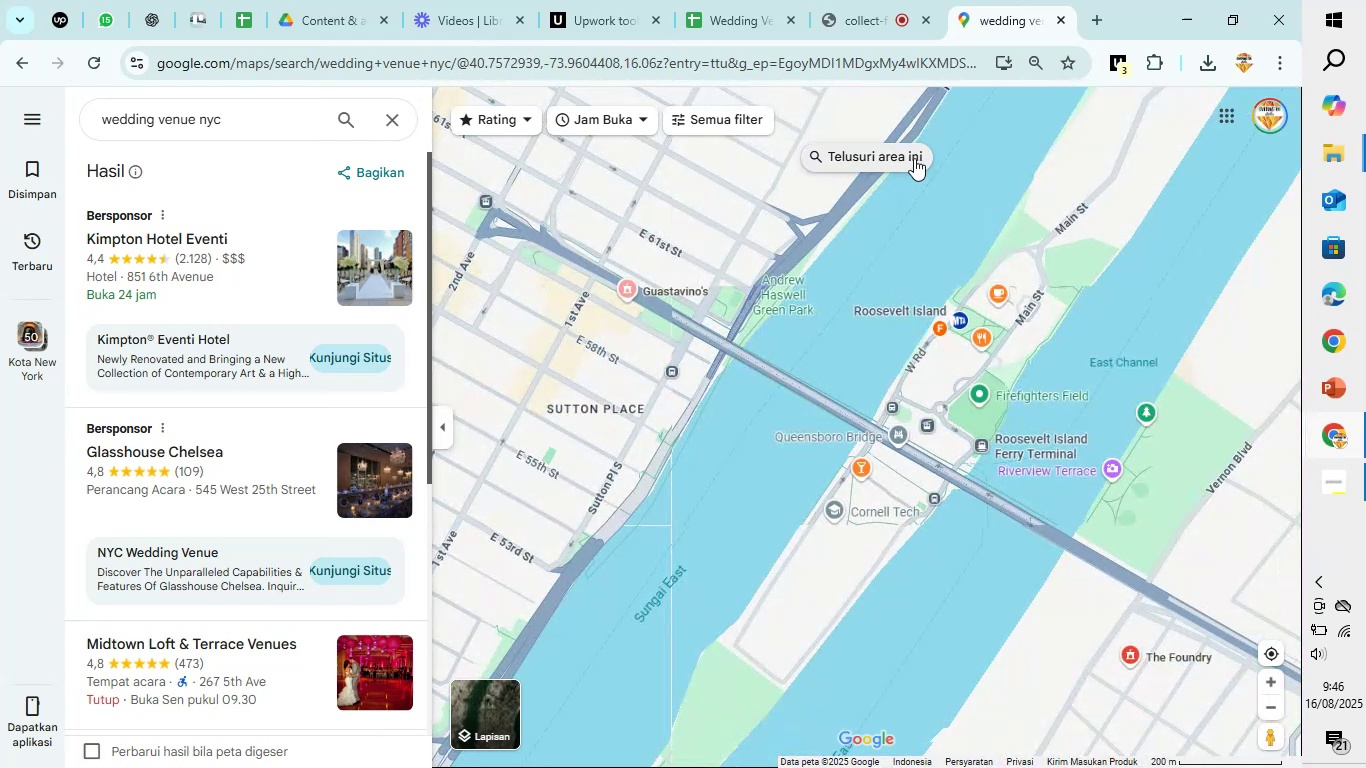 
left_click([904, 158])
 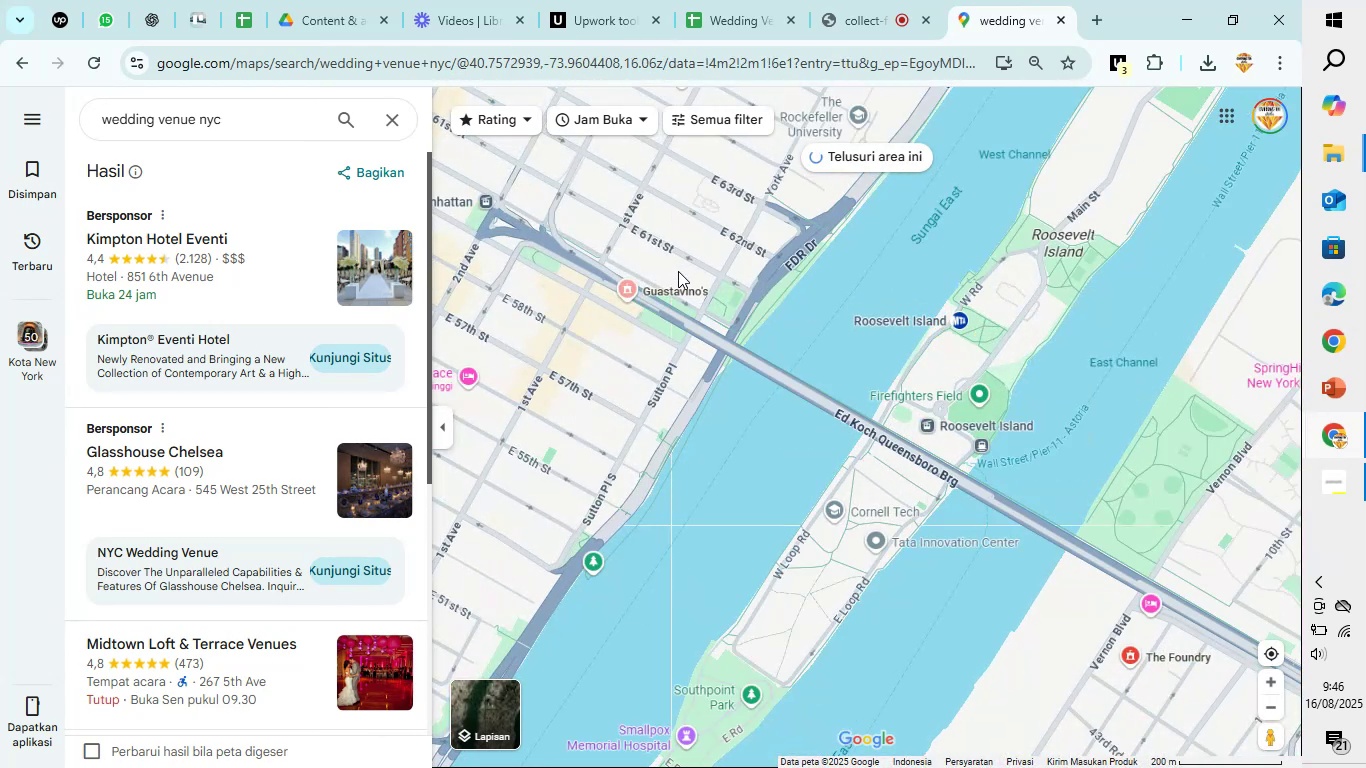 
wait(7.3)
 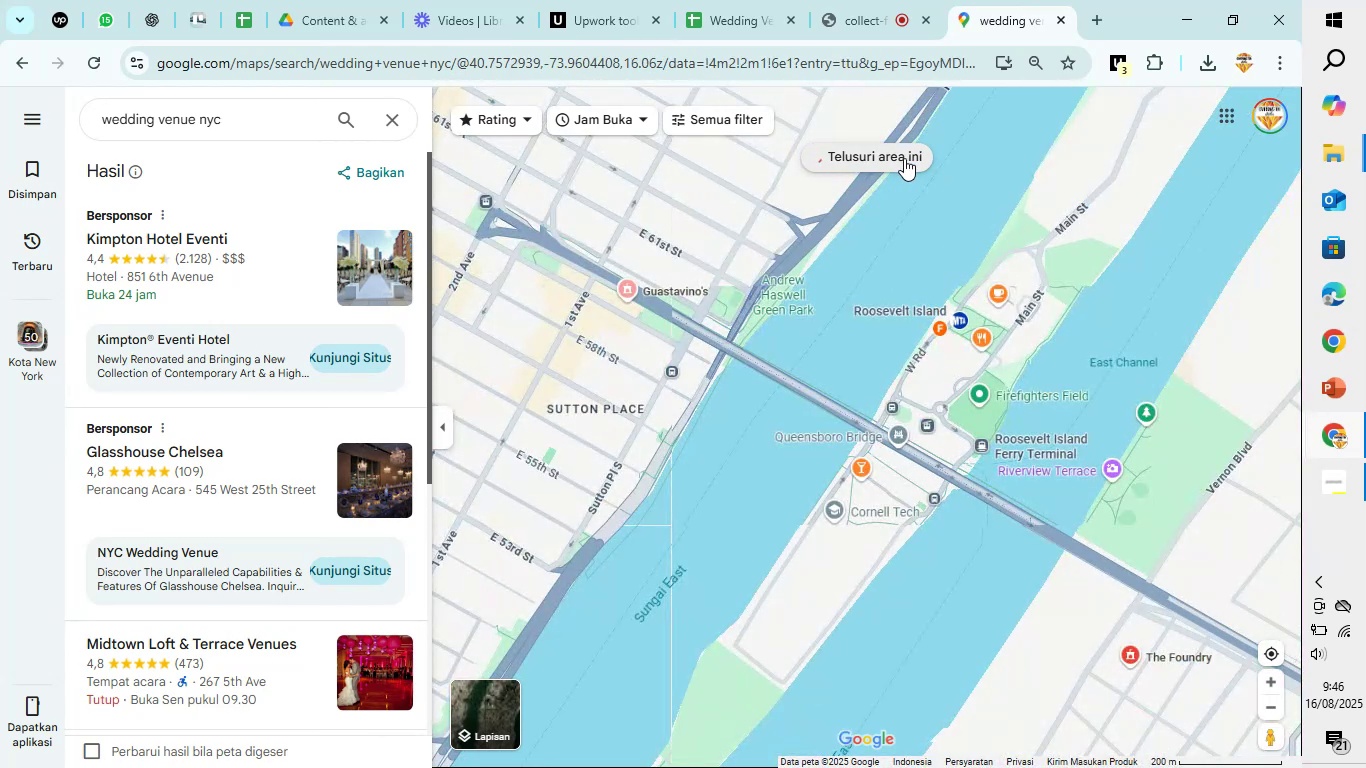 
left_click_drag(start_coordinate=[580, 342], to_coordinate=[700, 418])
 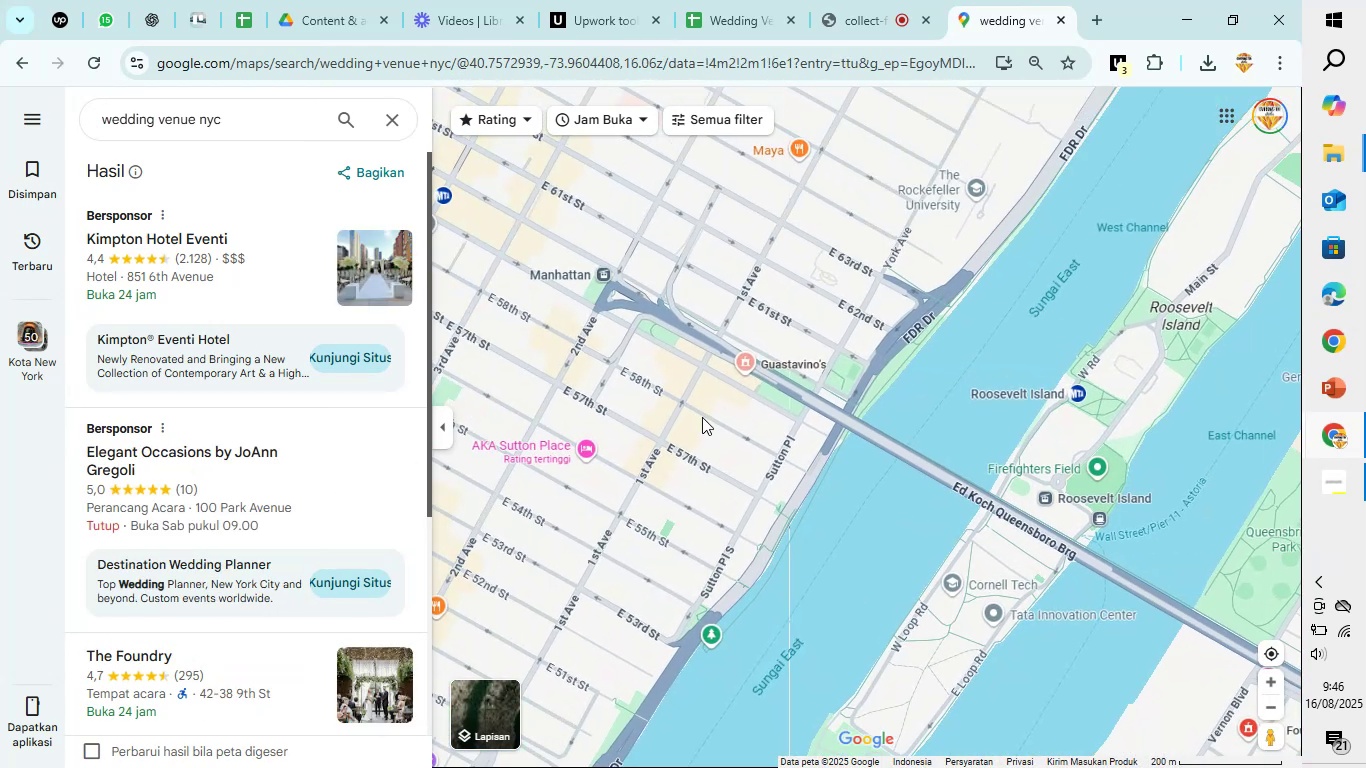 
scroll: coordinate [702, 417], scroll_direction: up, amount: 2.0
 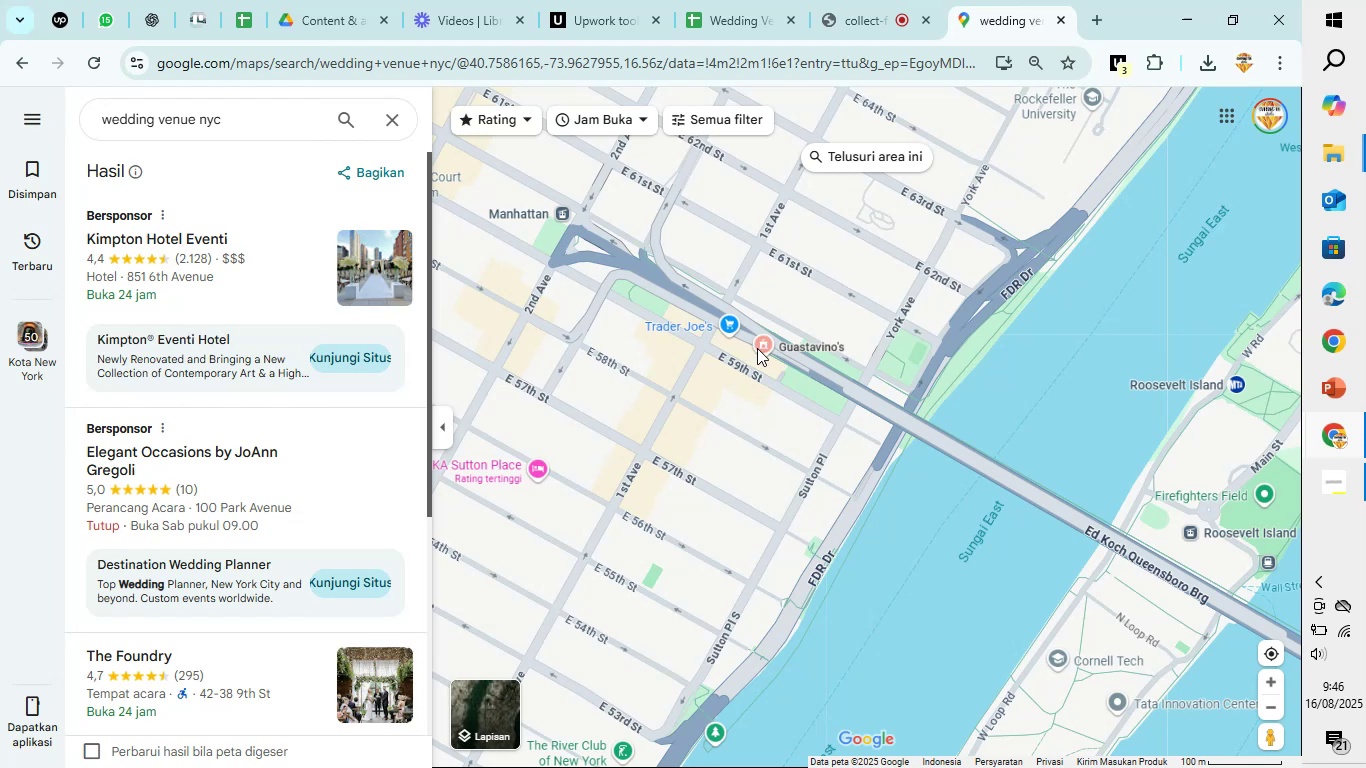 
left_click([760, 348])
 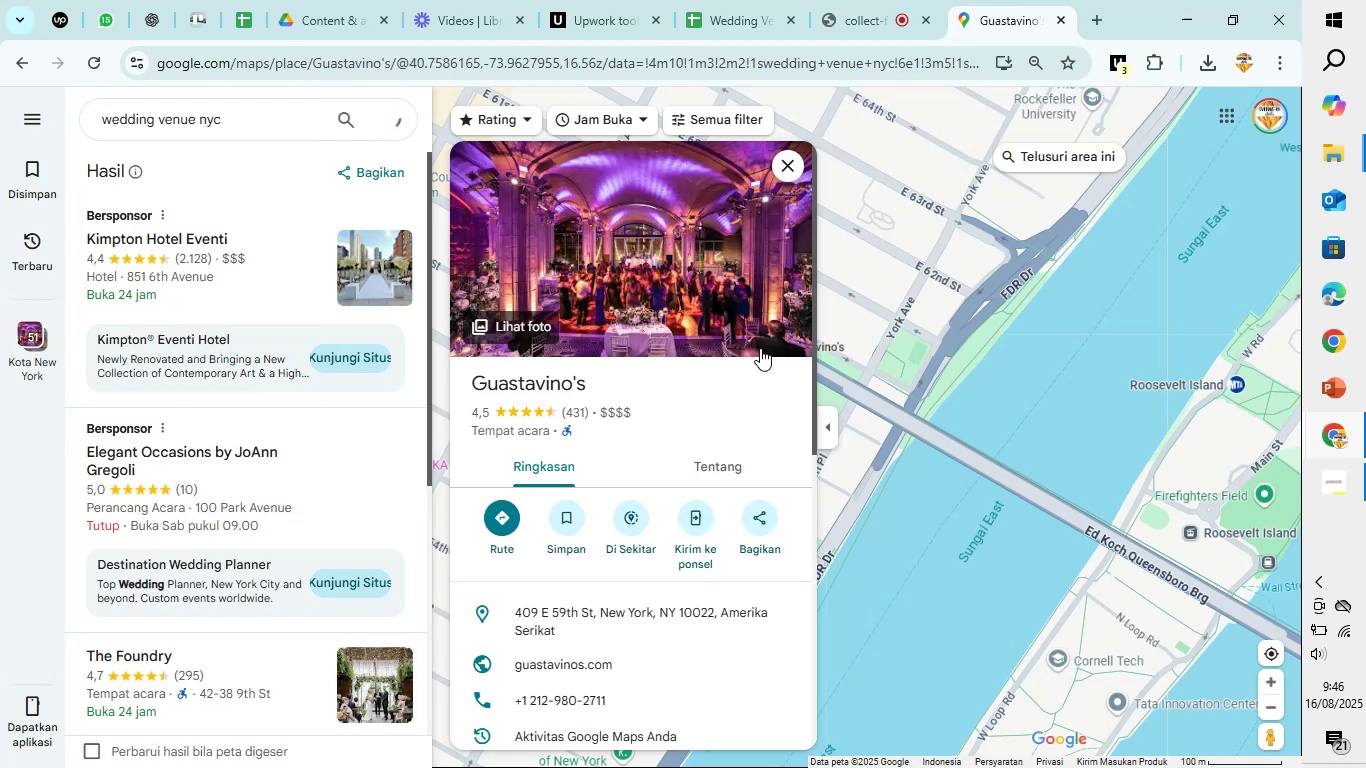 
scroll: coordinate [670, 469], scroll_direction: down, amount: 3.0
 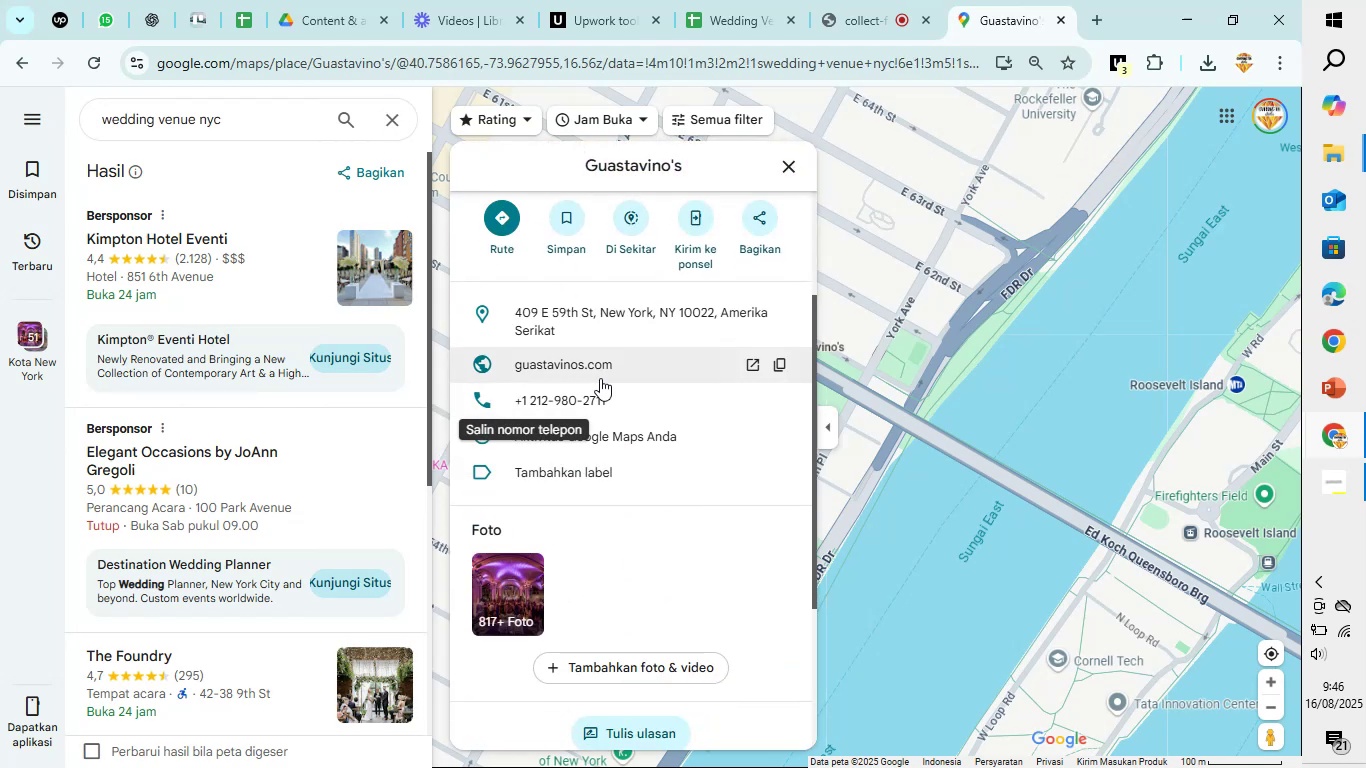 
left_click([589, 366])
 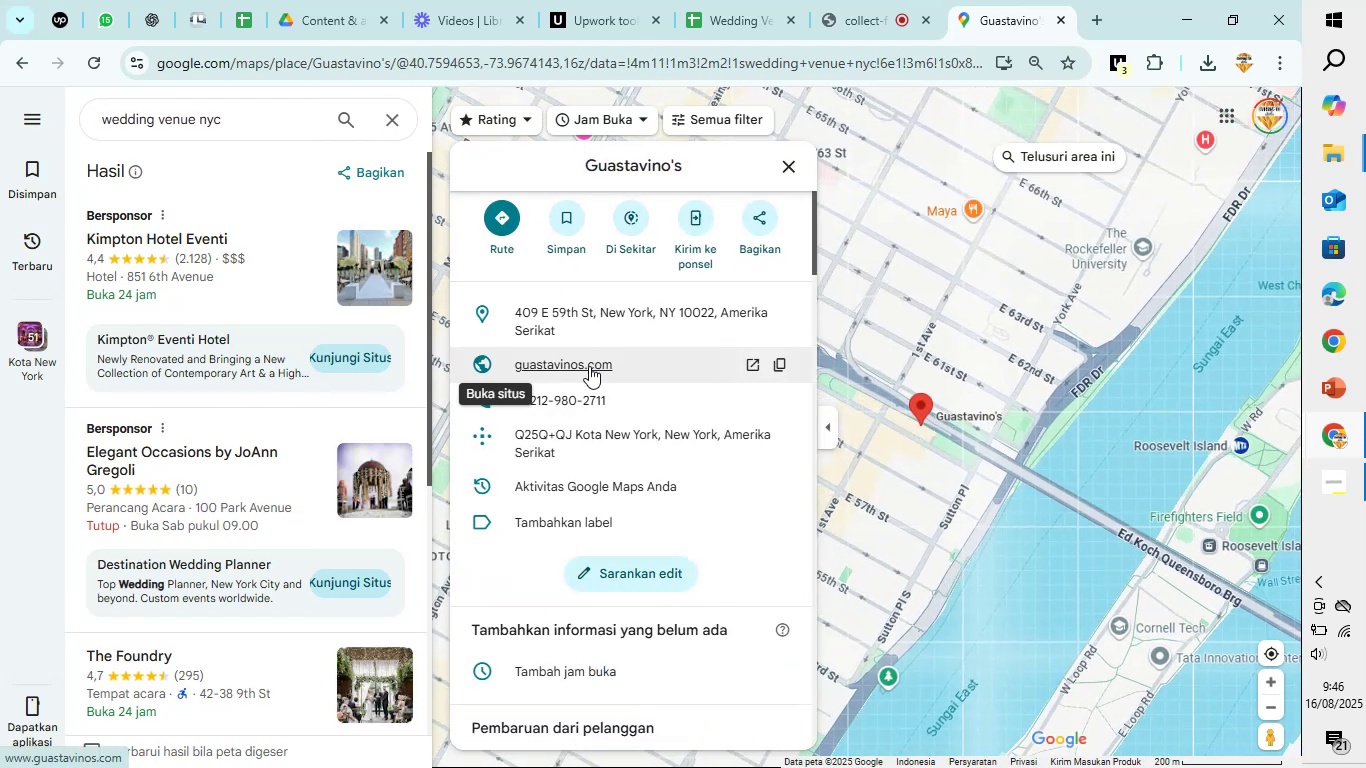 
left_click([589, 366])
 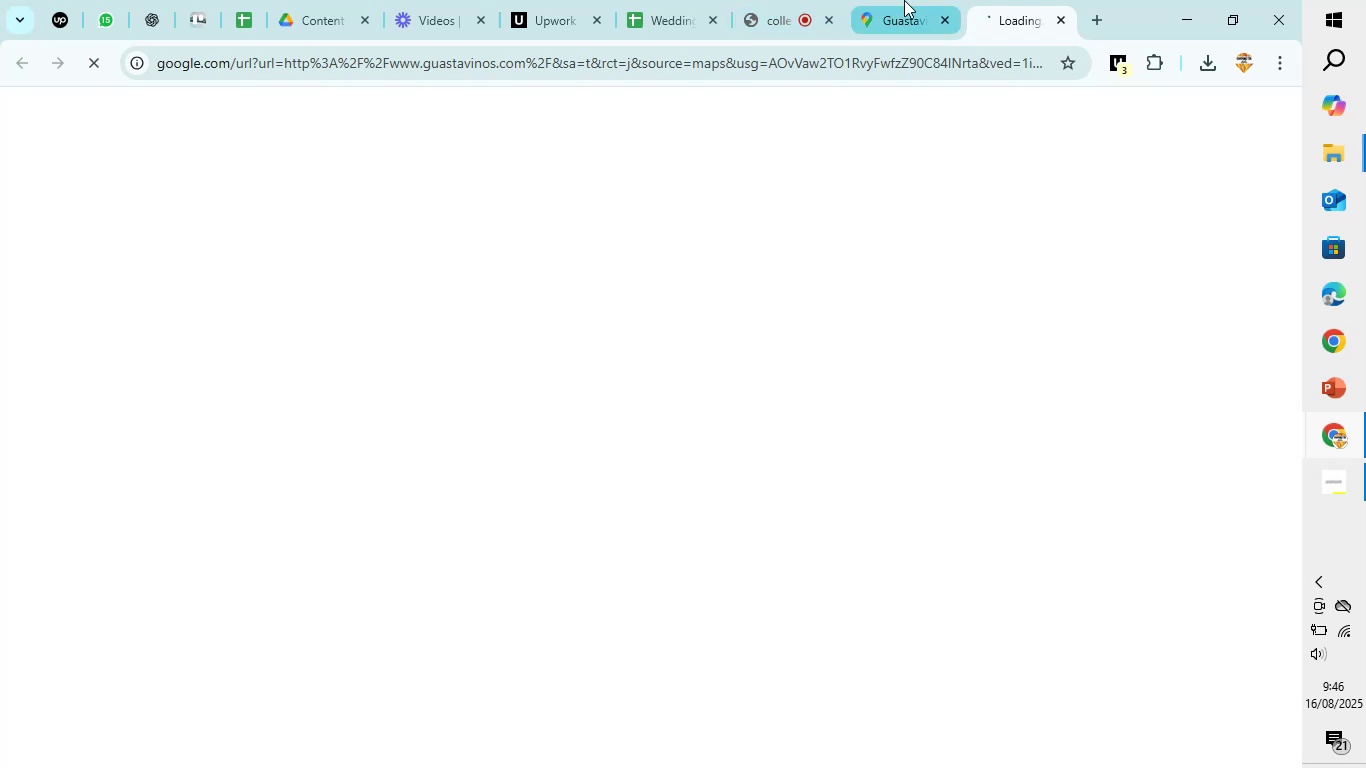 
left_click([904, 0])
 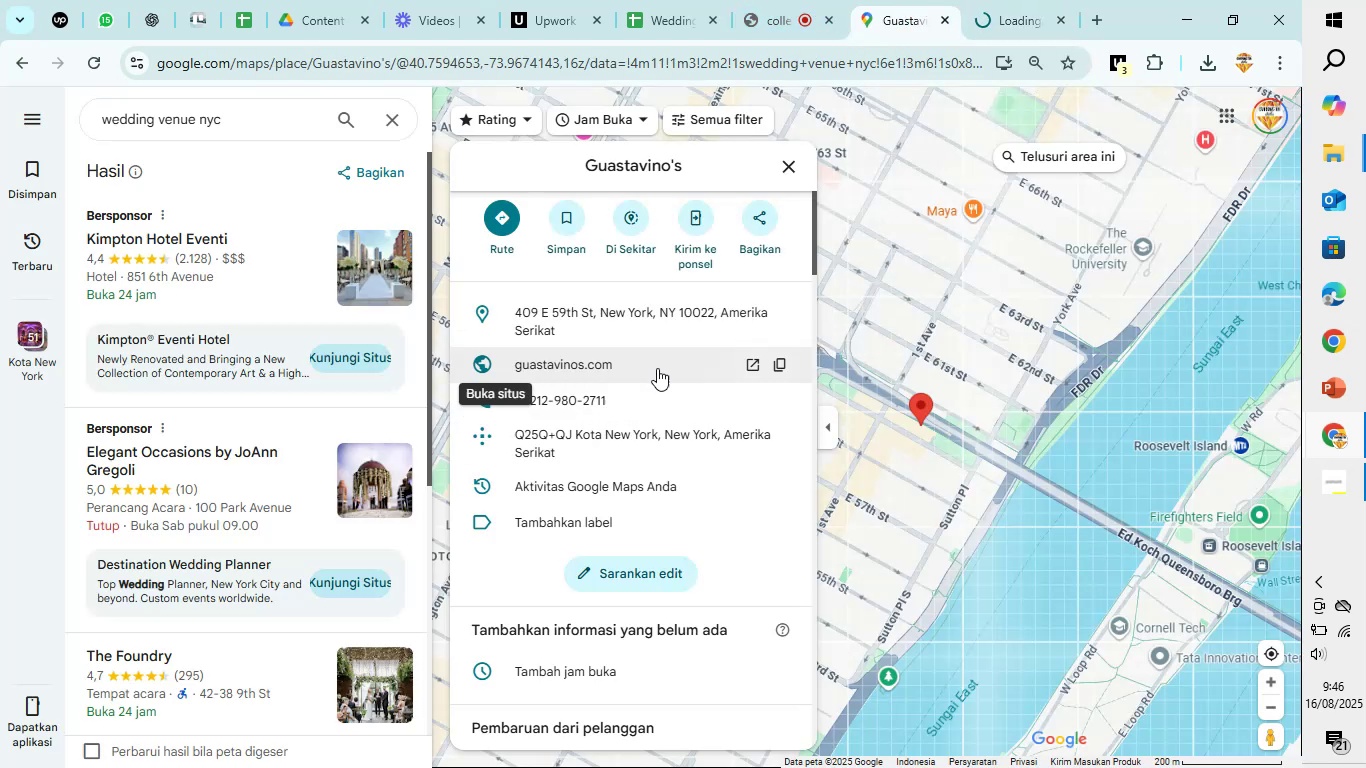 
wait(6.74)
 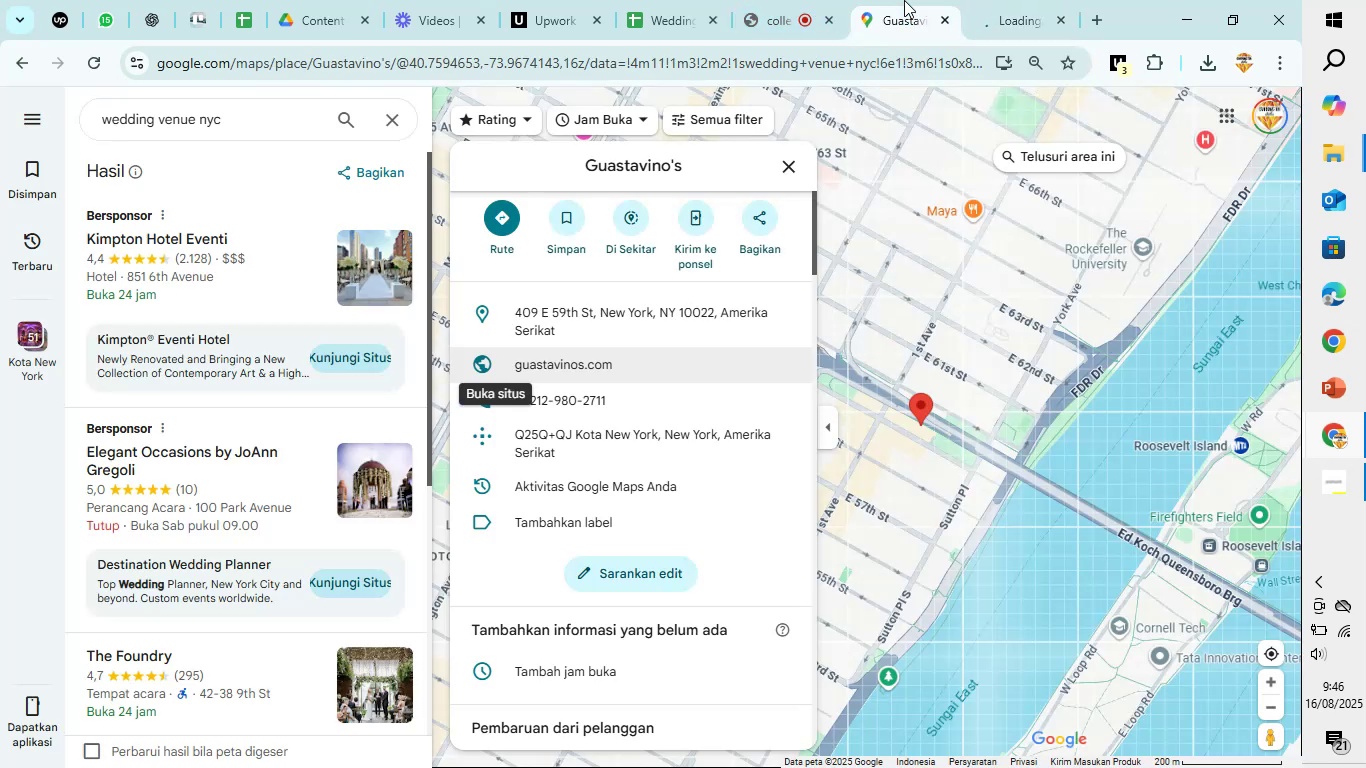 
left_click([999, 19])
 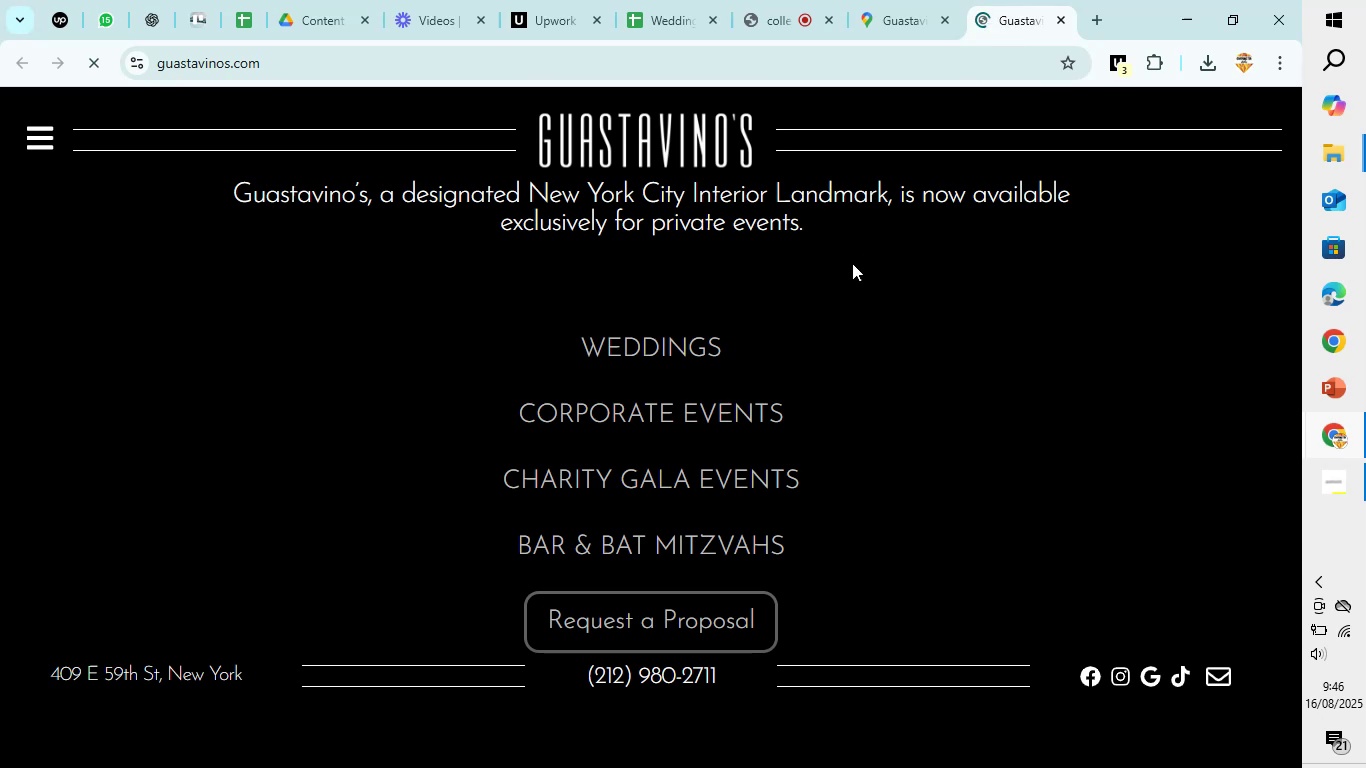 
scroll: coordinate [754, 297], scroll_direction: down, amount: 2.0
 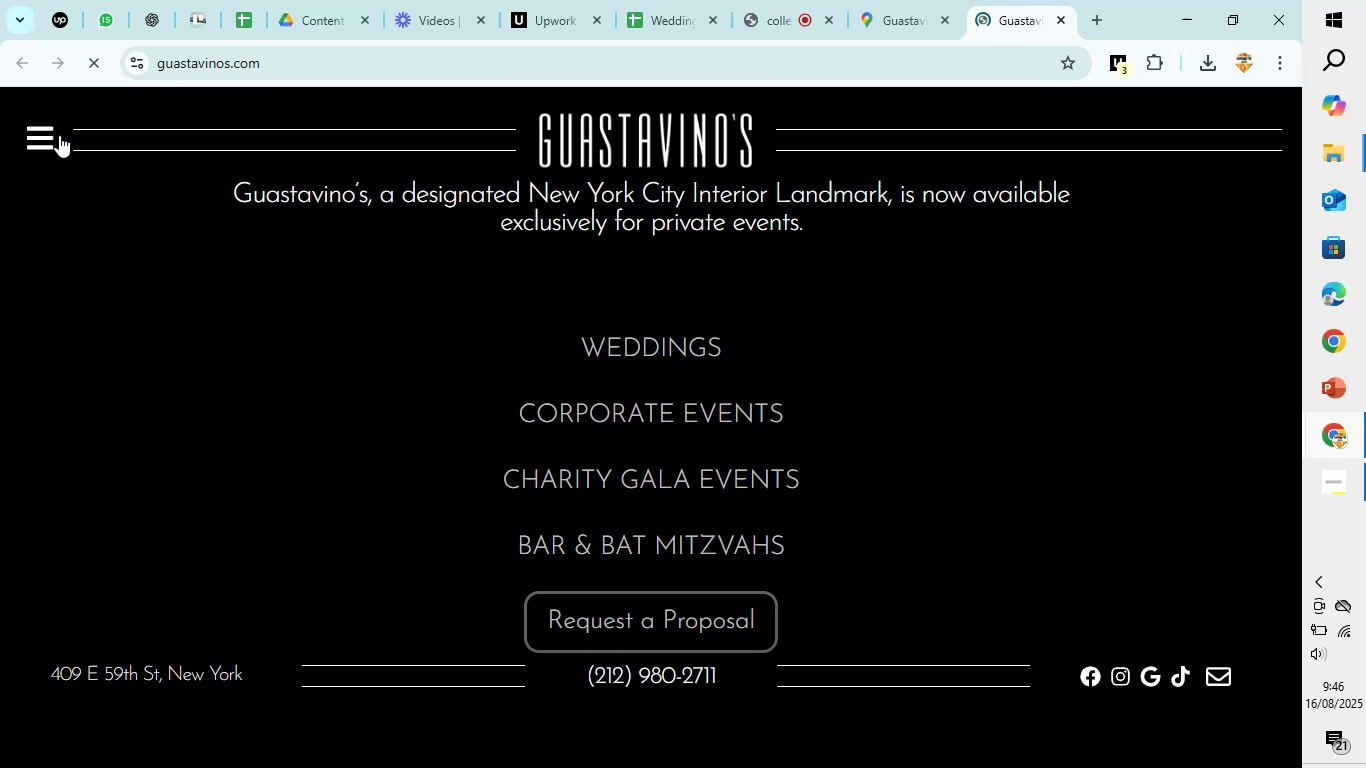 
left_click([45, 135])
 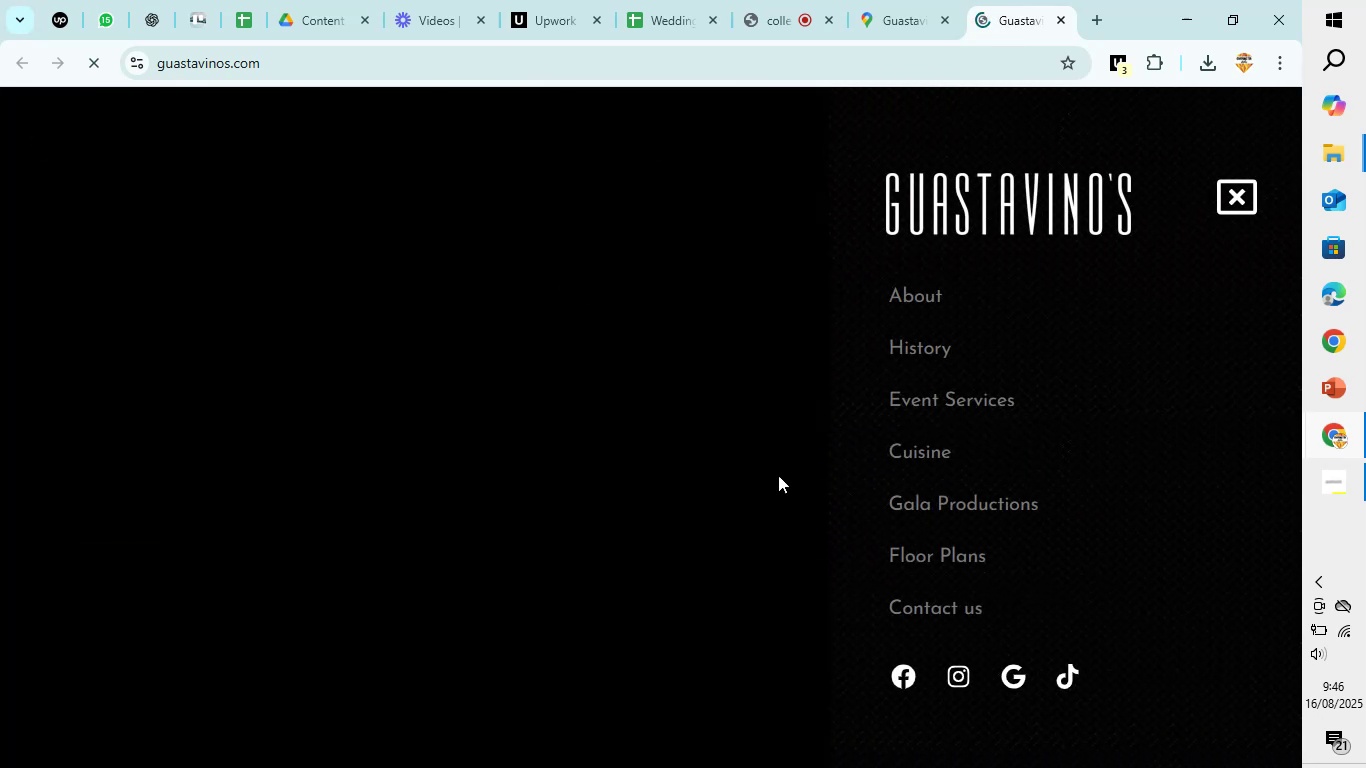 
left_click([935, 551])
 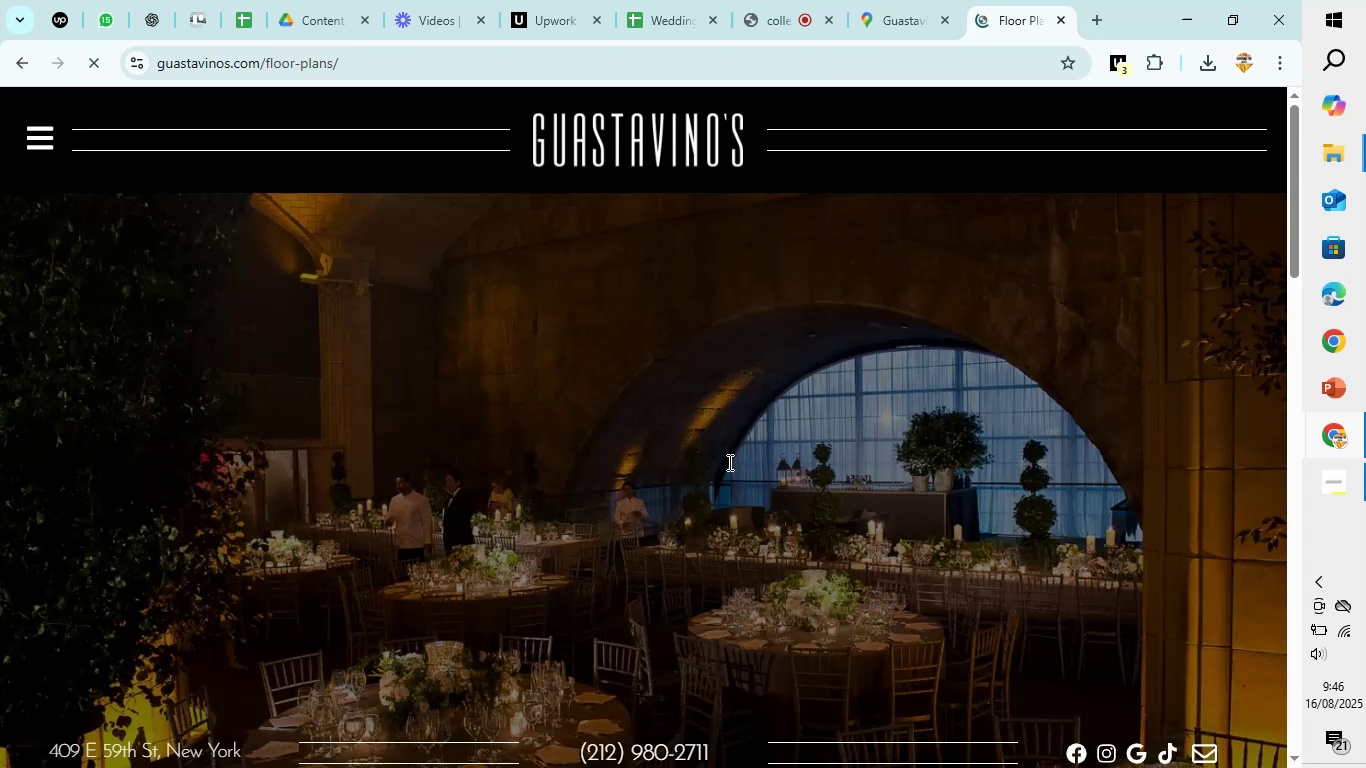 
scroll: coordinate [626, 479], scroll_direction: down, amount: 7.0
 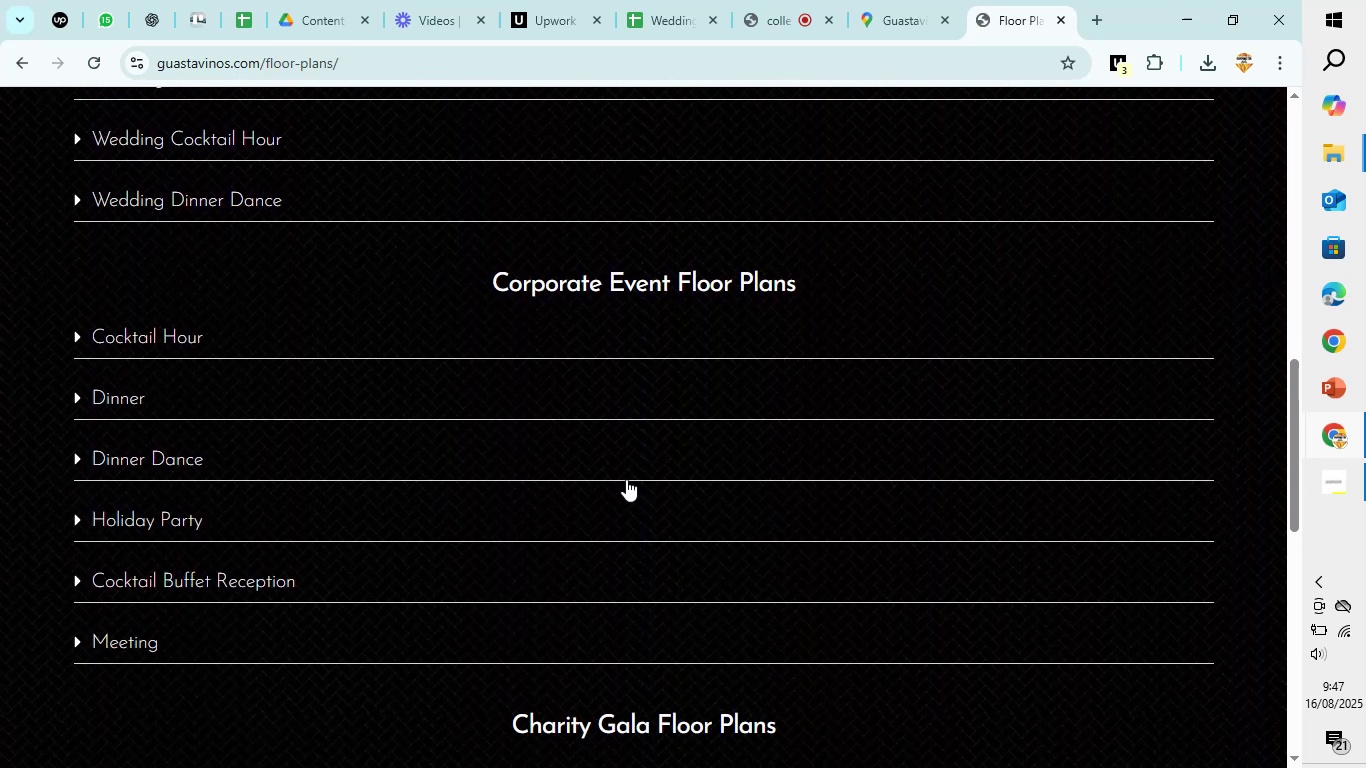 
scroll: coordinate [626, 479], scroll_direction: up, amount: 4.0
 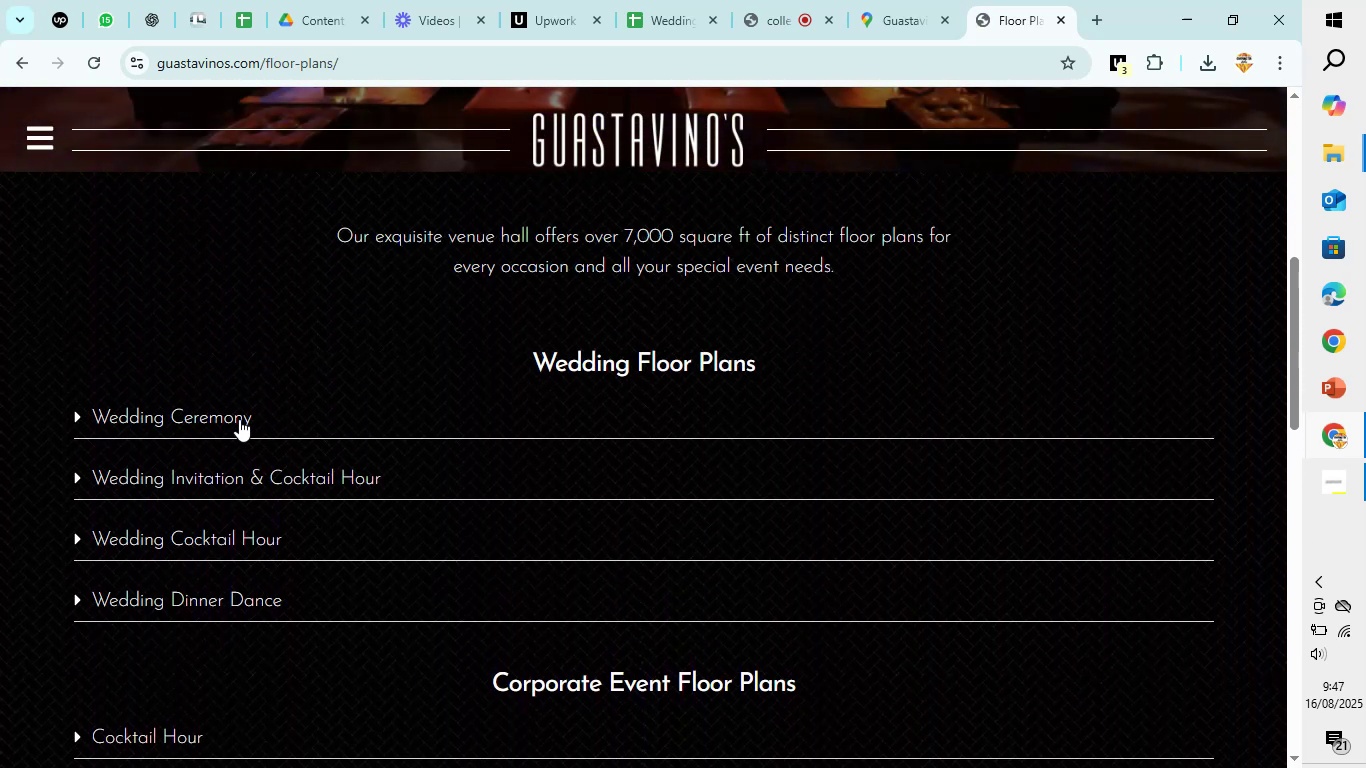 
scroll: coordinate [326, 479], scroll_direction: down, amount: 8.0
 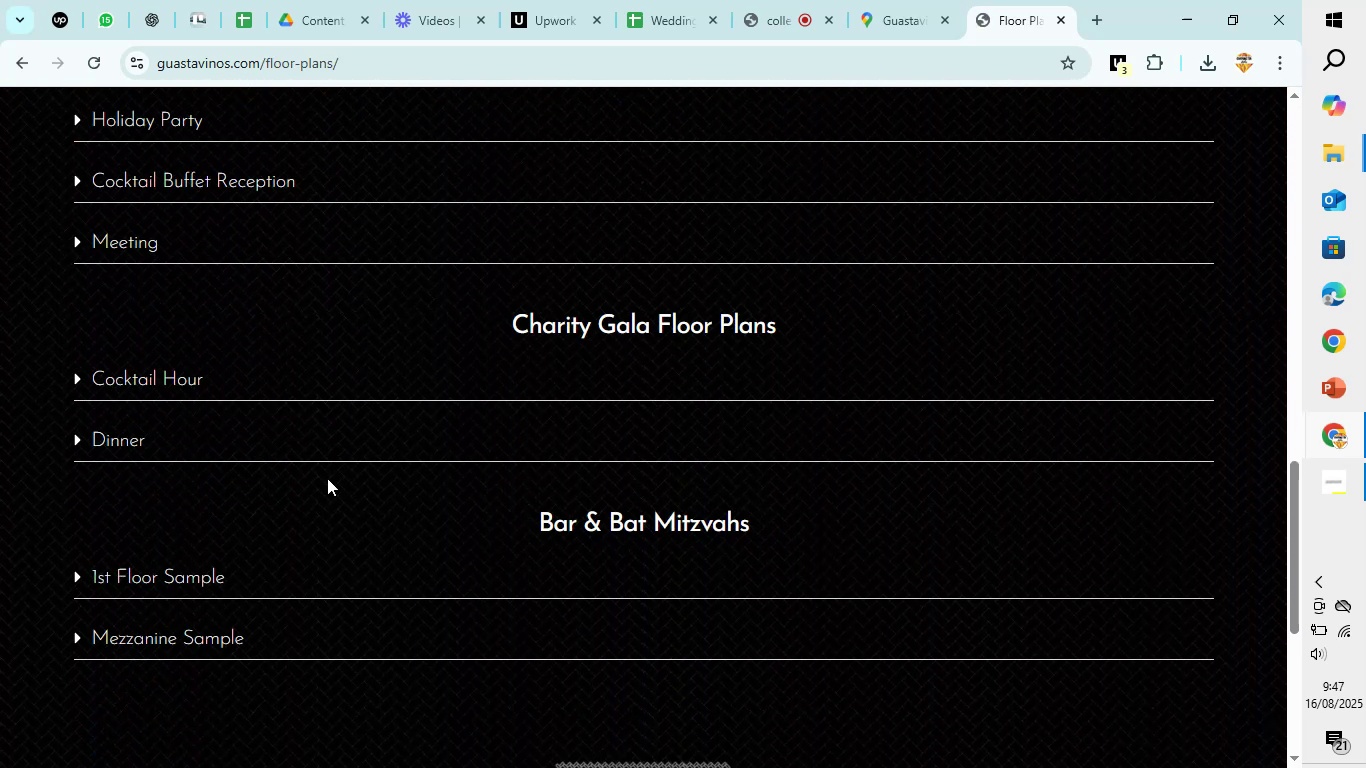 
scroll: coordinate [190, 365], scroll_direction: up, amount: 17.0
 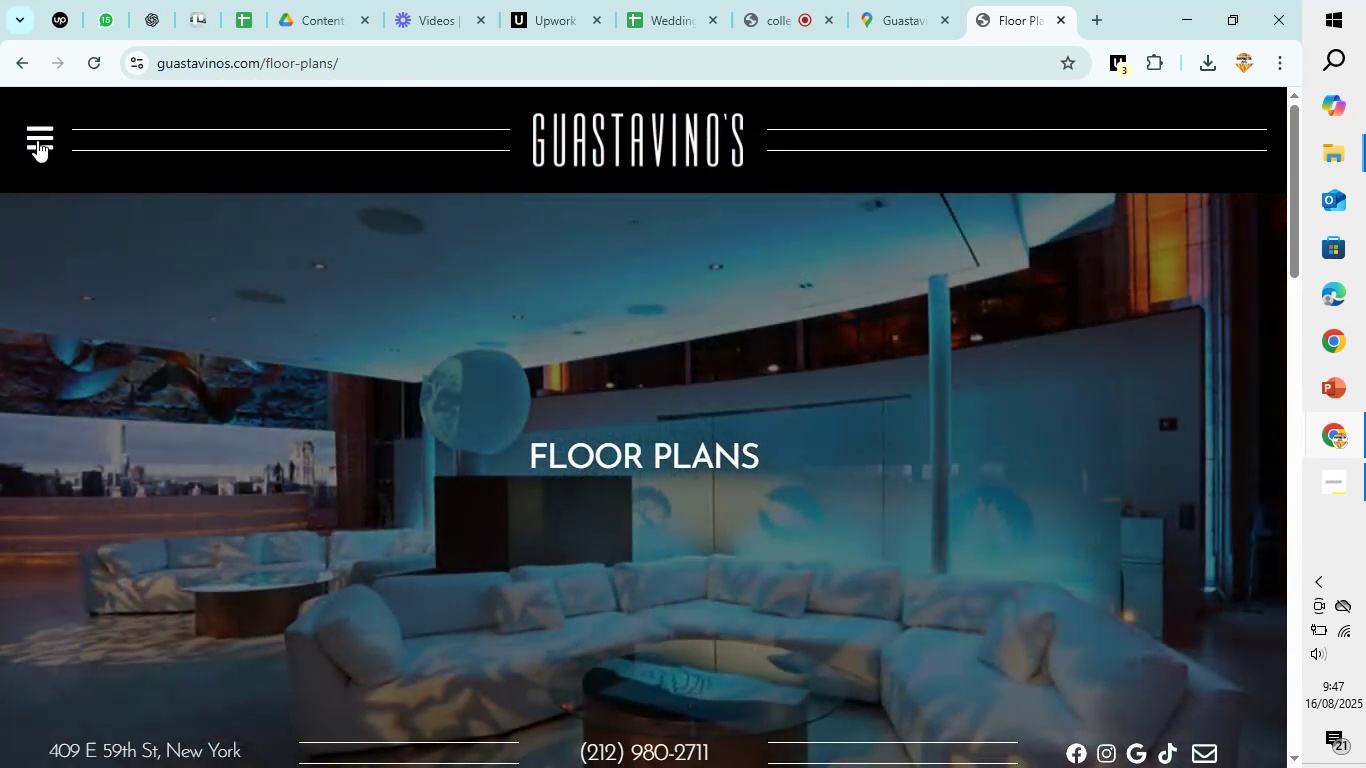 
left_click([37, 139])
 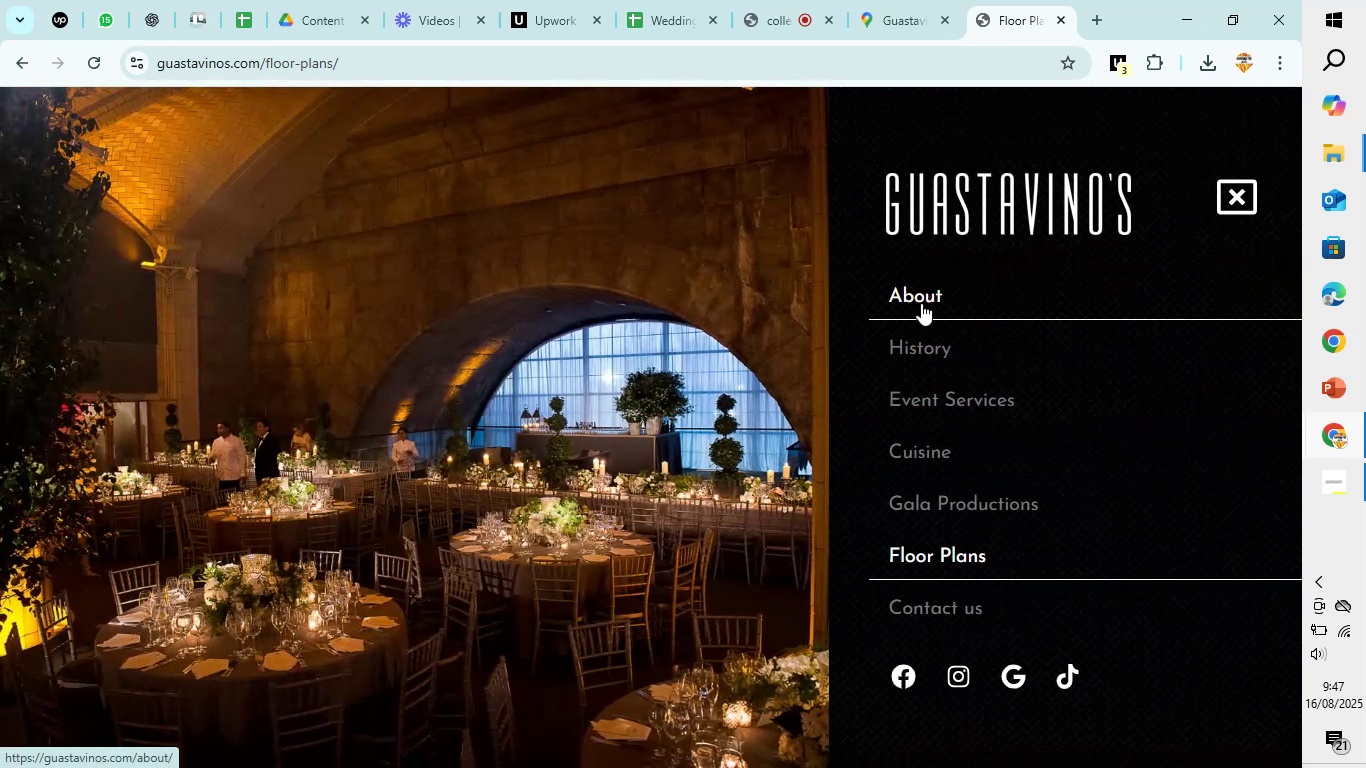 
left_click([921, 303])
 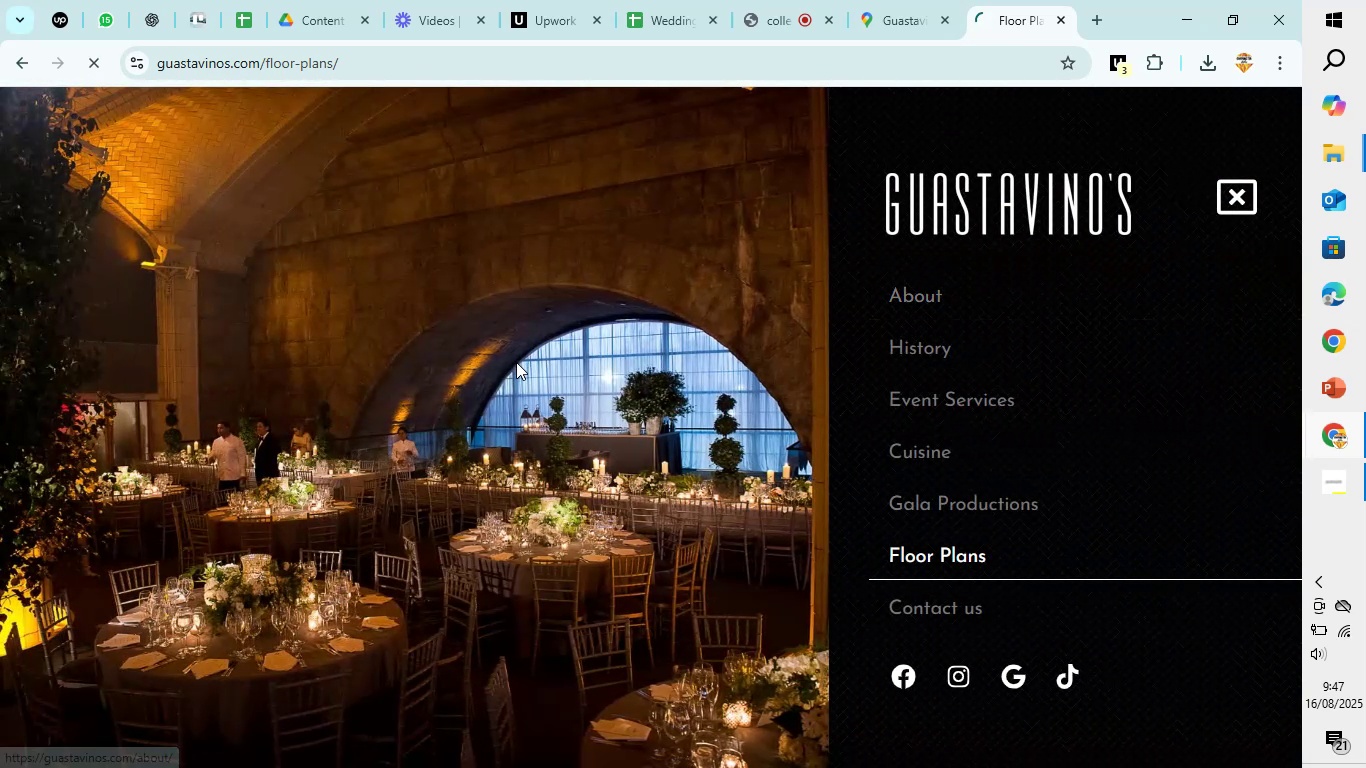 
scroll: coordinate [1083, 354], scroll_direction: down, amount: 7.0
 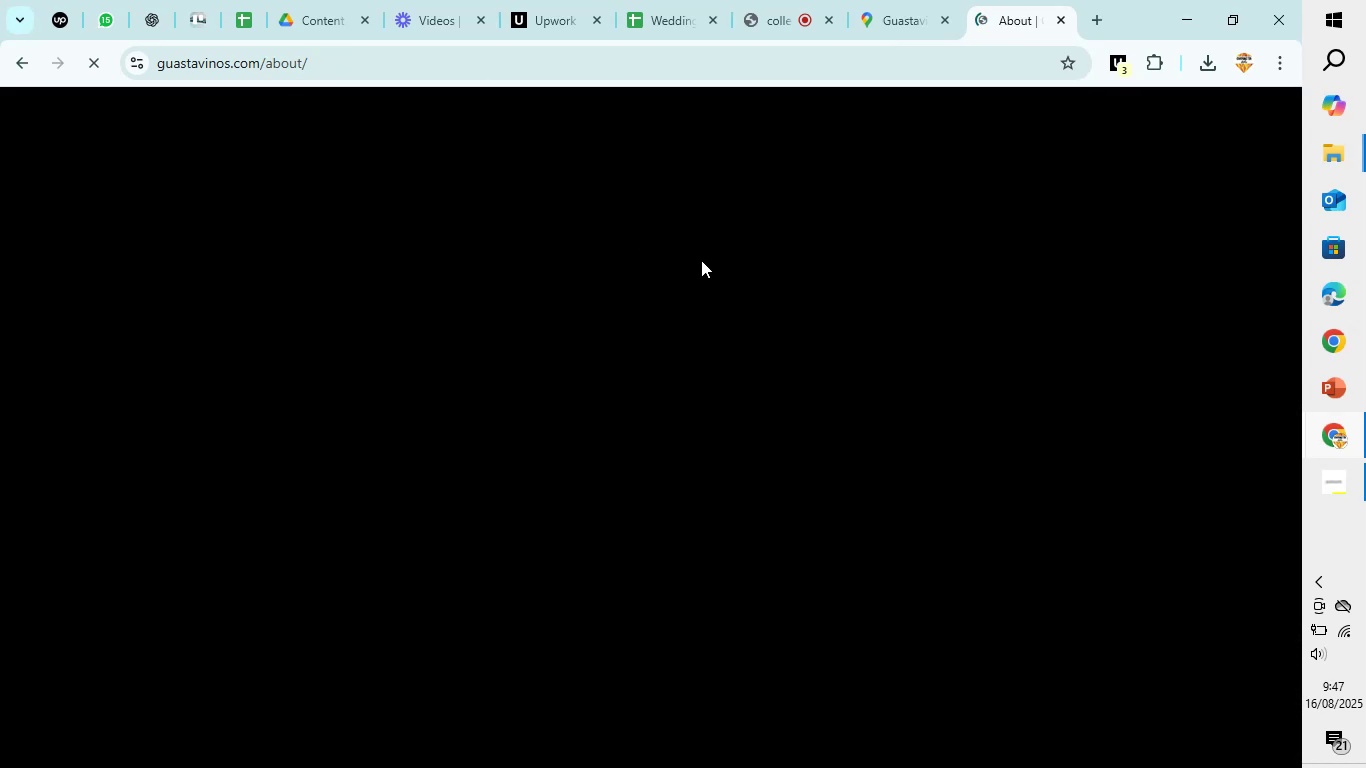 
wait(5.26)
 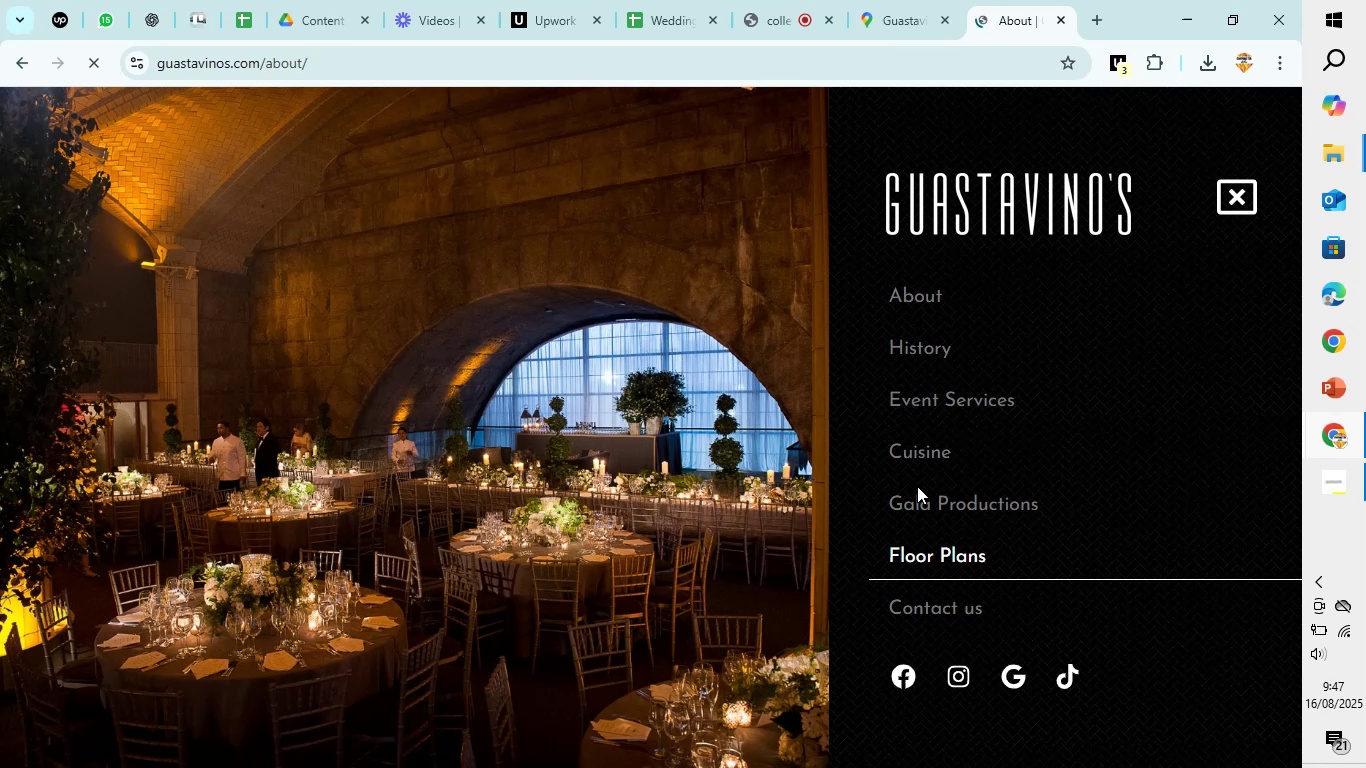 
left_click([891, 0])
 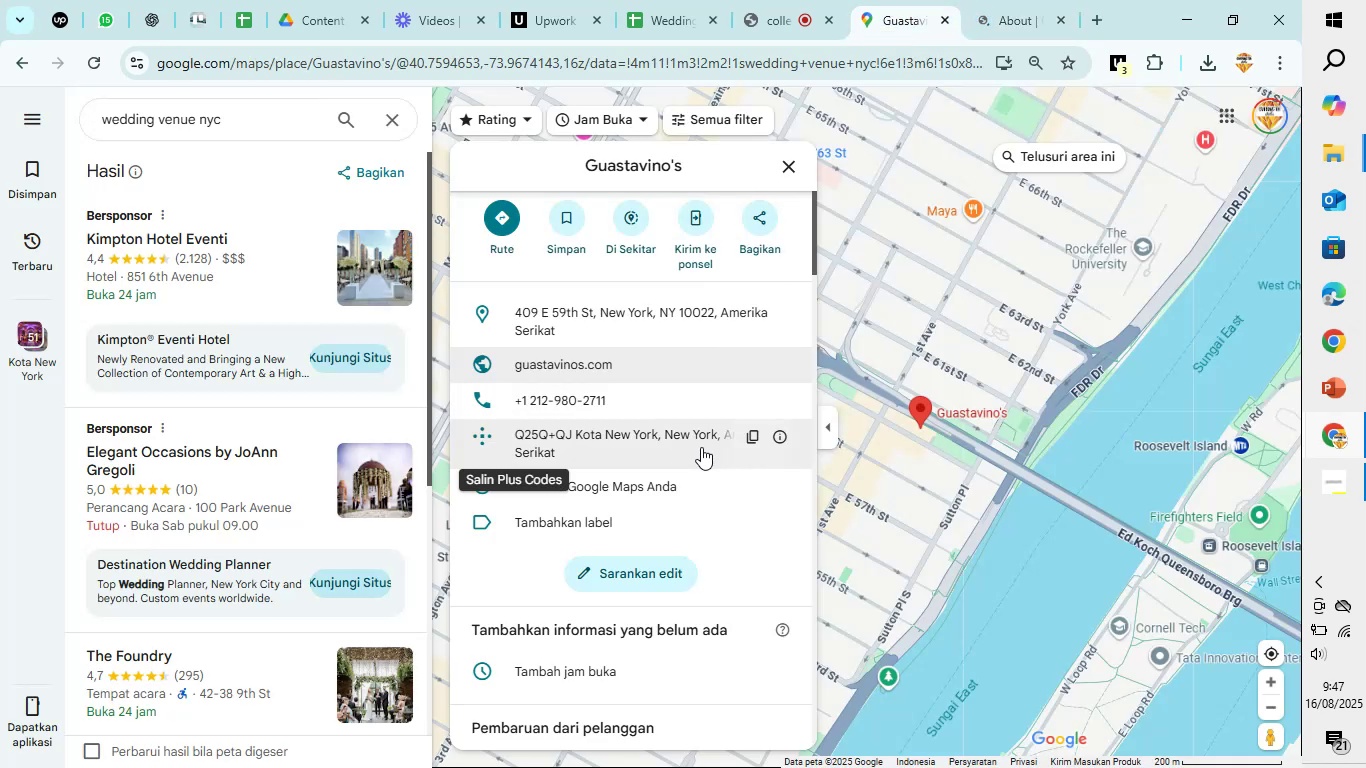 
scroll: coordinate [908, 456], scroll_direction: up, amount: 5.0
 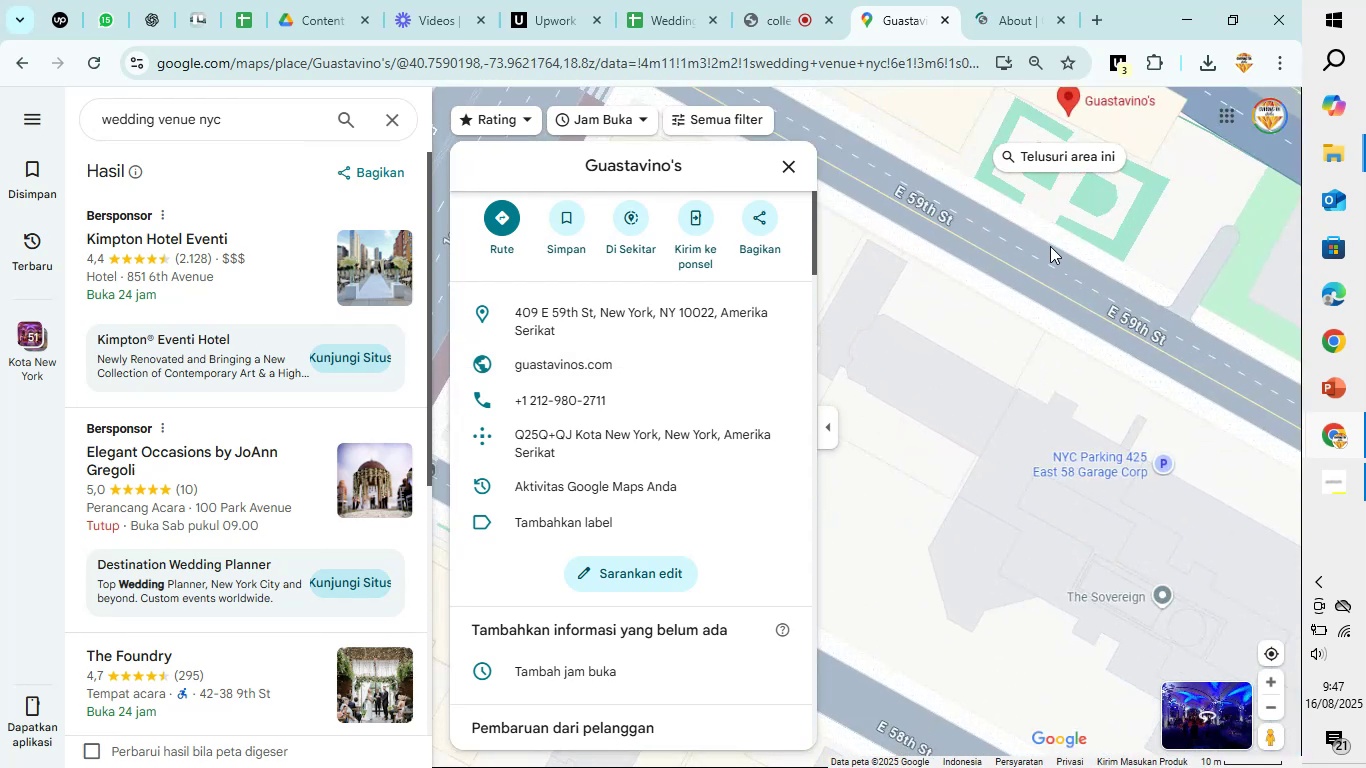 
left_click_drag(start_coordinate=[1052, 241], to_coordinate=[1034, 371])
 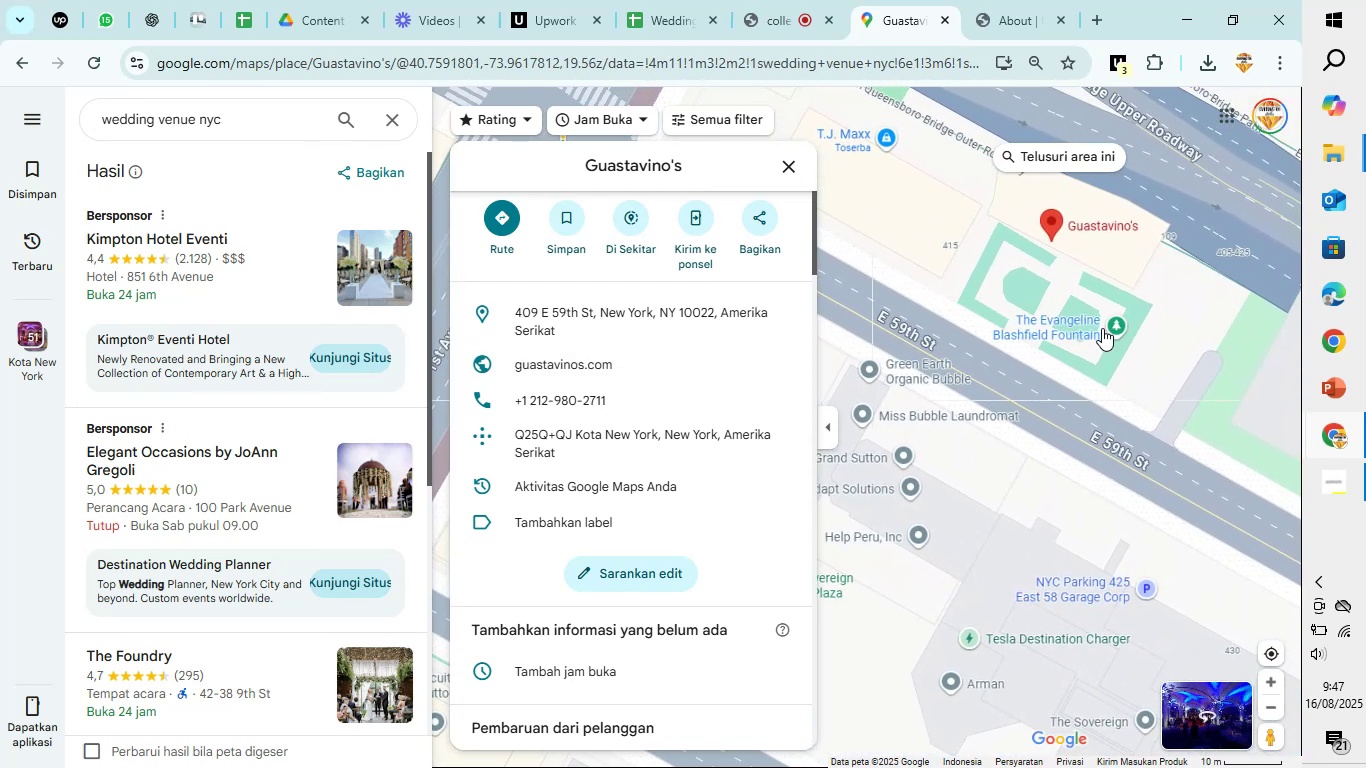 
left_click([1107, 330])
 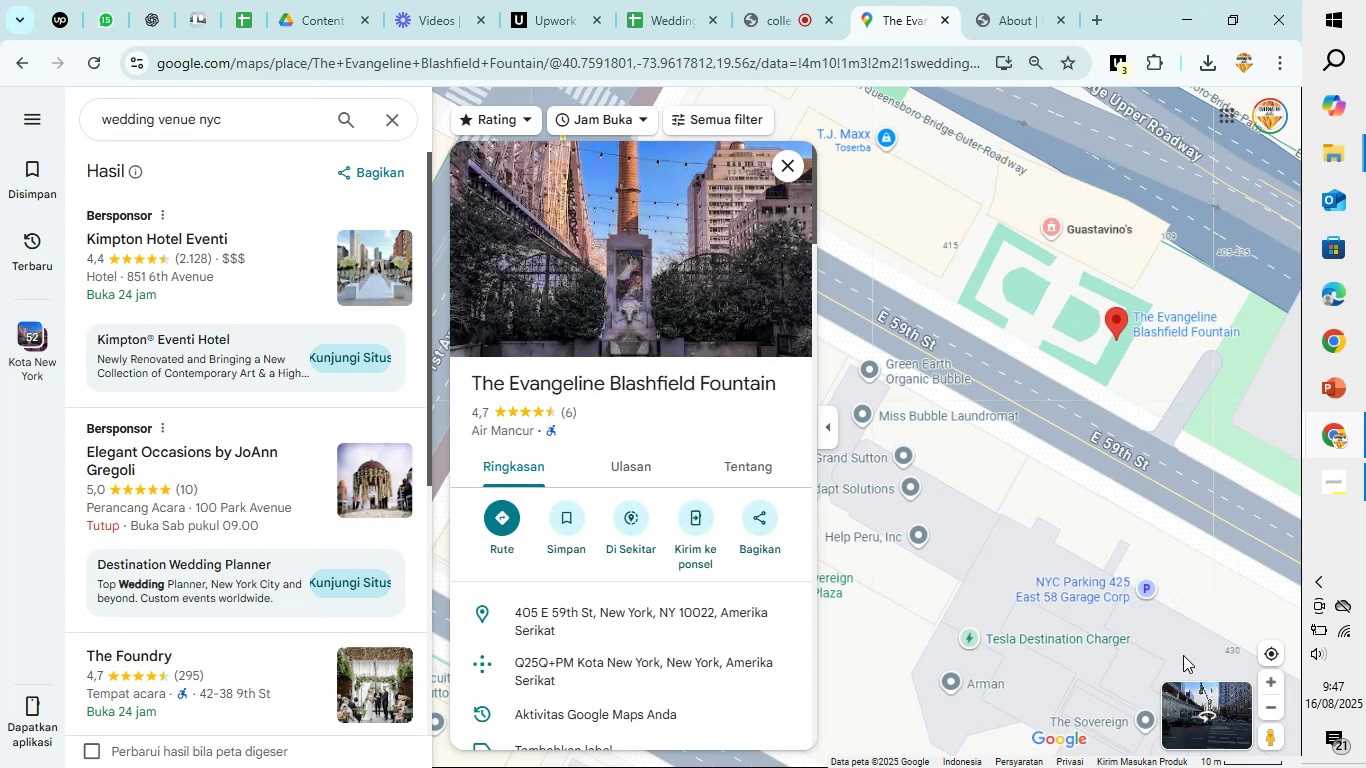 
wait(5.47)
 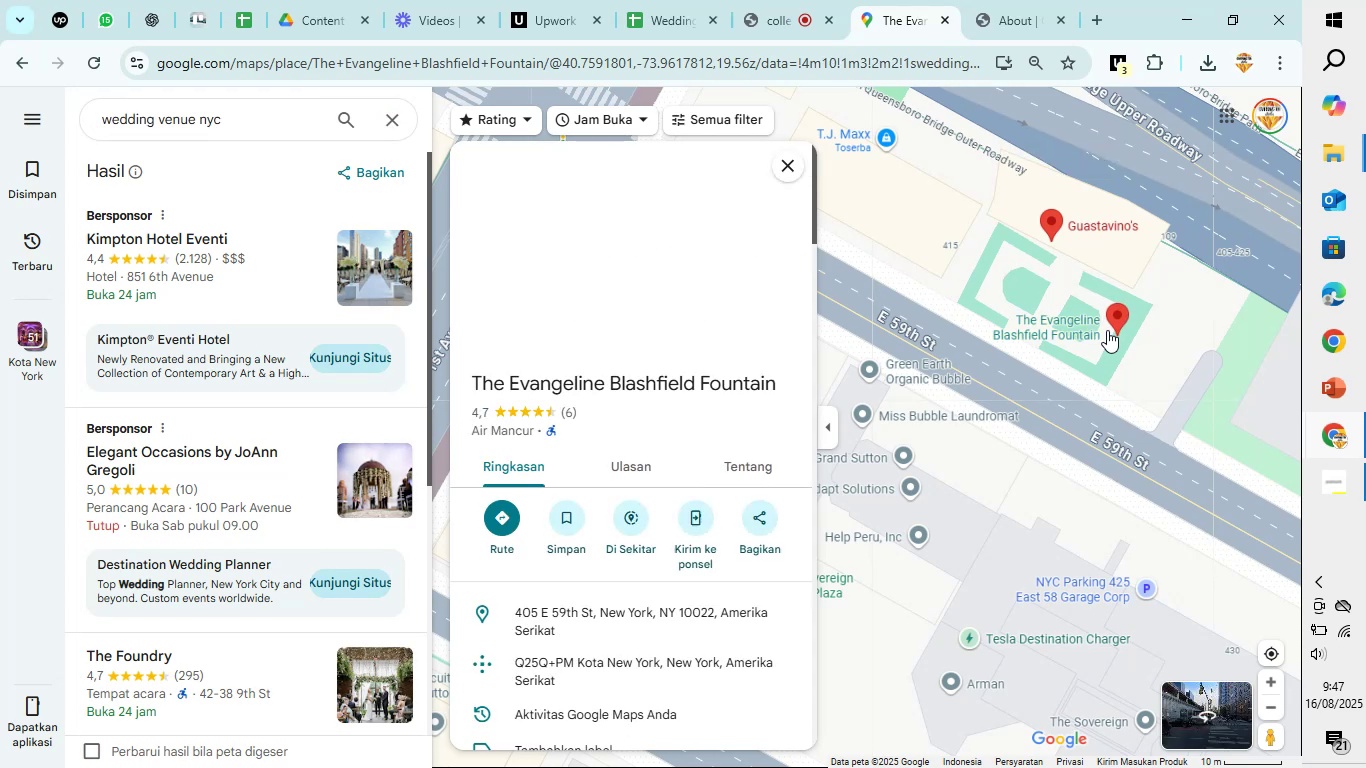 
left_click([1201, 705])
 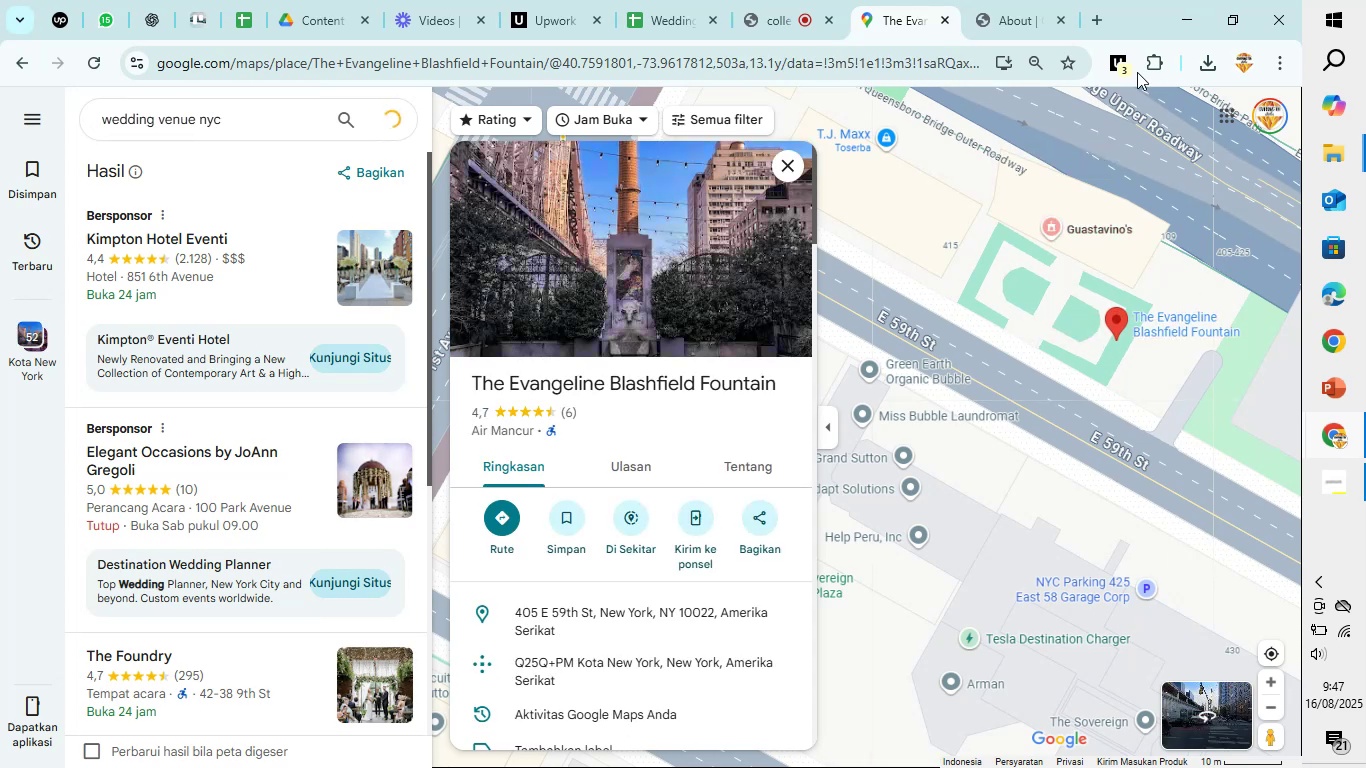 
left_click([1008, 0])
 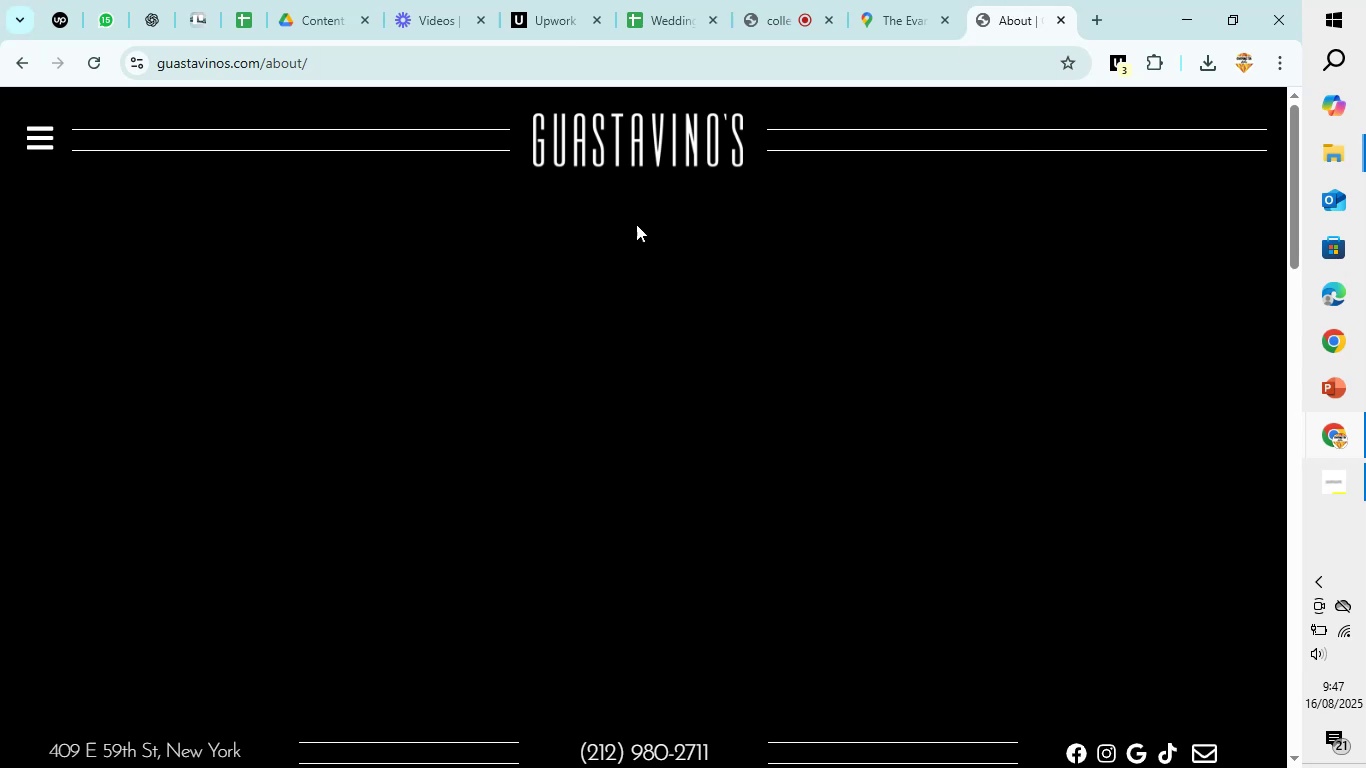 
scroll: coordinate [565, 307], scroll_direction: up, amount: 5.0
 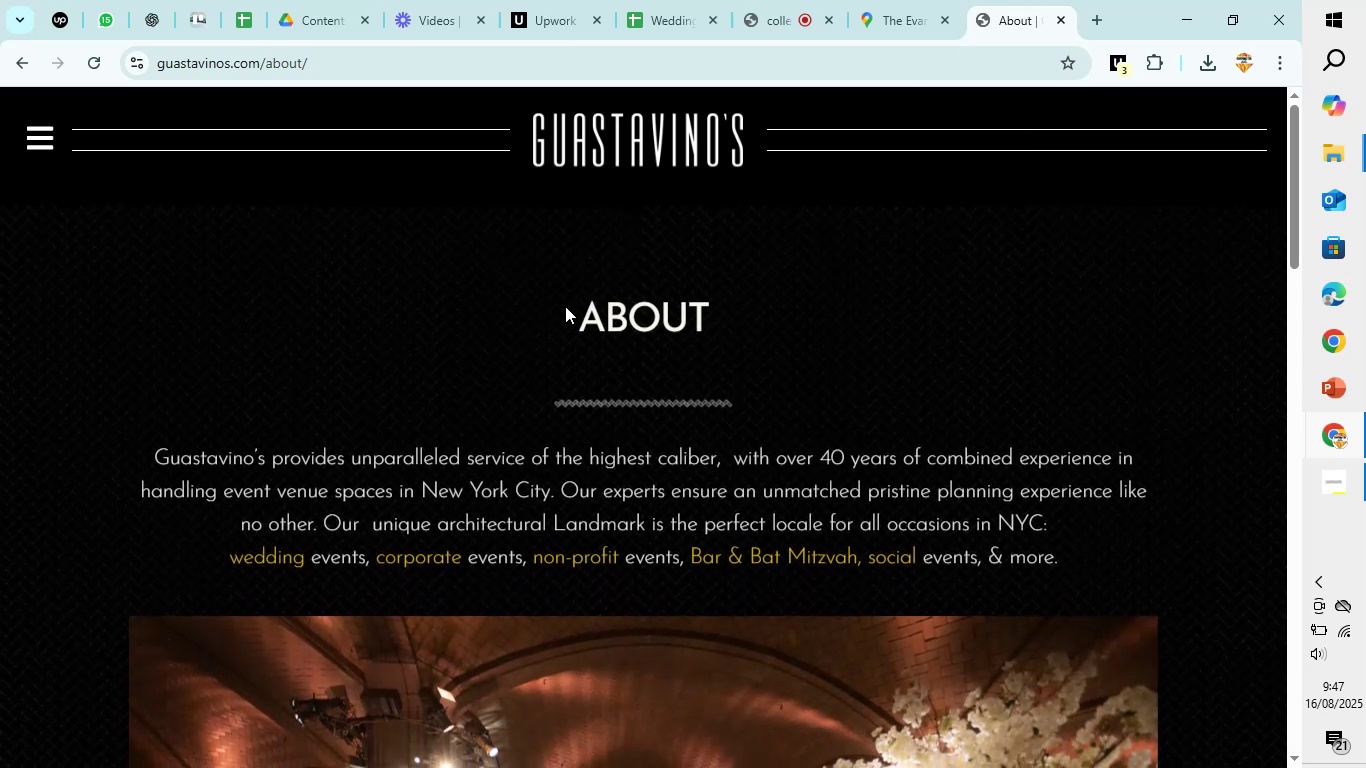 
scroll: coordinate [565, 306], scroll_direction: down, amount: 7.0
 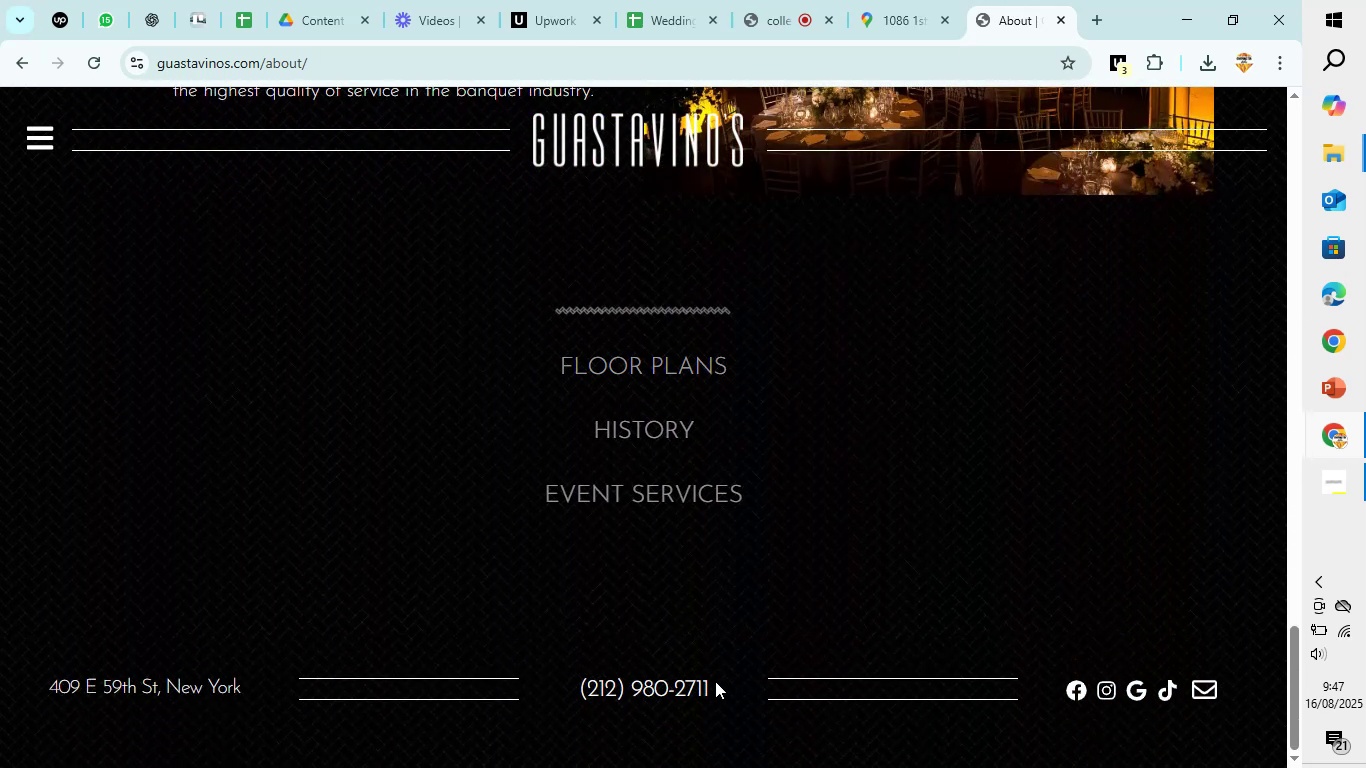 
scroll: coordinate [741, 444], scroll_direction: up, amount: 5.0
 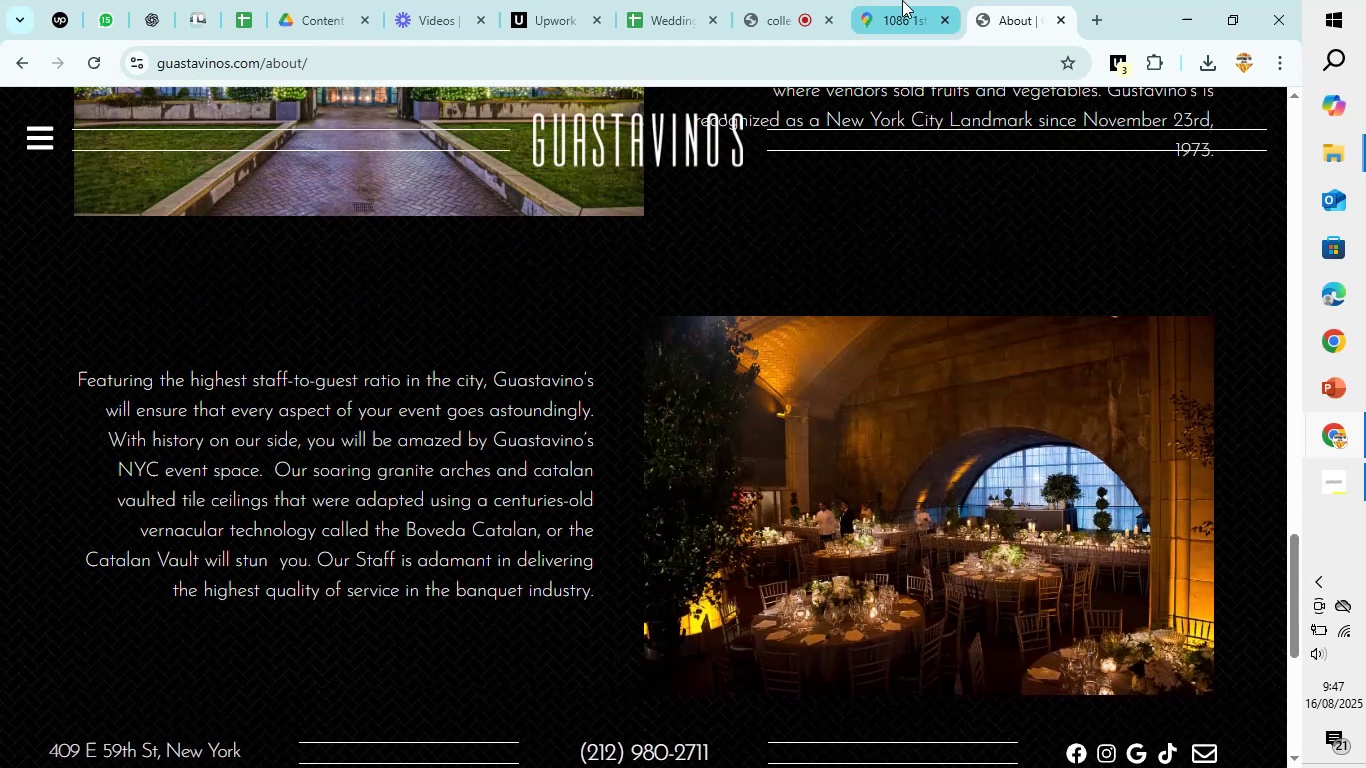 
left_click([901, 0])
 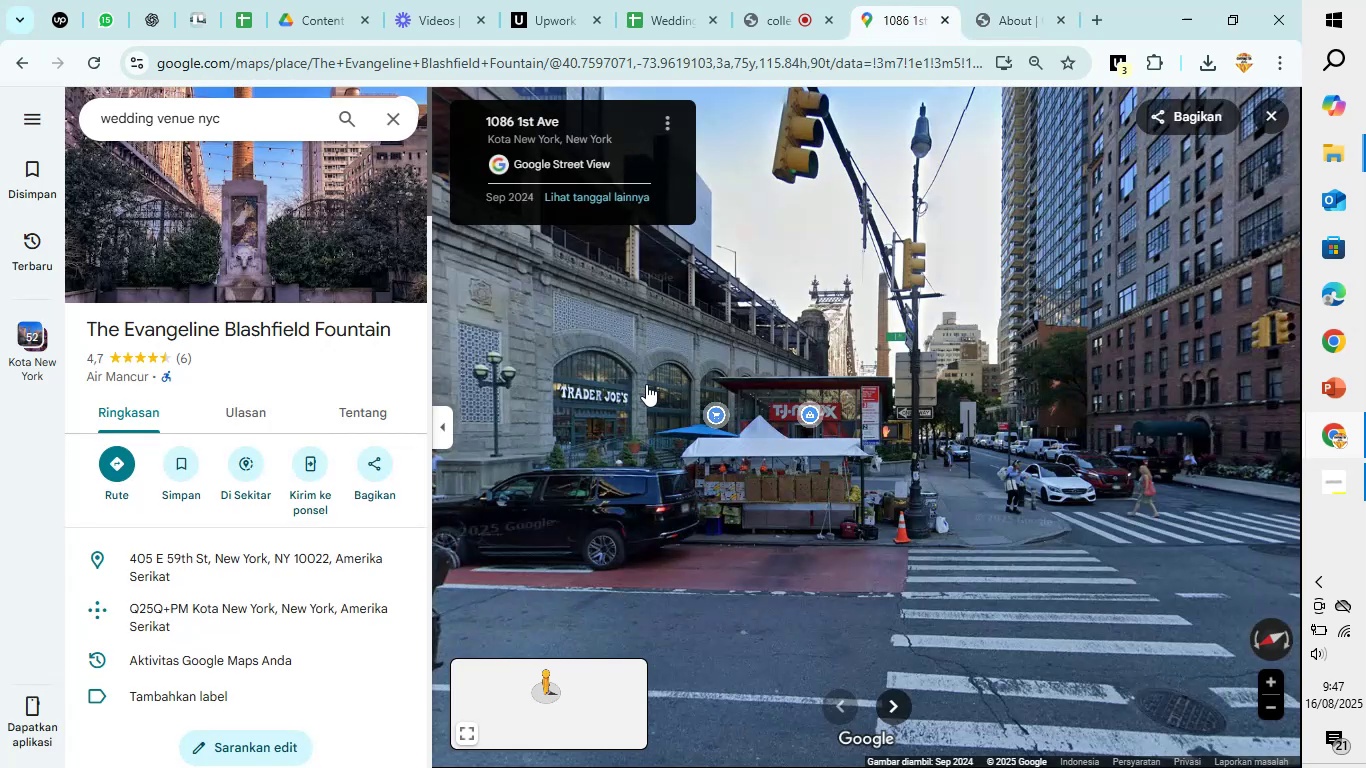 
left_click_drag(start_coordinate=[646, 384], to_coordinate=[1169, 393])
 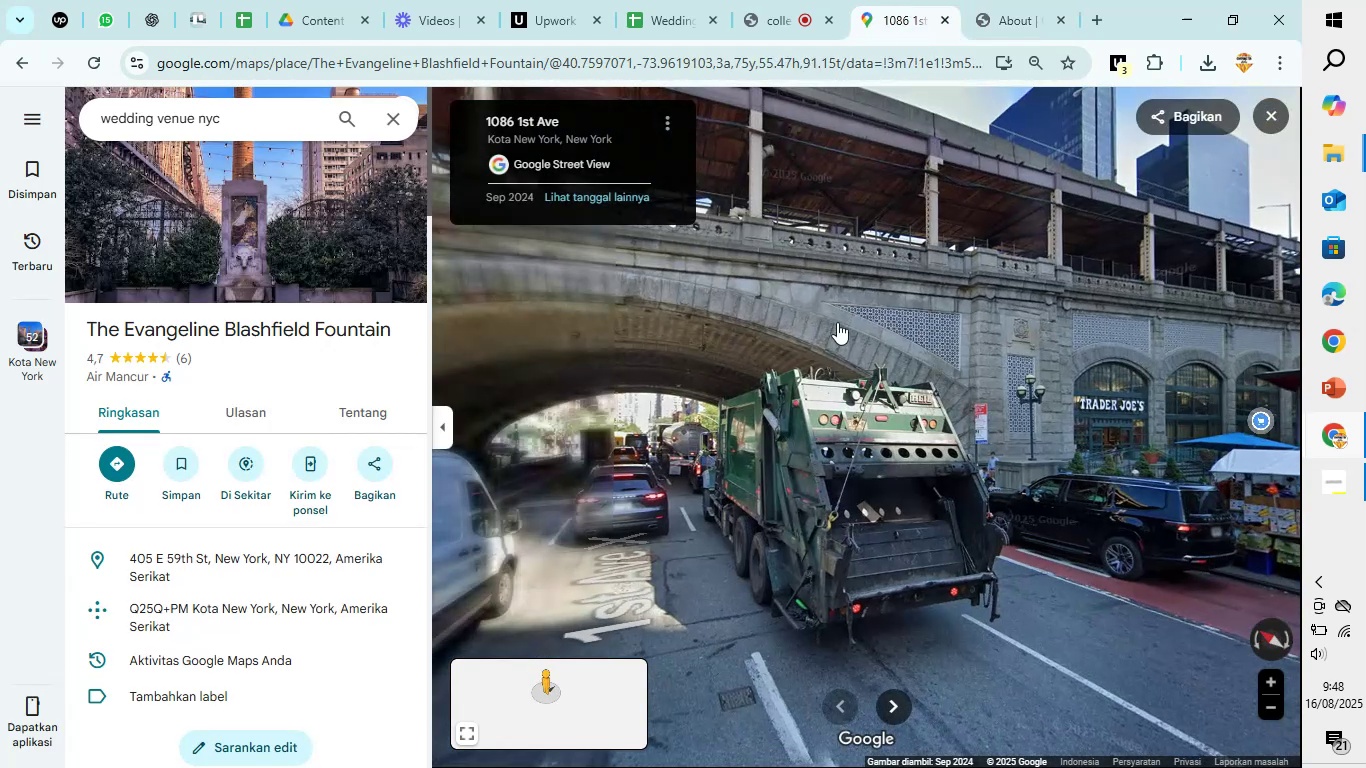 
left_click_drag(start_coordinate=[1023, 328], to_coordinate=[490, 324])
 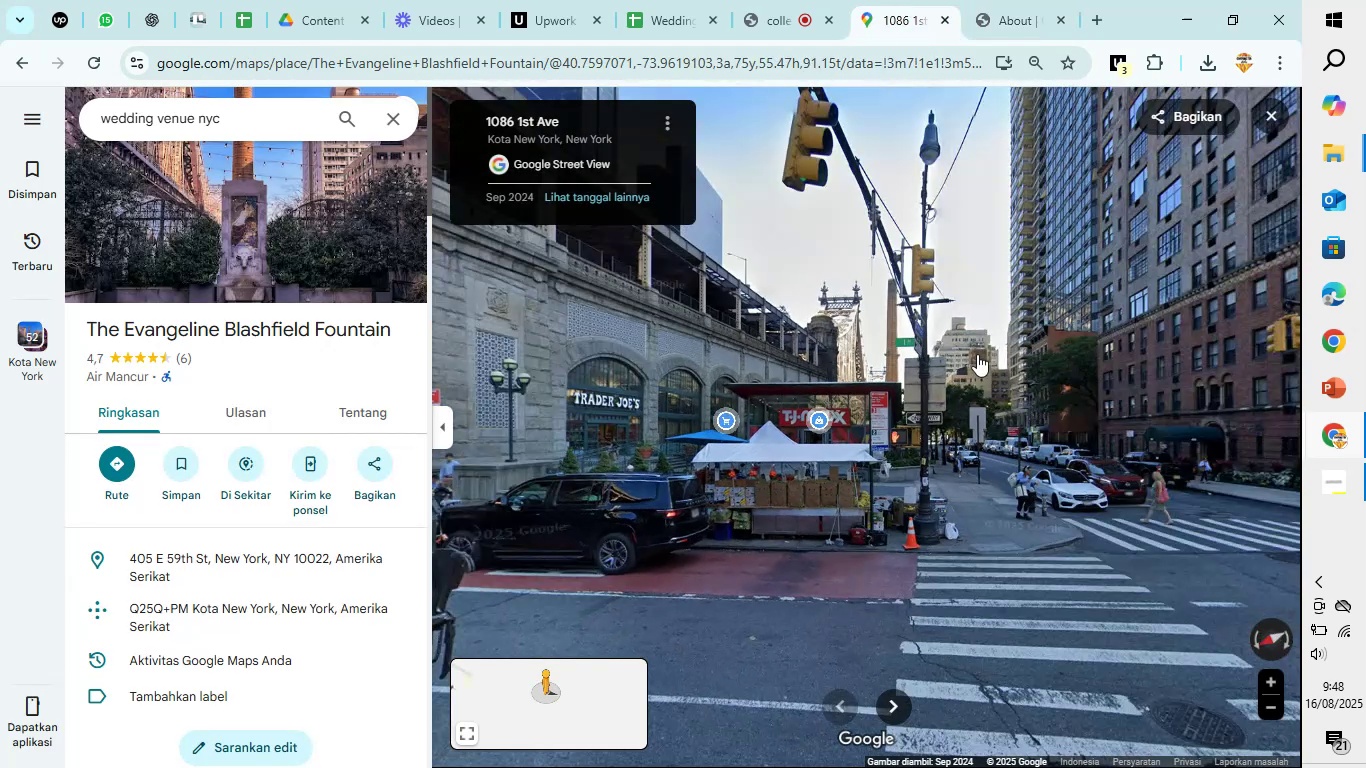 
left_click_drag(start_coordinate=[1052, 371], to_coordinate=[537, 348])
 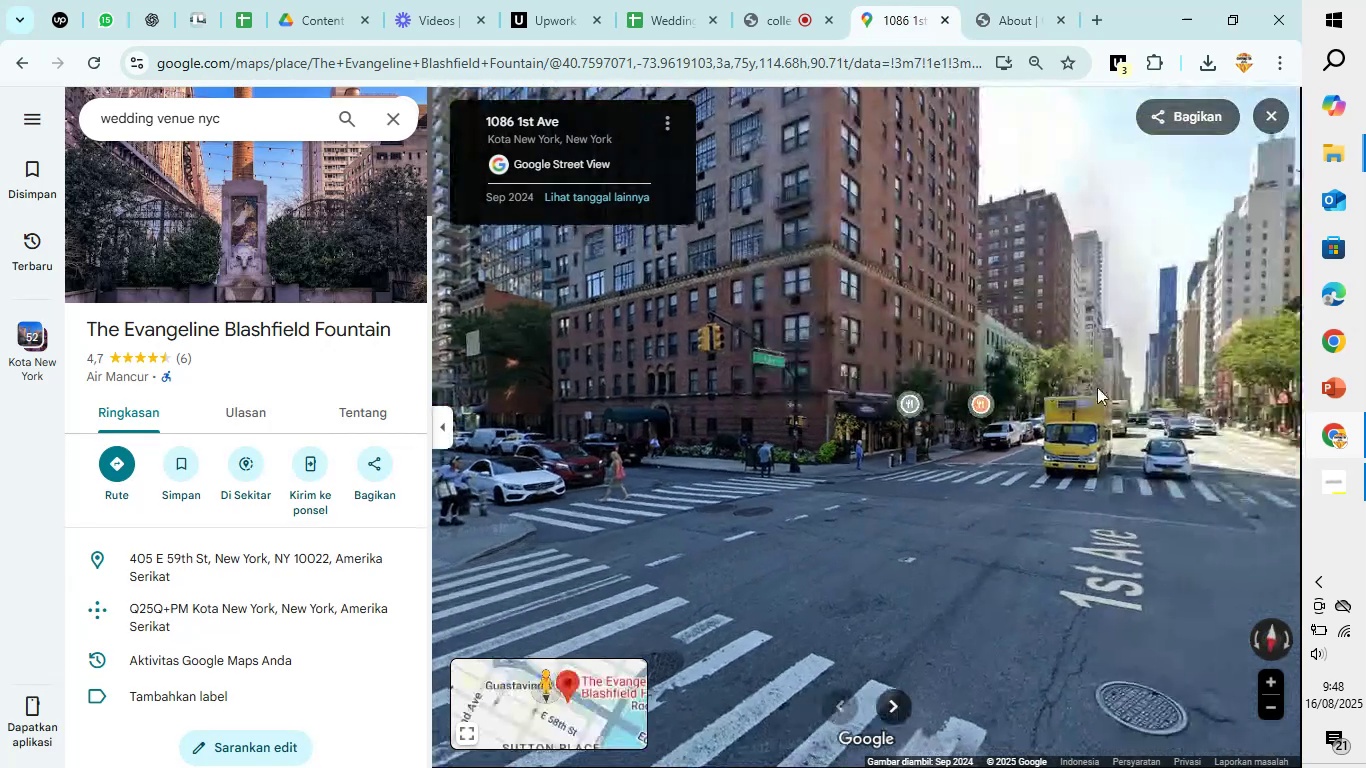 
left_click_drag(start_coordinate=[1130, 422], to_coordinate=[561, 396])
 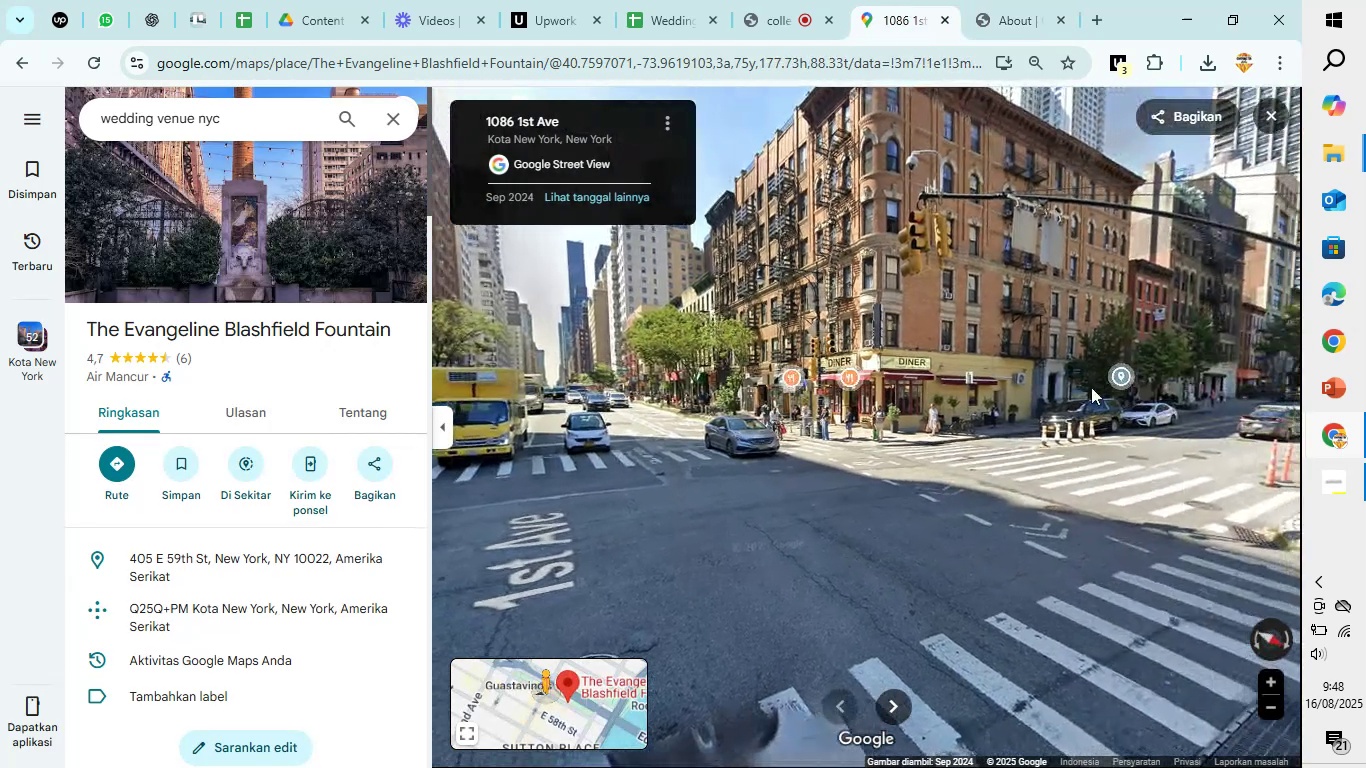 
left_click_drag(start_coordinate=[1097, 388], to_coordinate=[599, 384])
 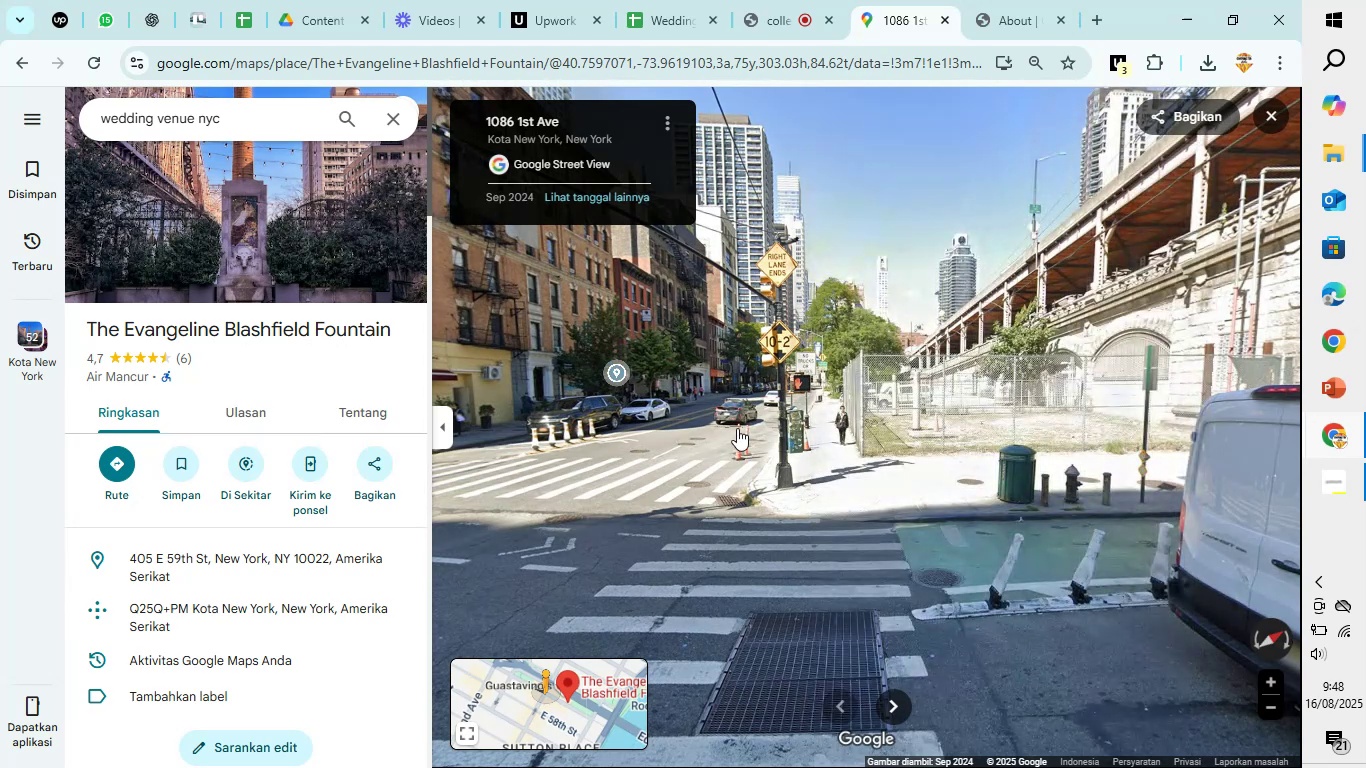 
left_click_drag(start_coordinate=[826, 435], to_coordinate=[1048, 447])
 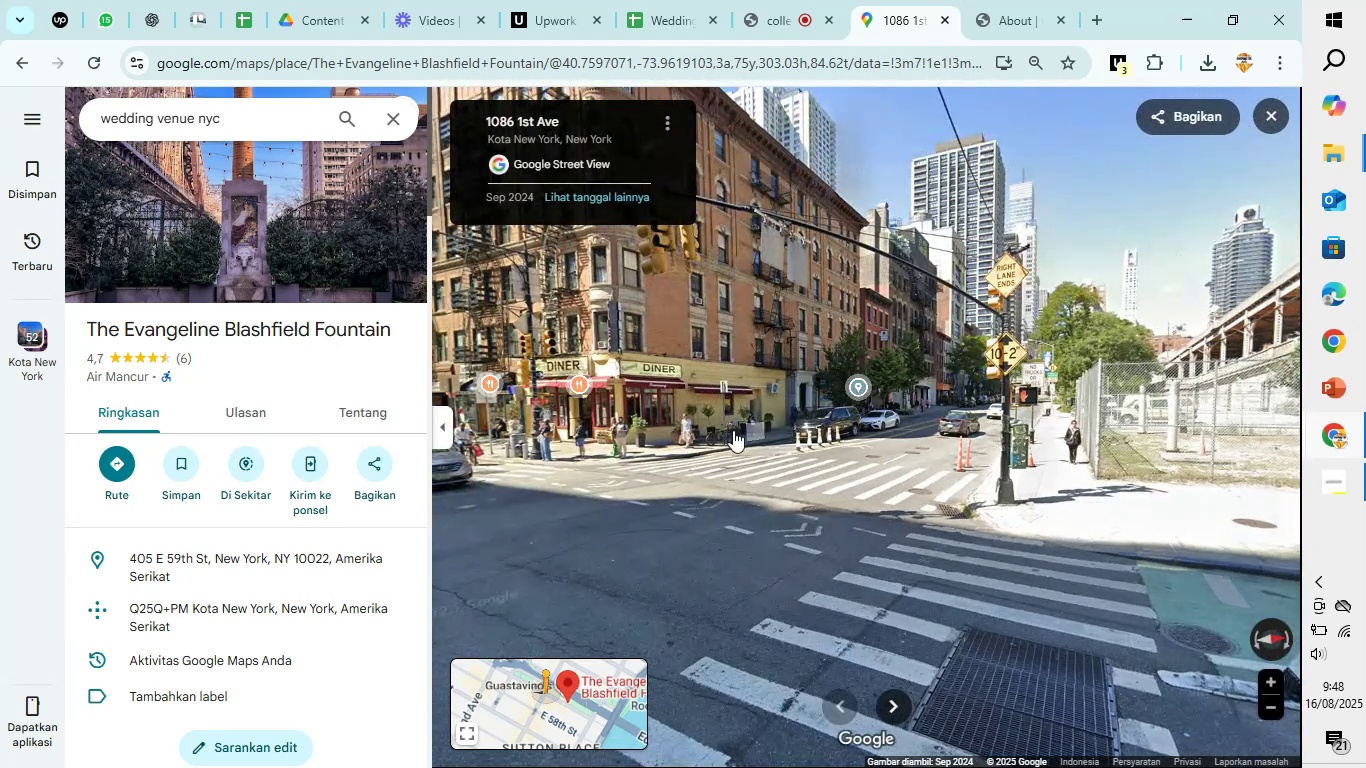 
left_click_drag(start_coordinate=[728, 430], to_coordinate=[907, 428])
 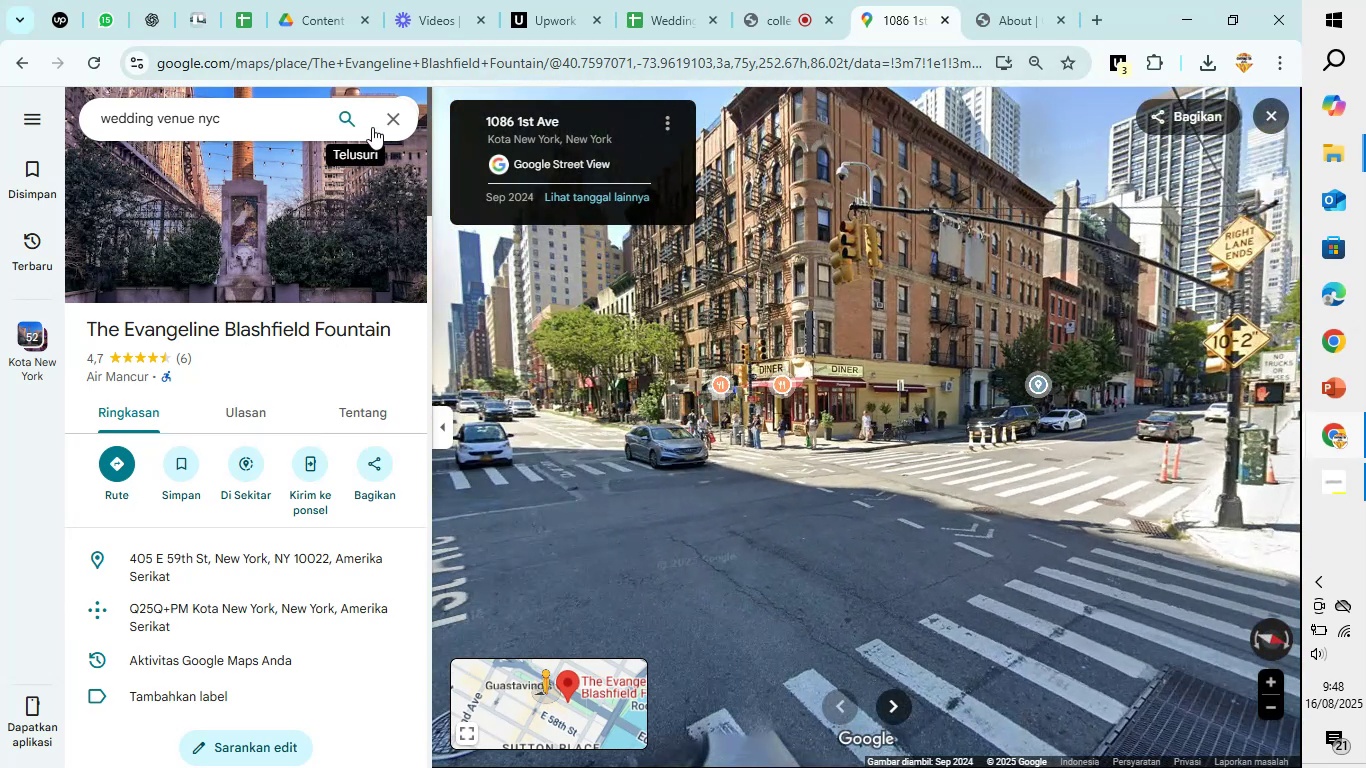 
wait(6.09)
 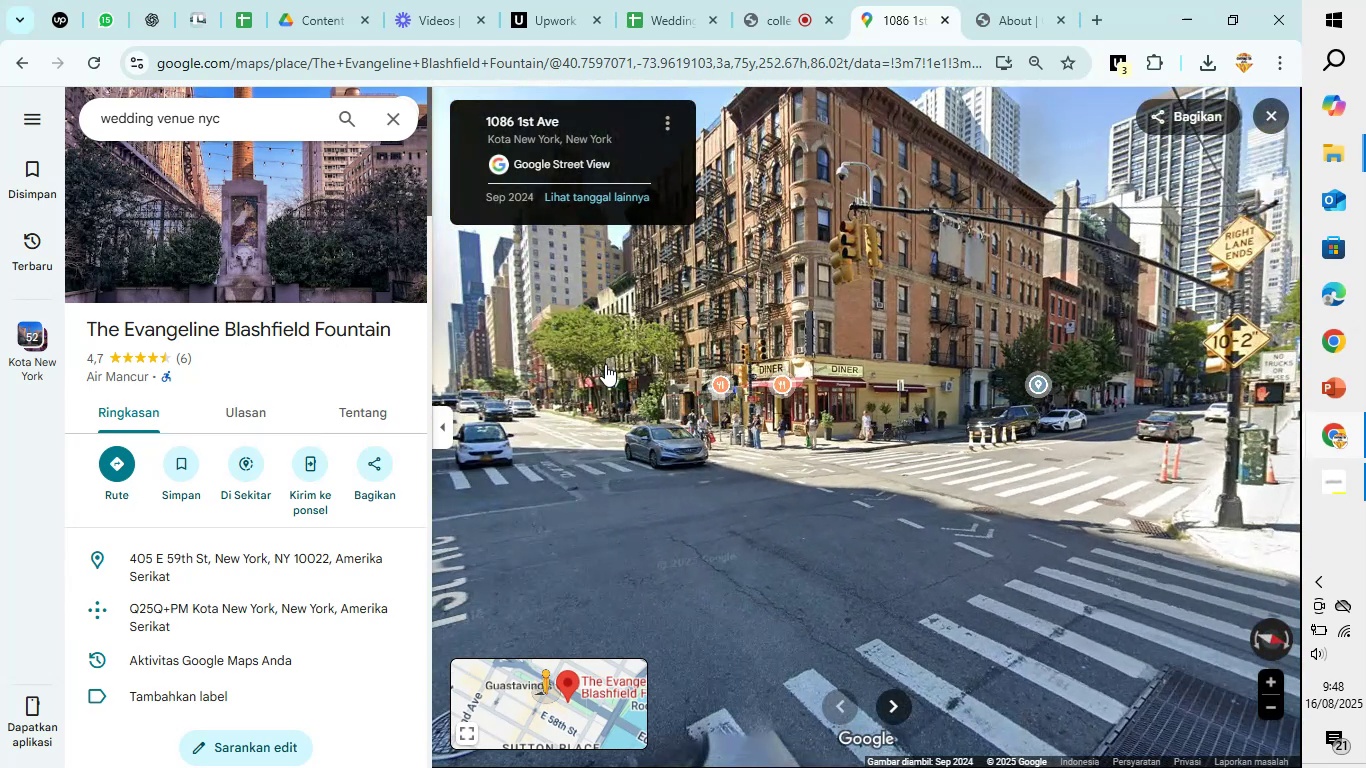 
left_click([1266, 110])
 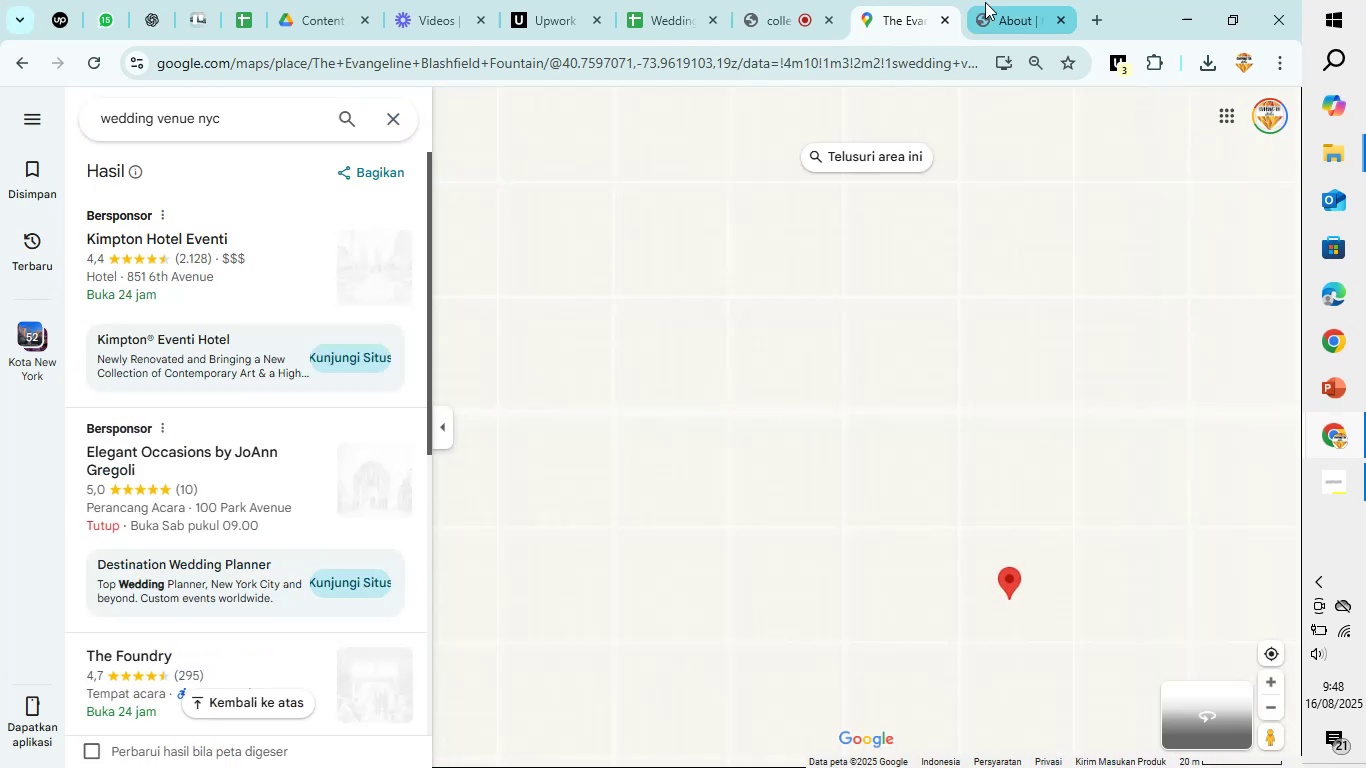 
left_click([995, 0])
 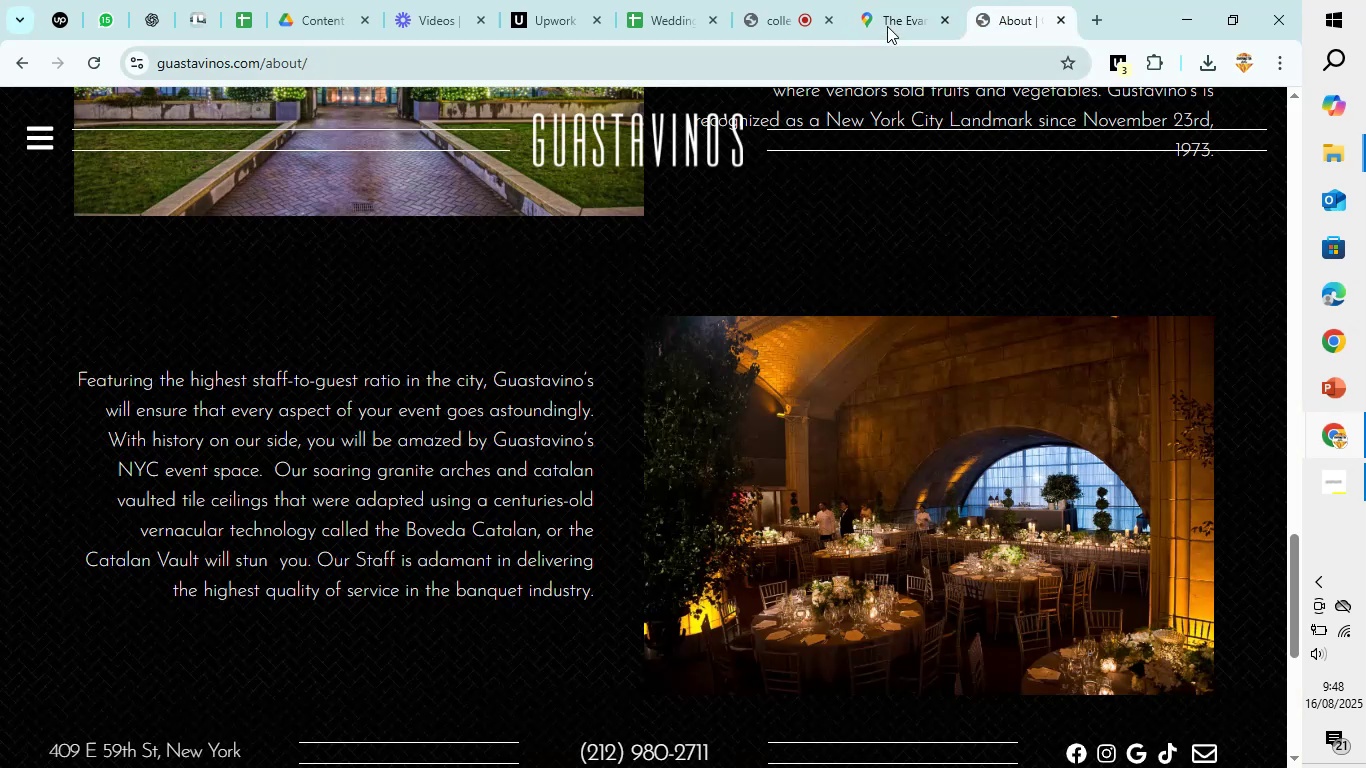 
left_click([892, 9])
 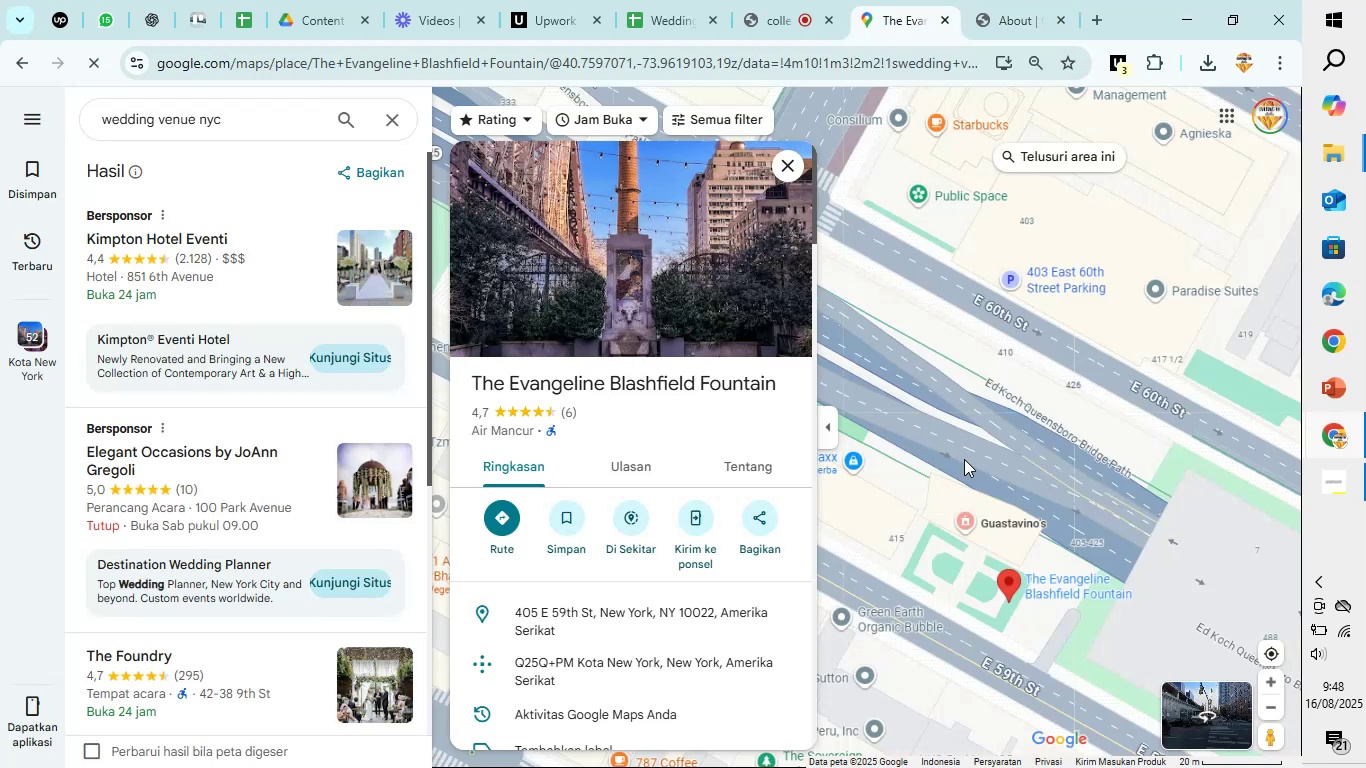 
left_click([964, 523])
 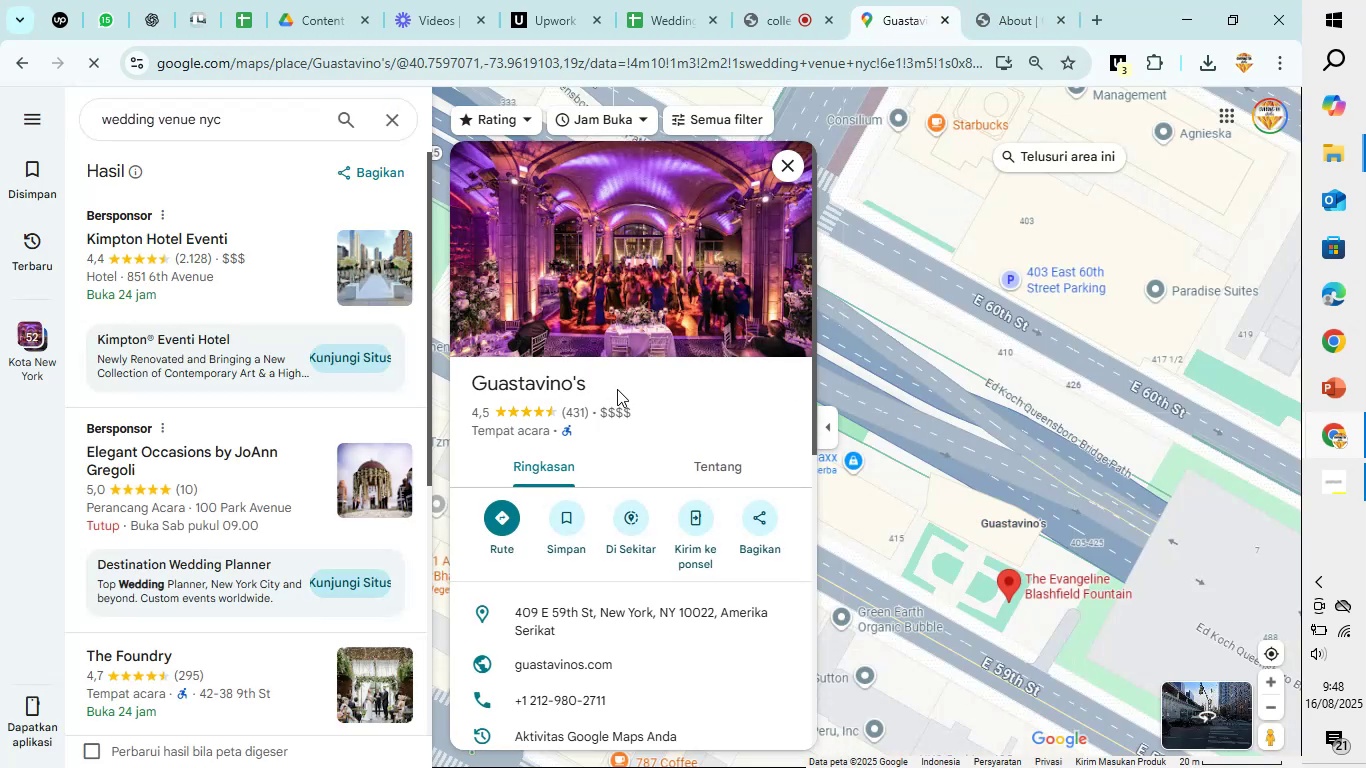 
left_click_drag(start_coordinate=[601, 386], to_coordinate=[473, 383])
 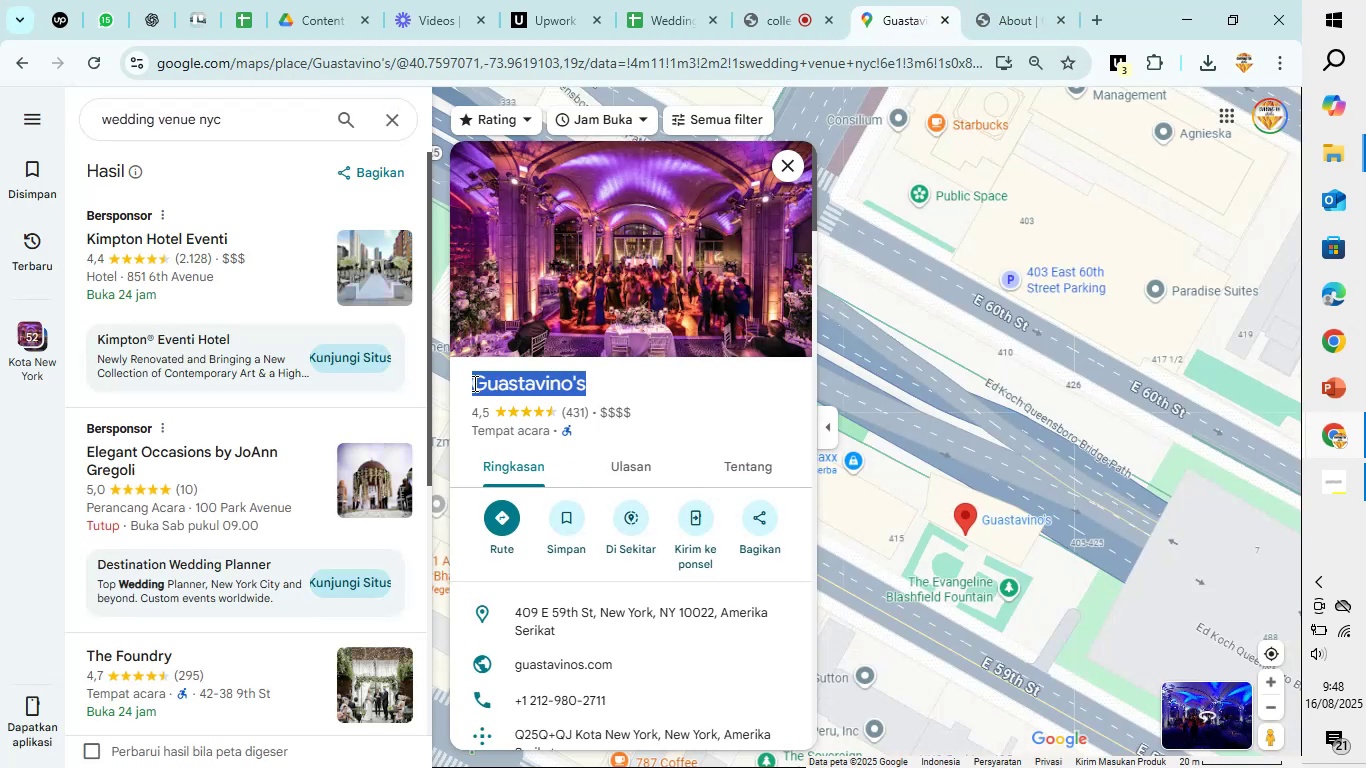 
key(Control+C)
 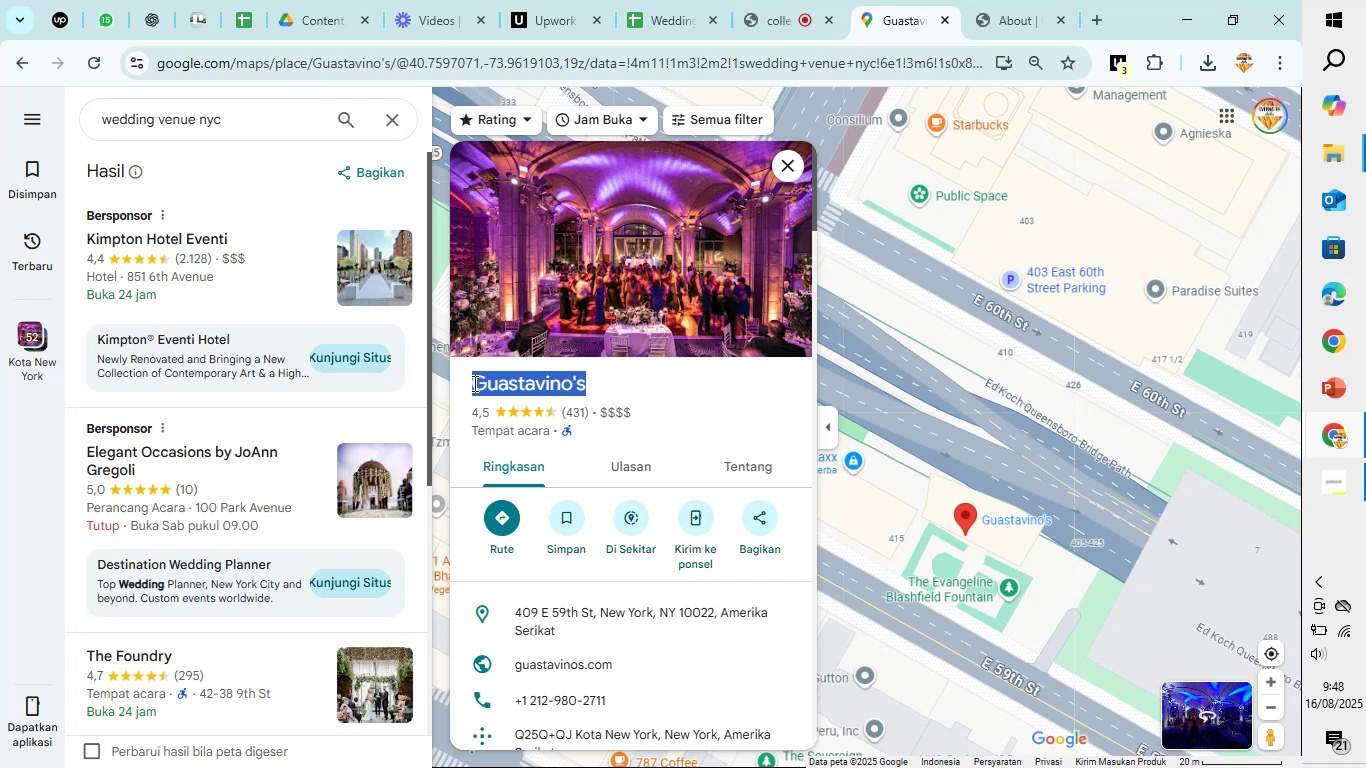 
key(Control+C)
 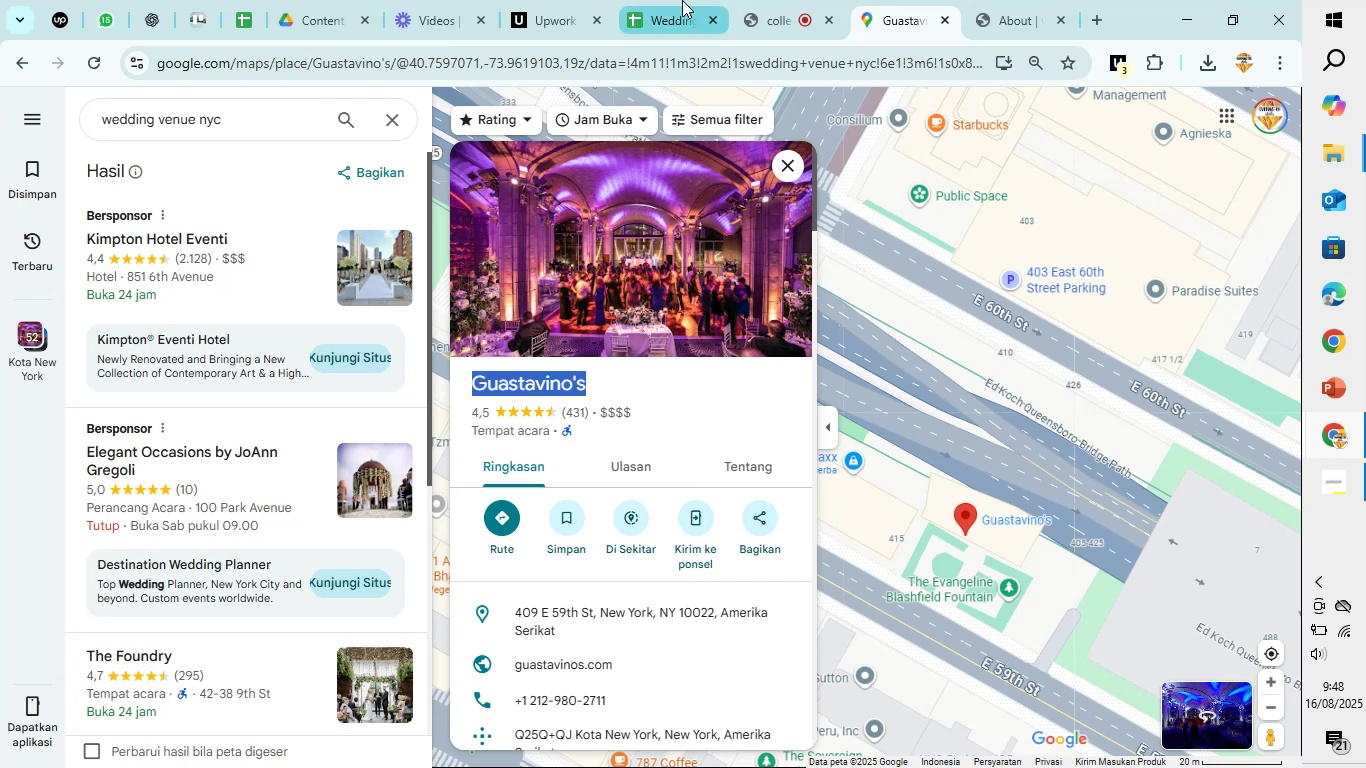 
left_click([679, 0])
 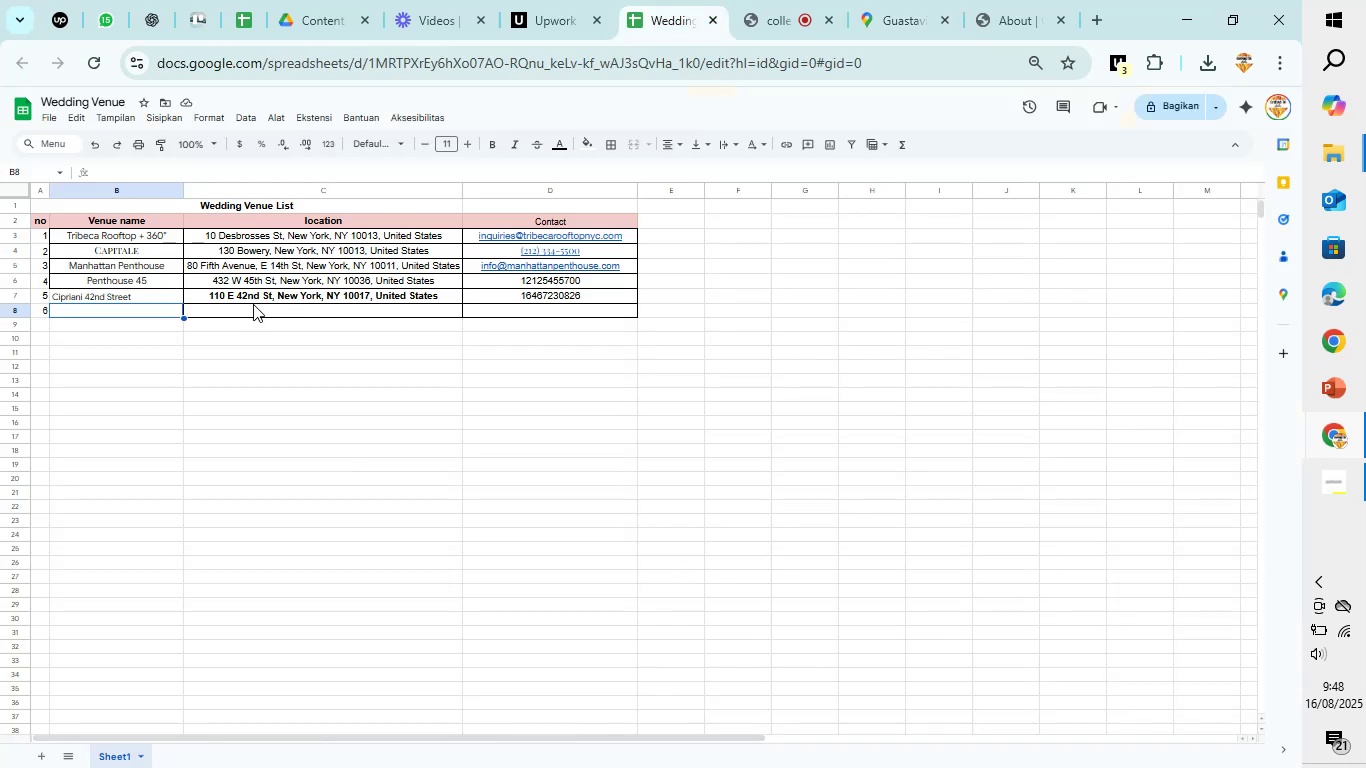 
key(Control+V)
 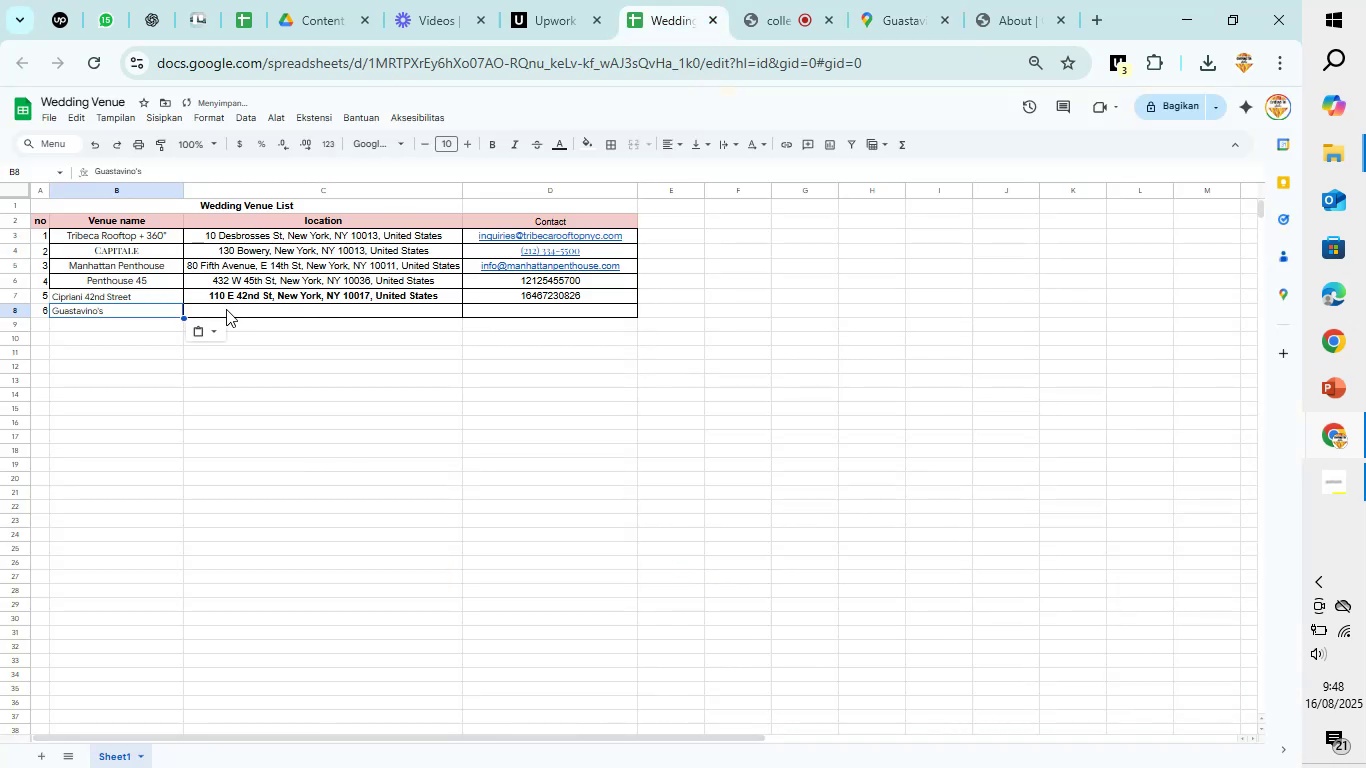 
left_click([230, 310])
 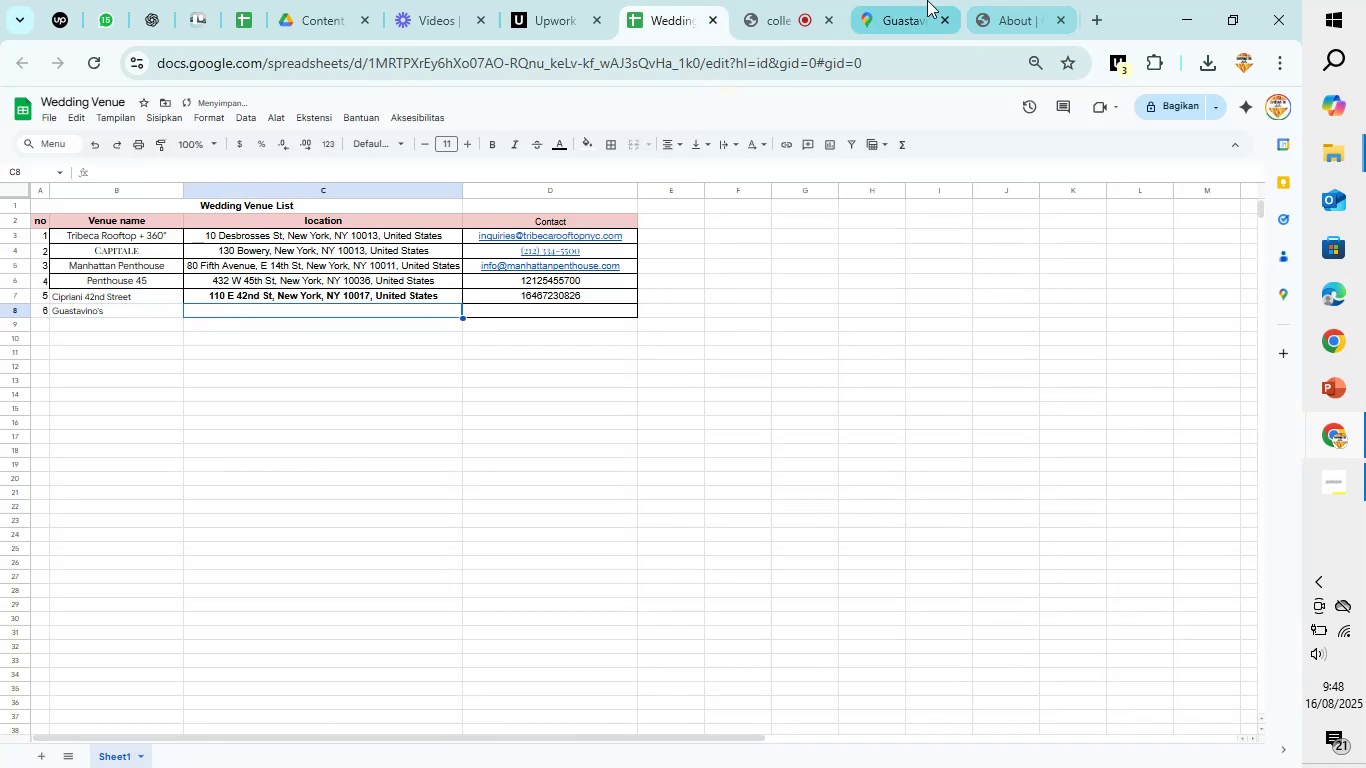 
left_click([901, 0])
 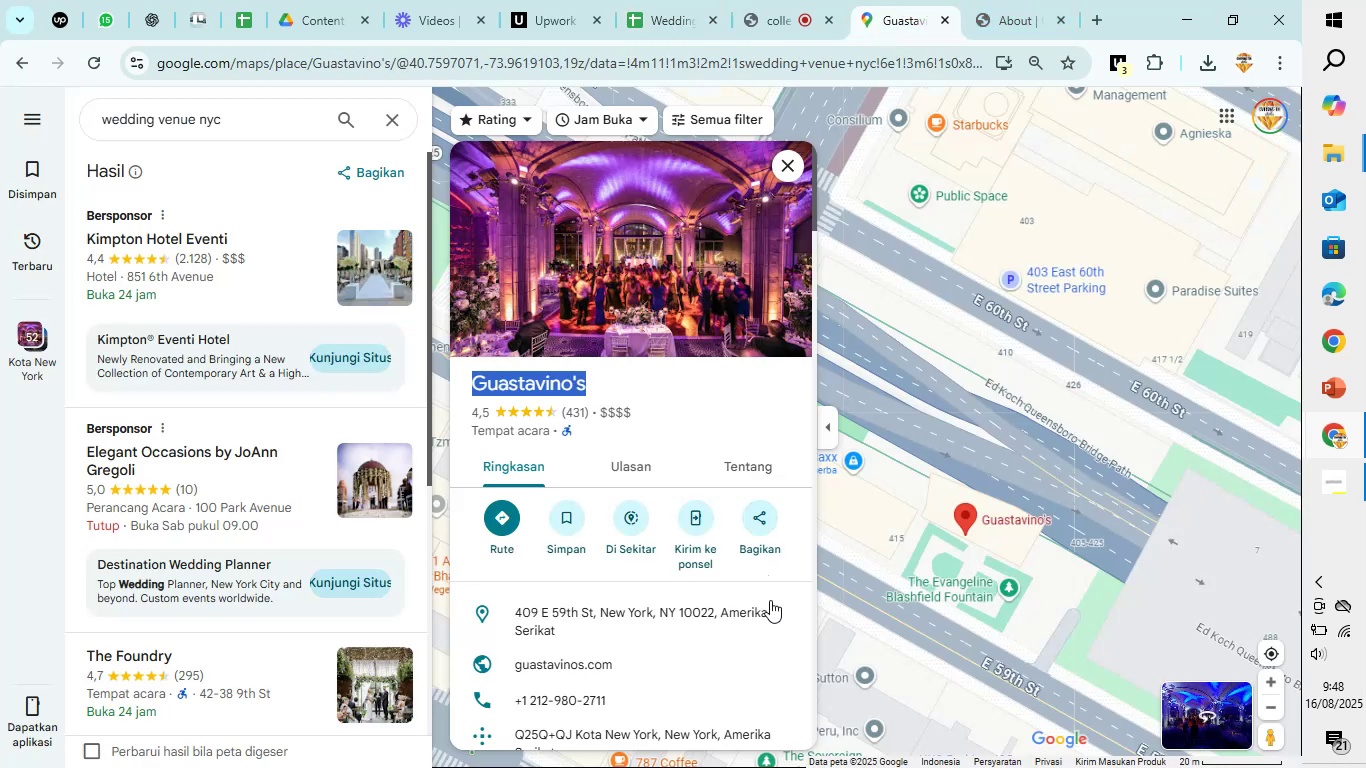 
left_click([783, 615])
 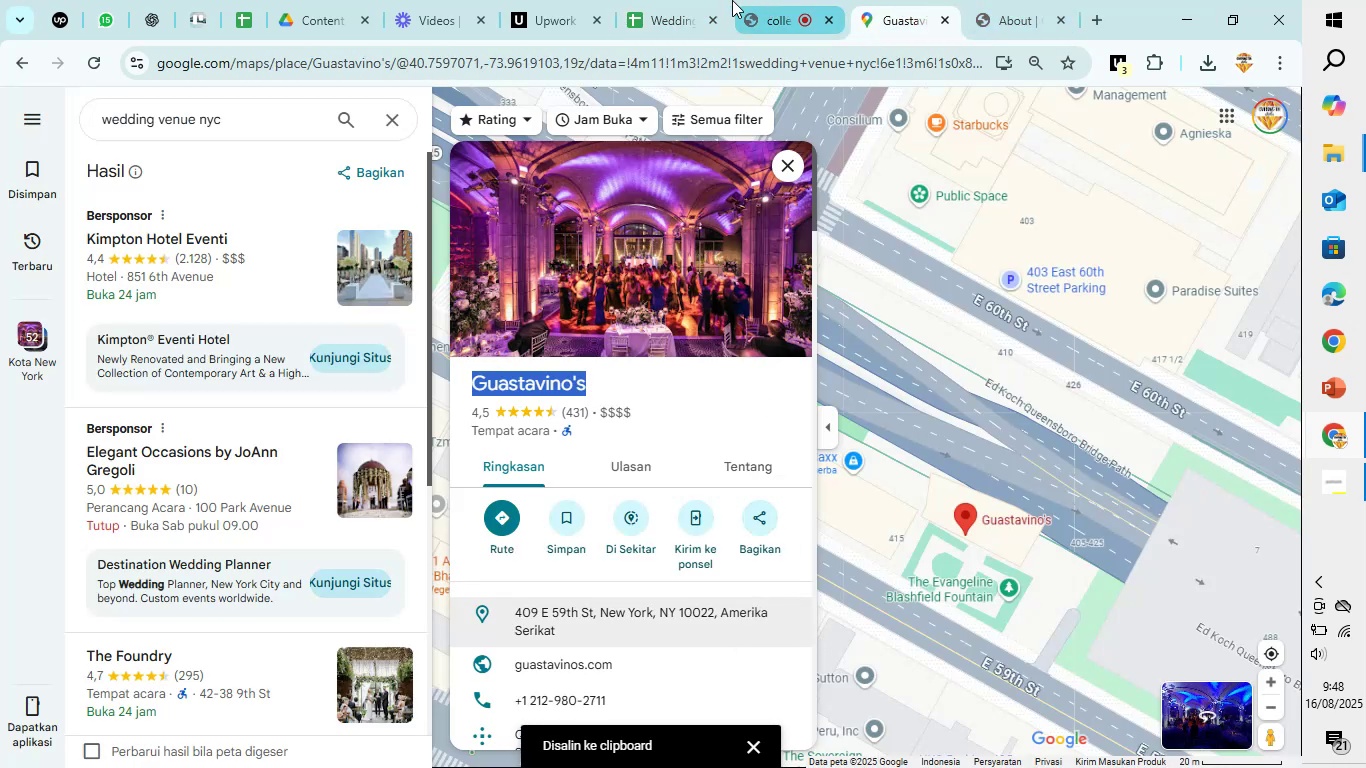 
left_click([665, 0])
 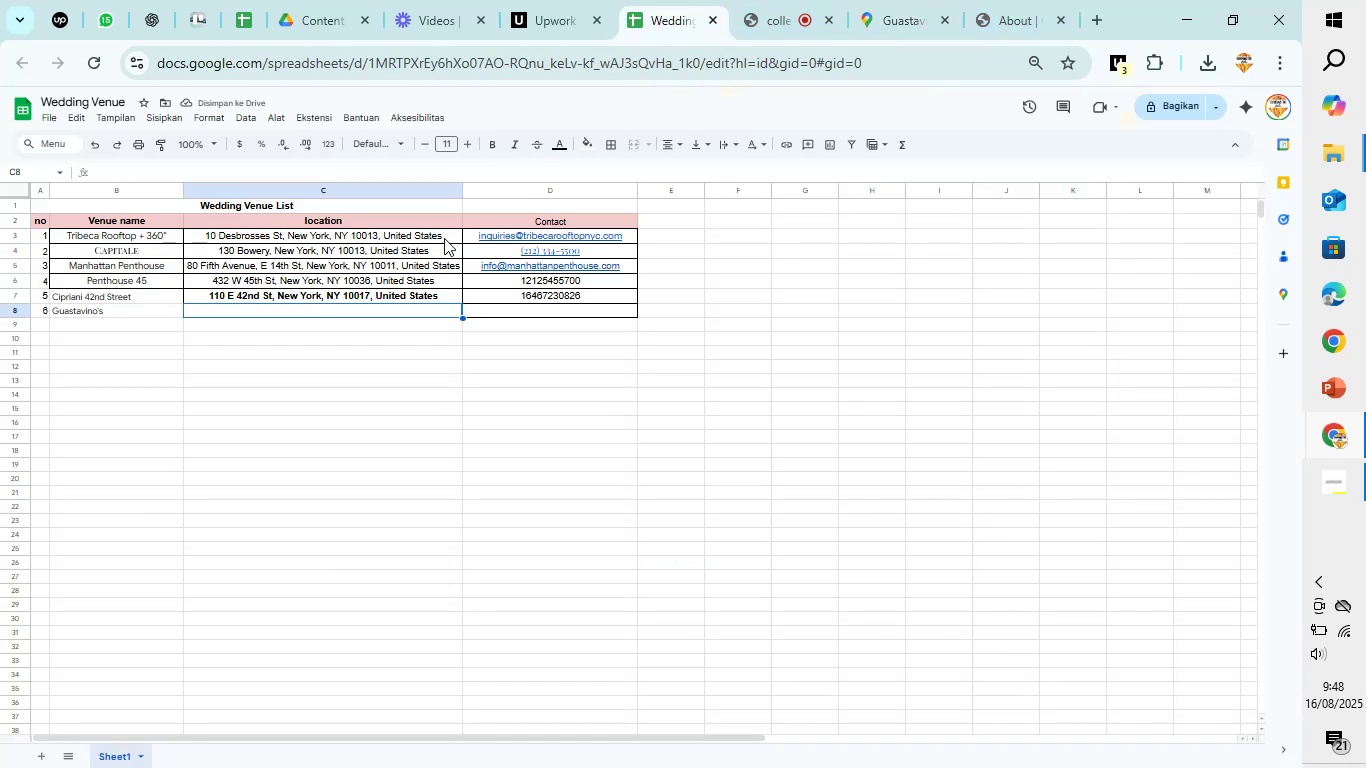 
key(Control+V)
 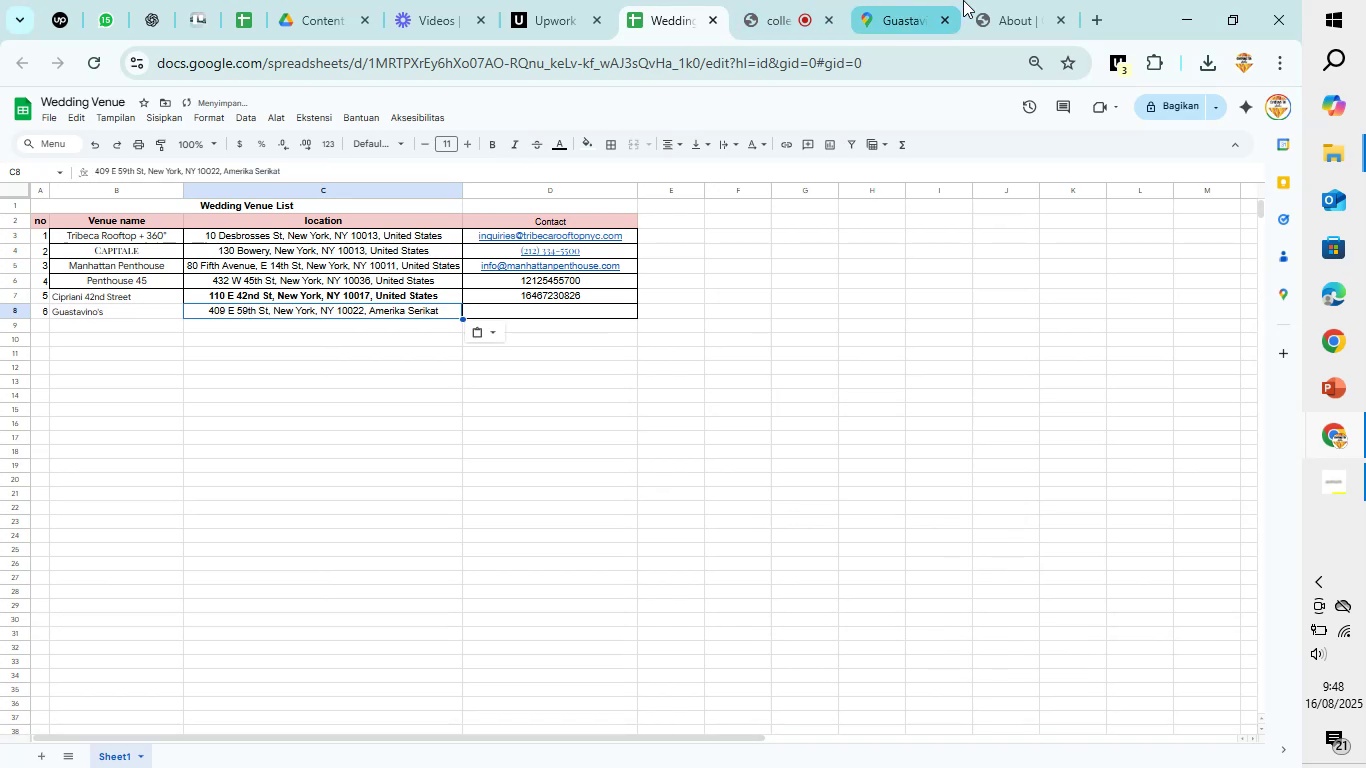 
left_click([1003, 0])
 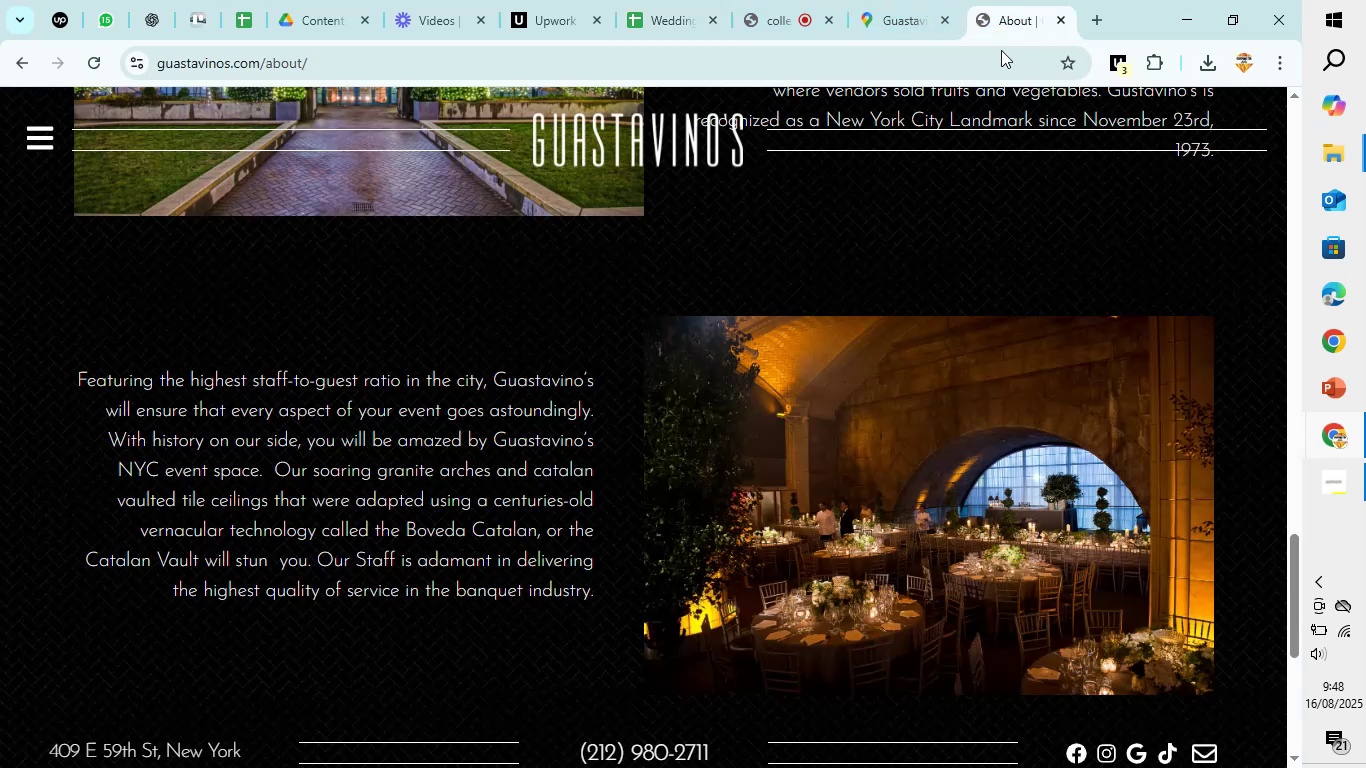 
scroll: coordinate [794, 327], scroll_direction: down, amount: 5.0
 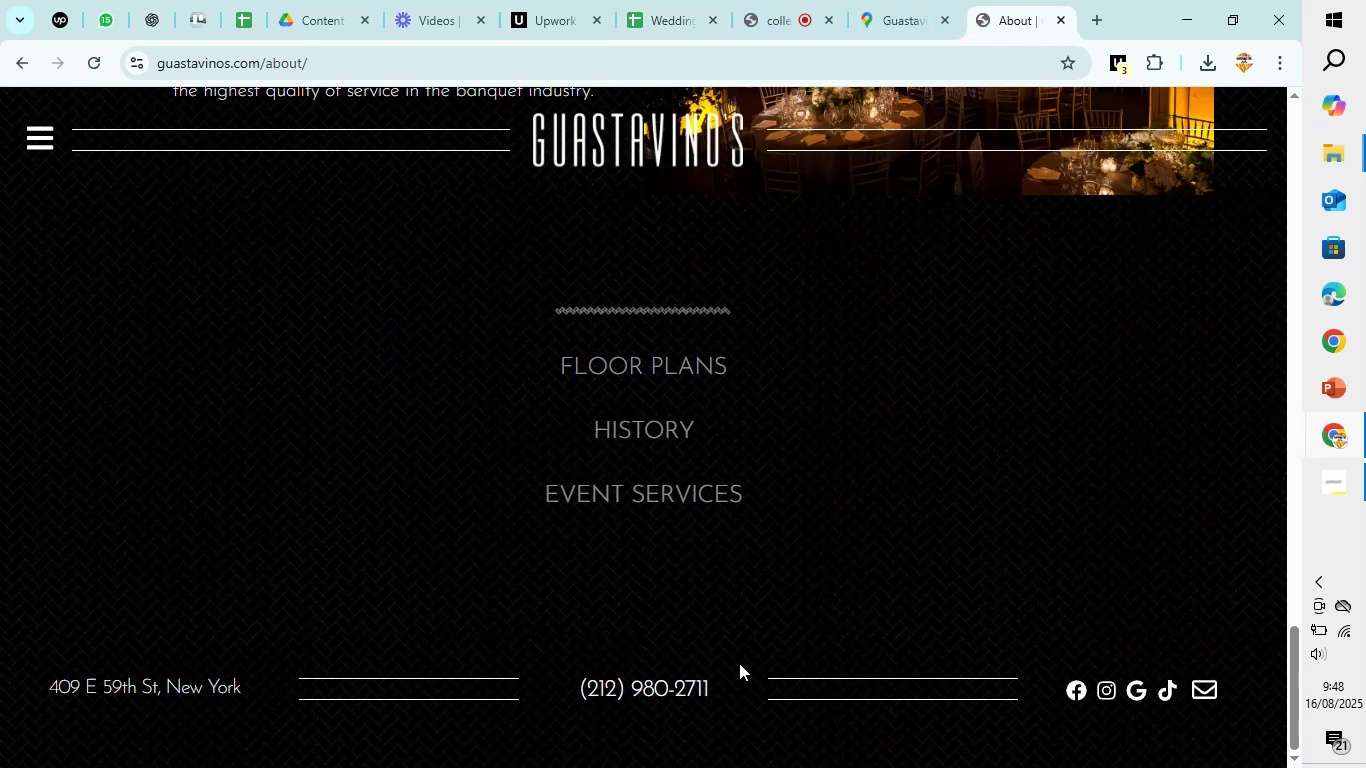 
left_click_drag(start_coordinate=[724, 677], to_coordinate=[578, 666])
 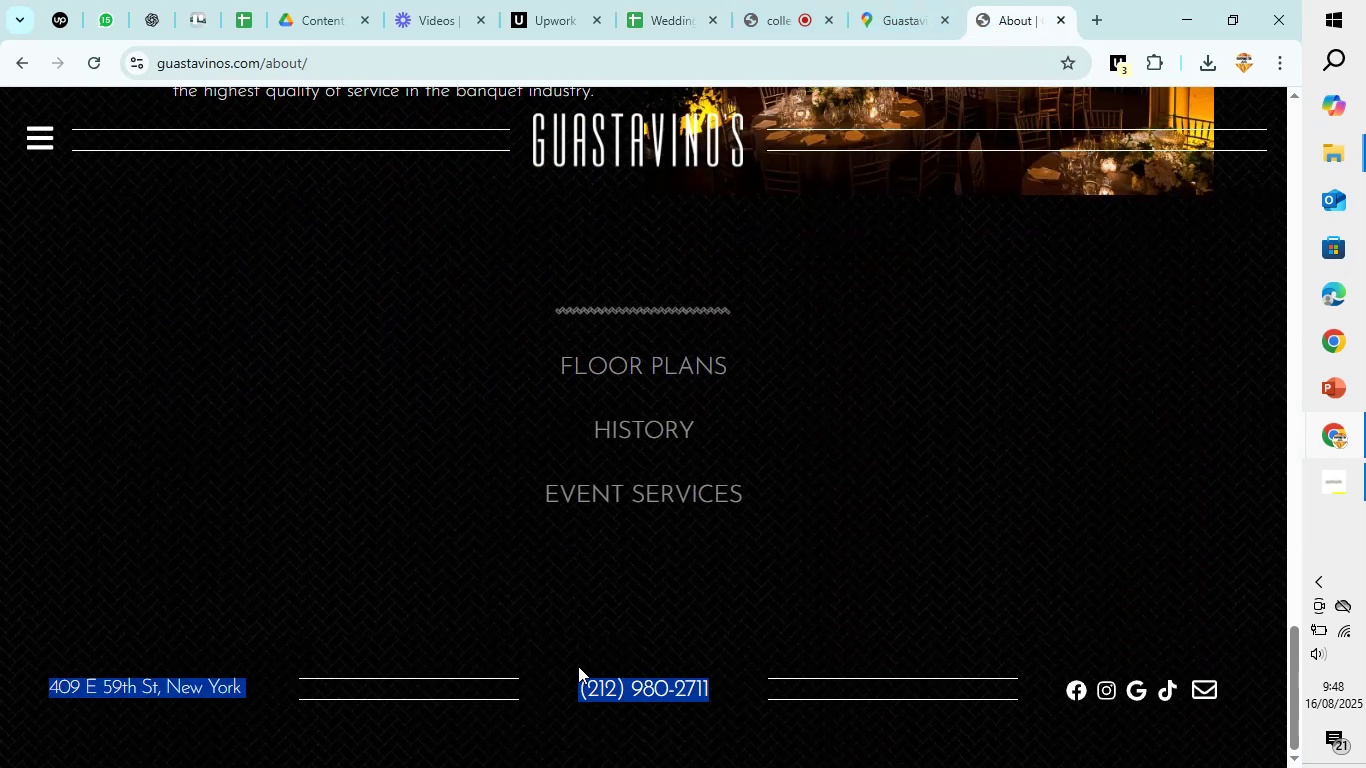 
left_click([578, 666])
 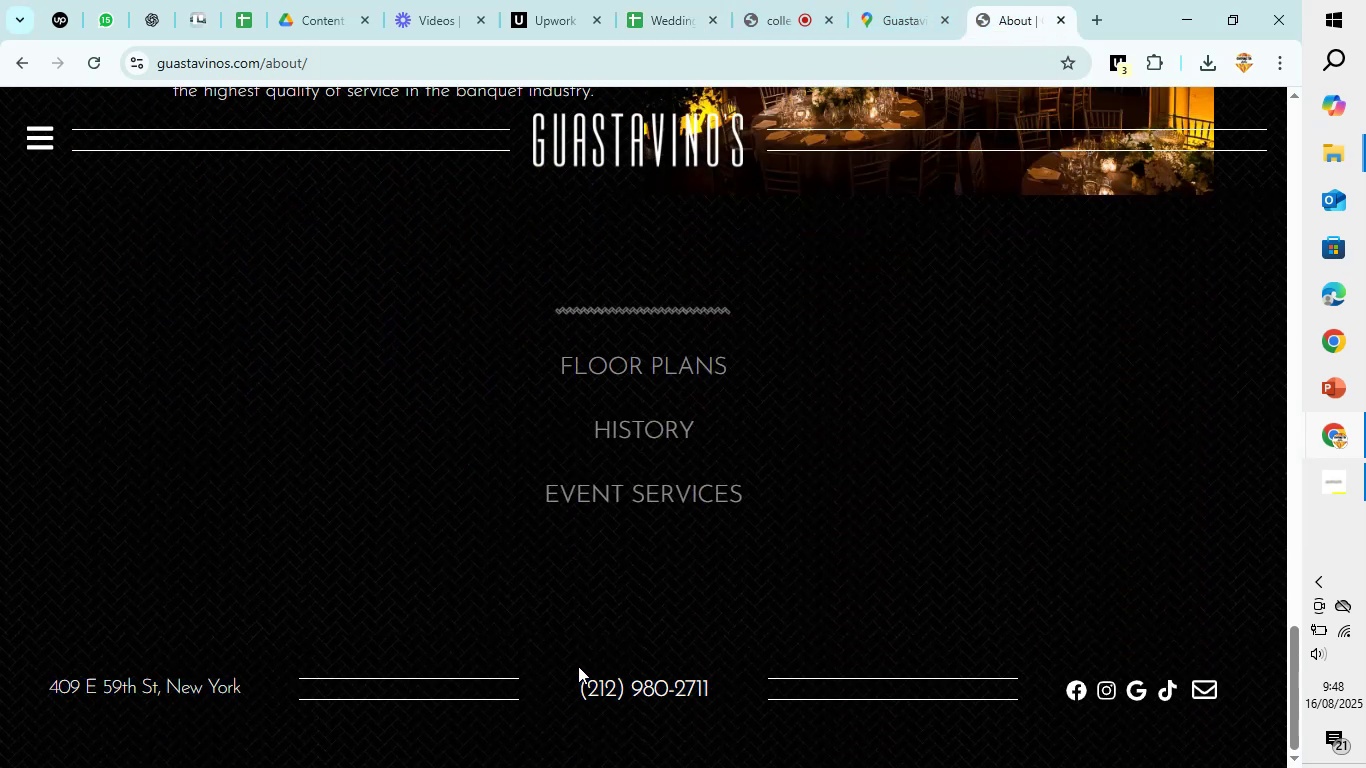 
left_click_drag(start_coordinate=[578, 666], to_coordinate=[650, 687])
 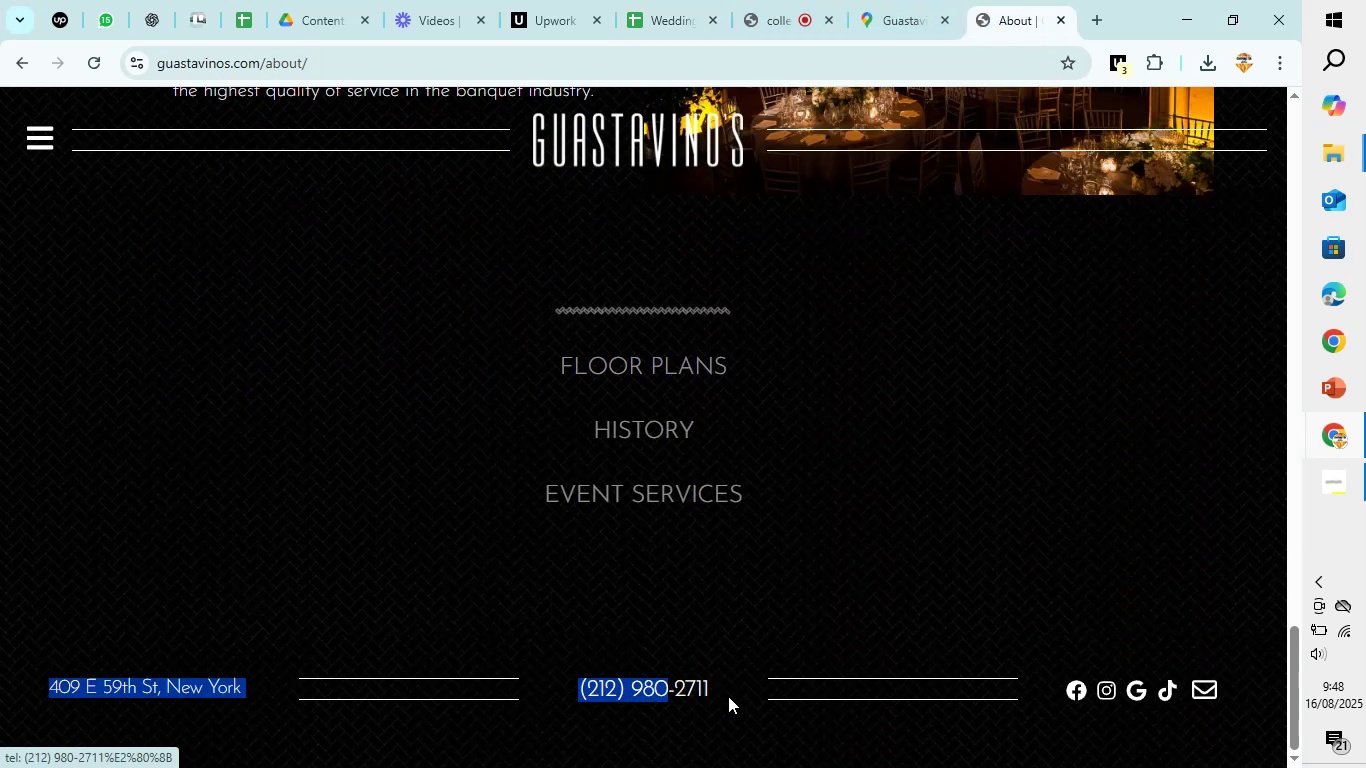 
left_click([729, 695])
 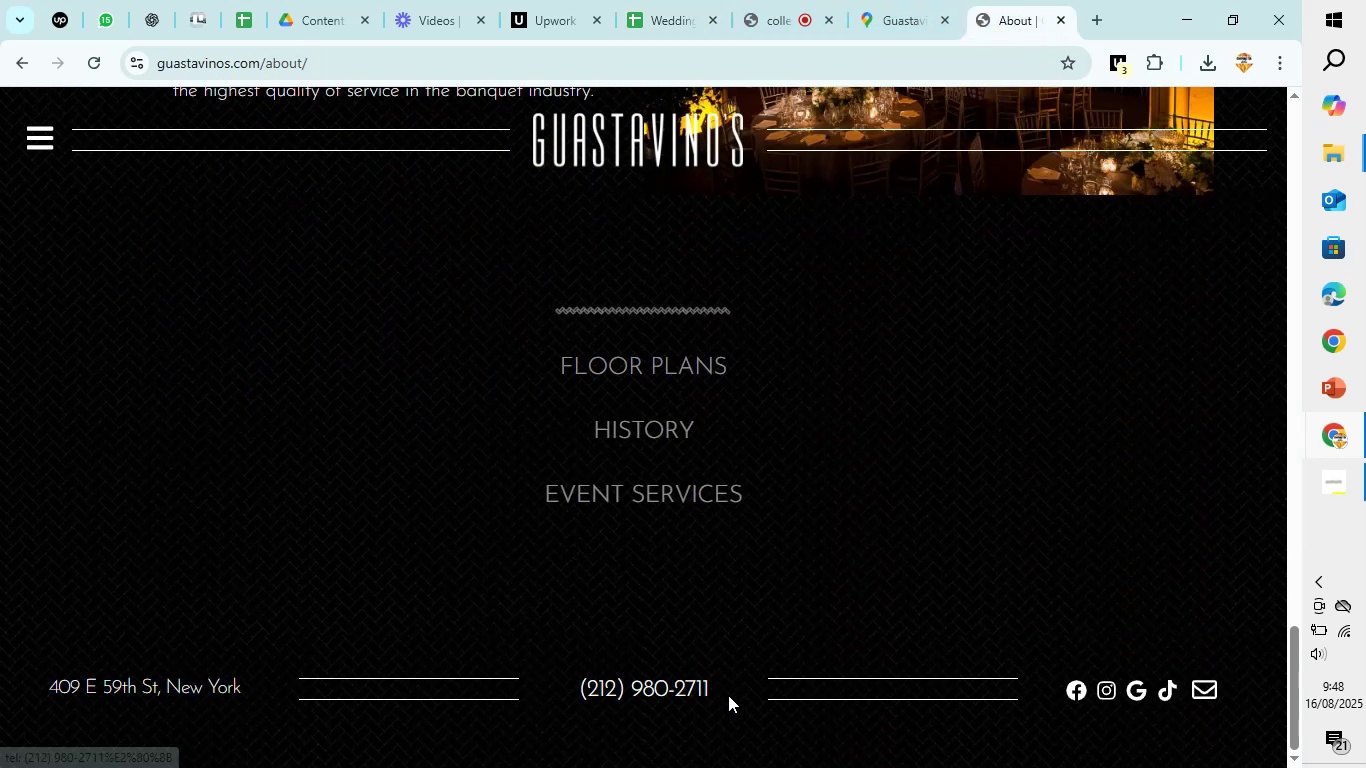 
left_click_drag(start_coordinate=[726, 695], to_coordinate=[578, 690])
 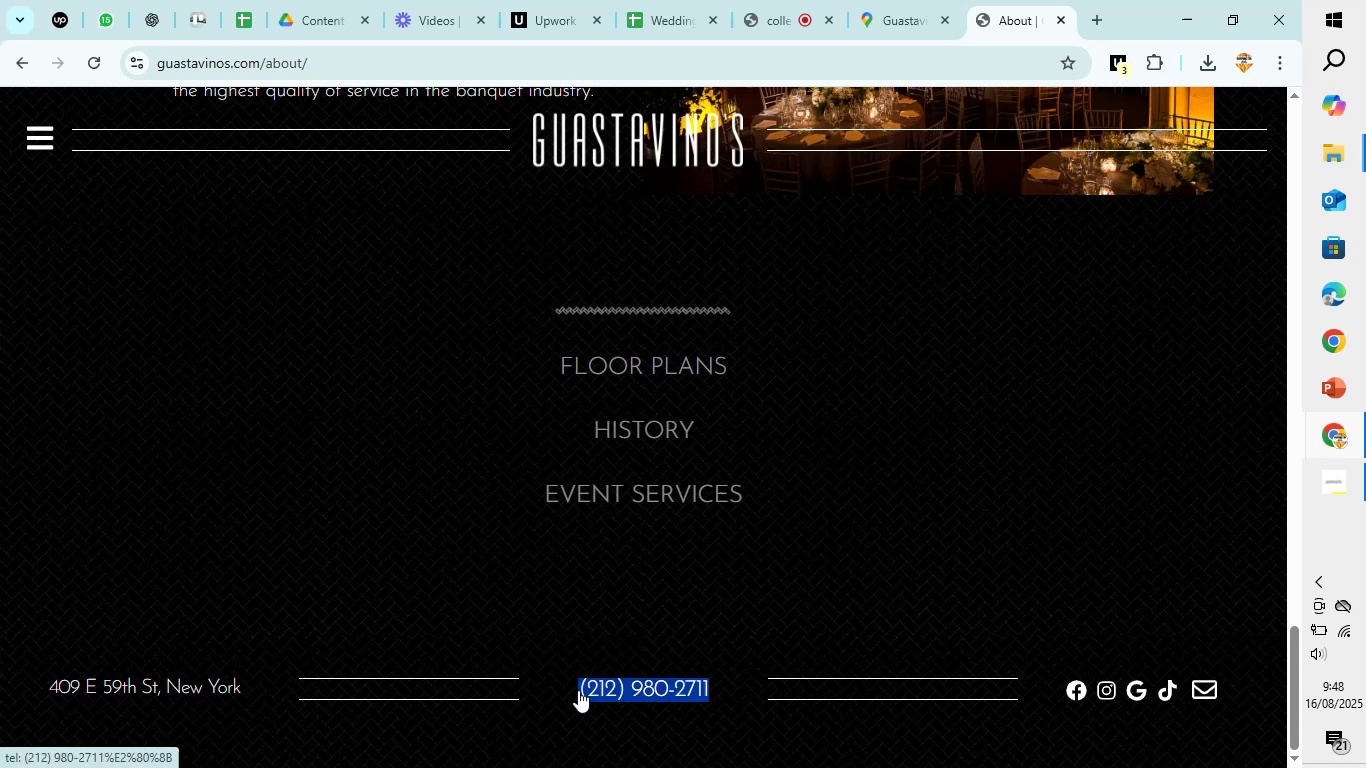 
key(Control+C)
 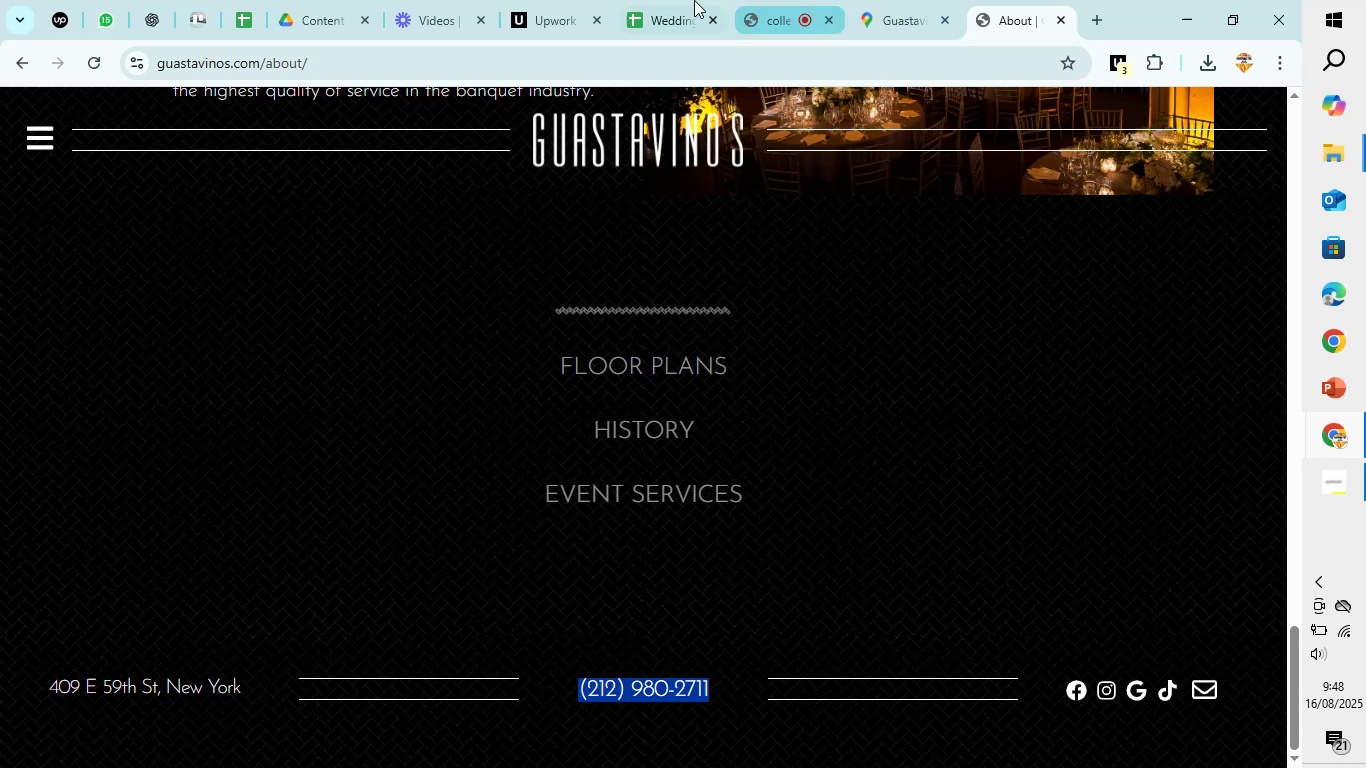 
left_click([652, 0])
 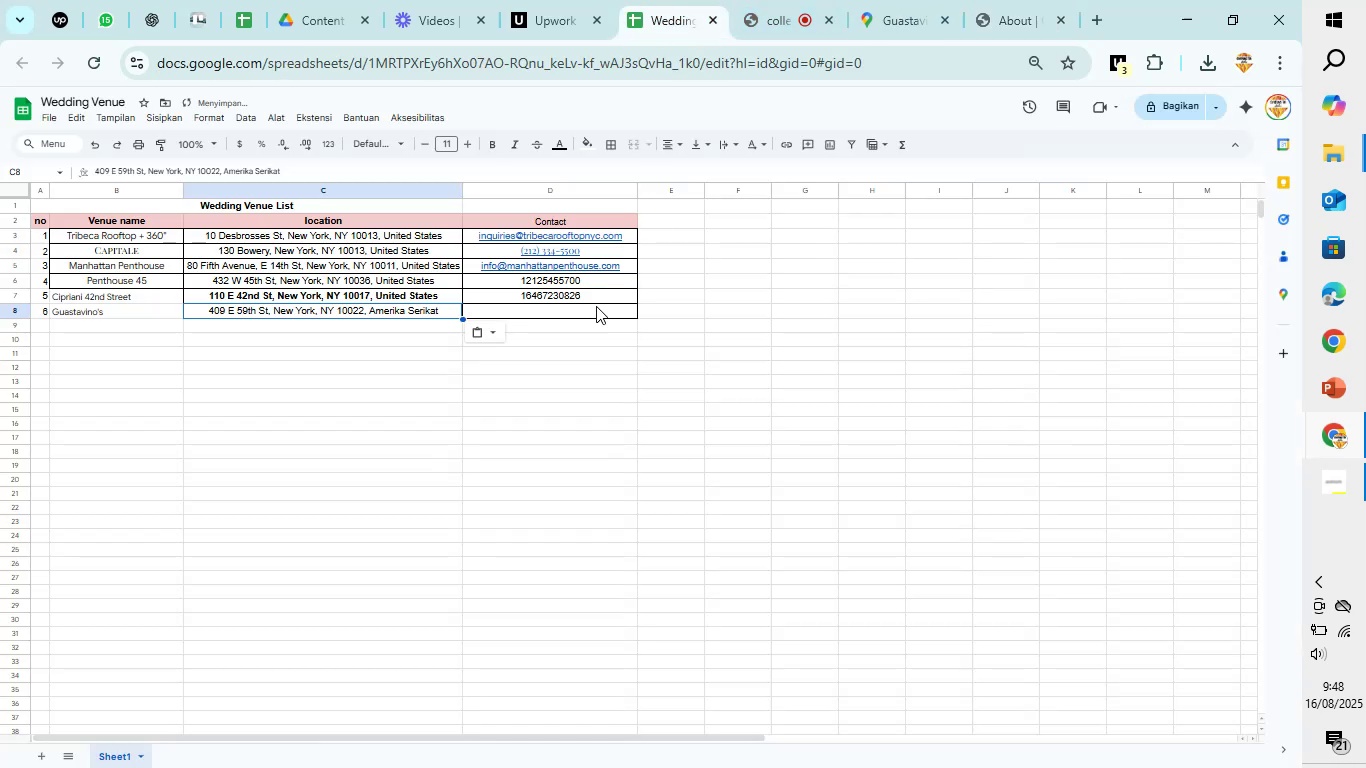 
left_click([596, 306])
 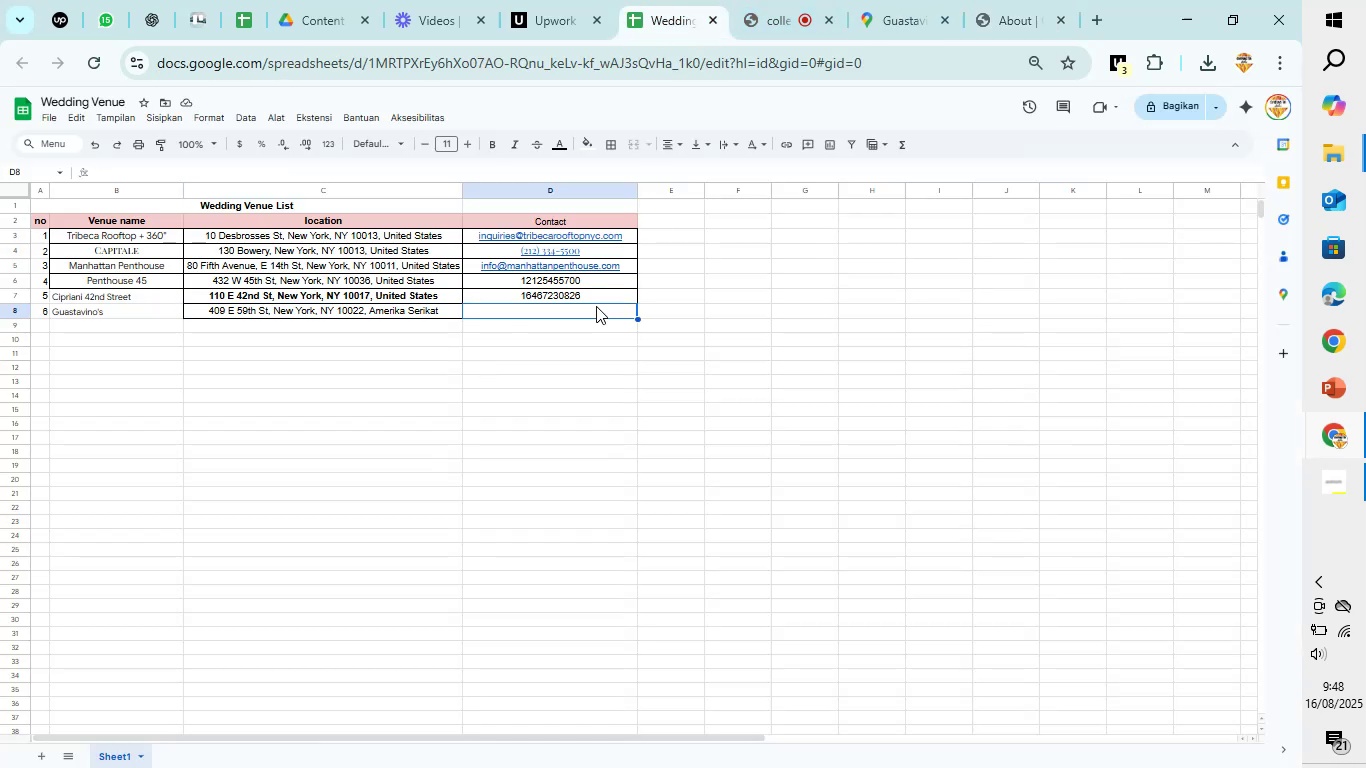 
key(Control+V)
 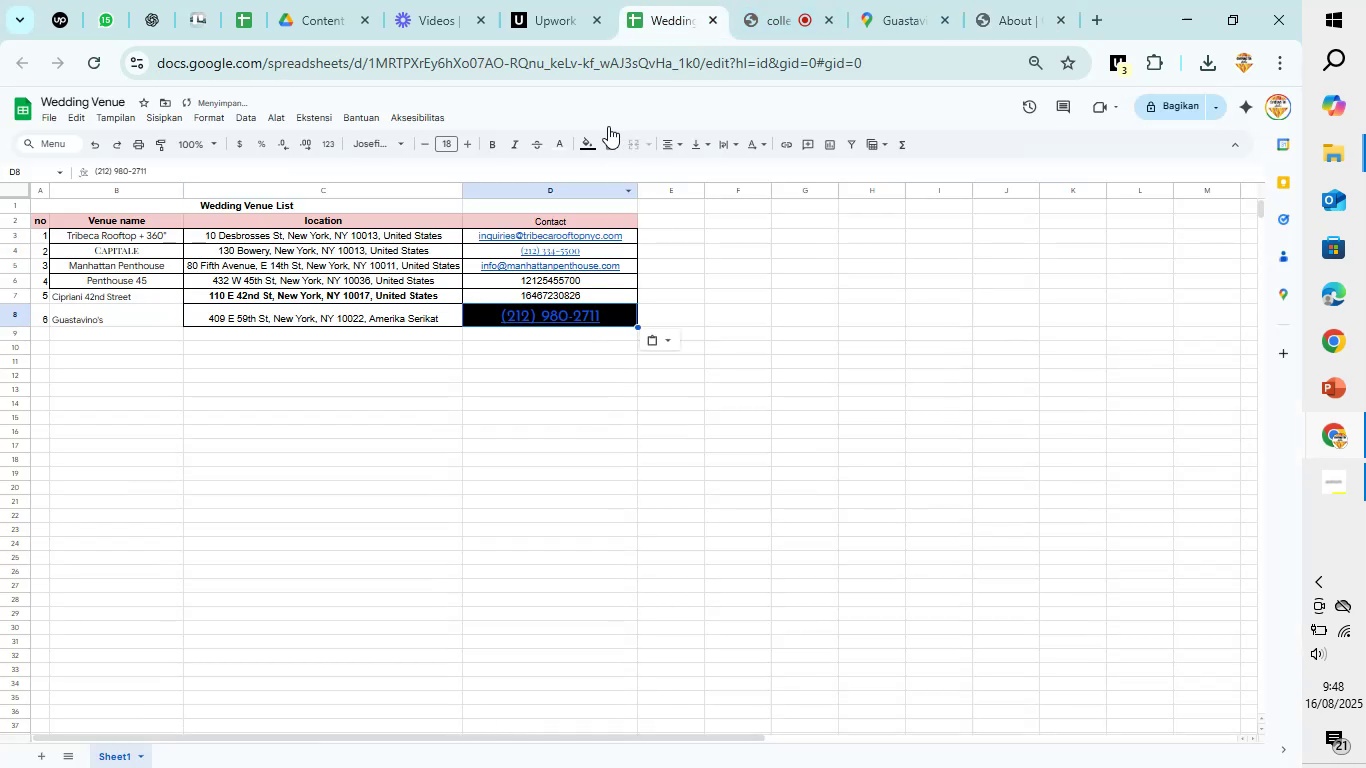 
left_click([591, 144])
 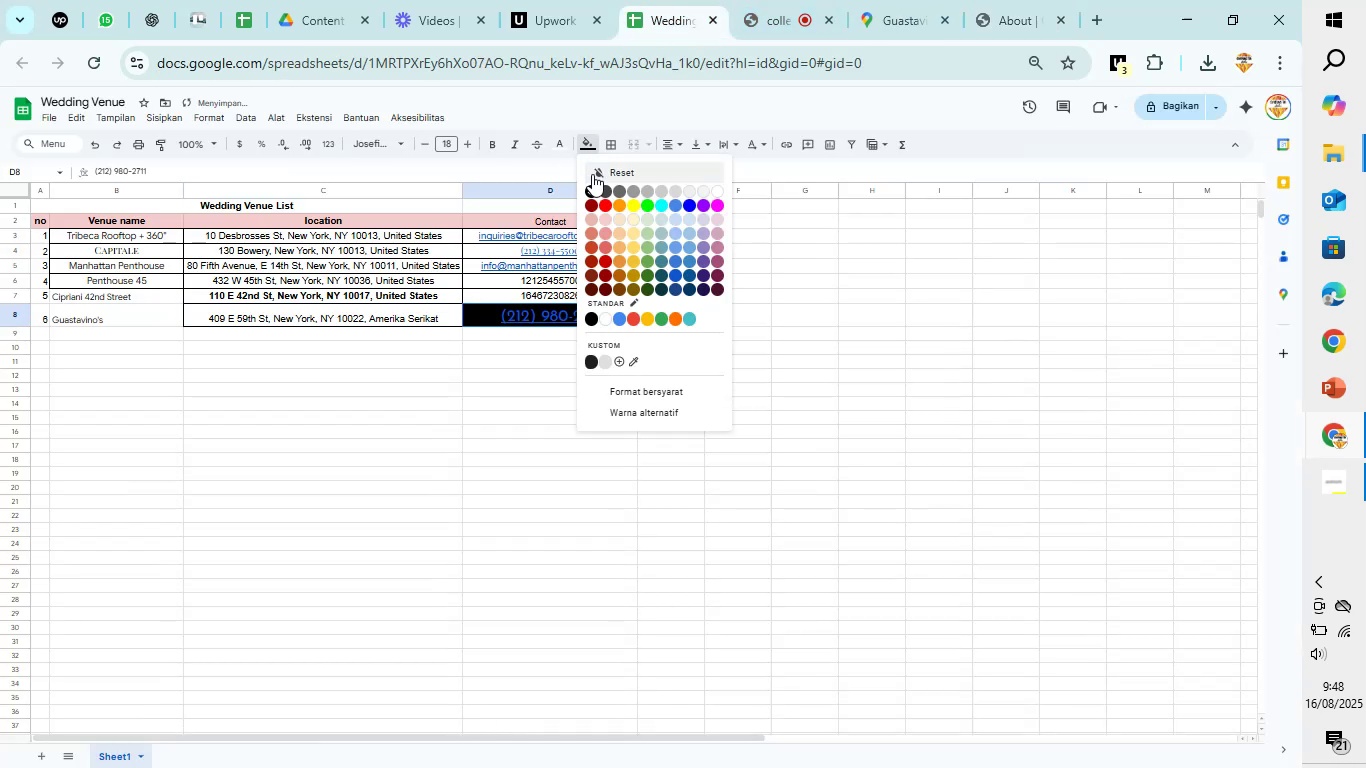 
left_click([592, 174])
 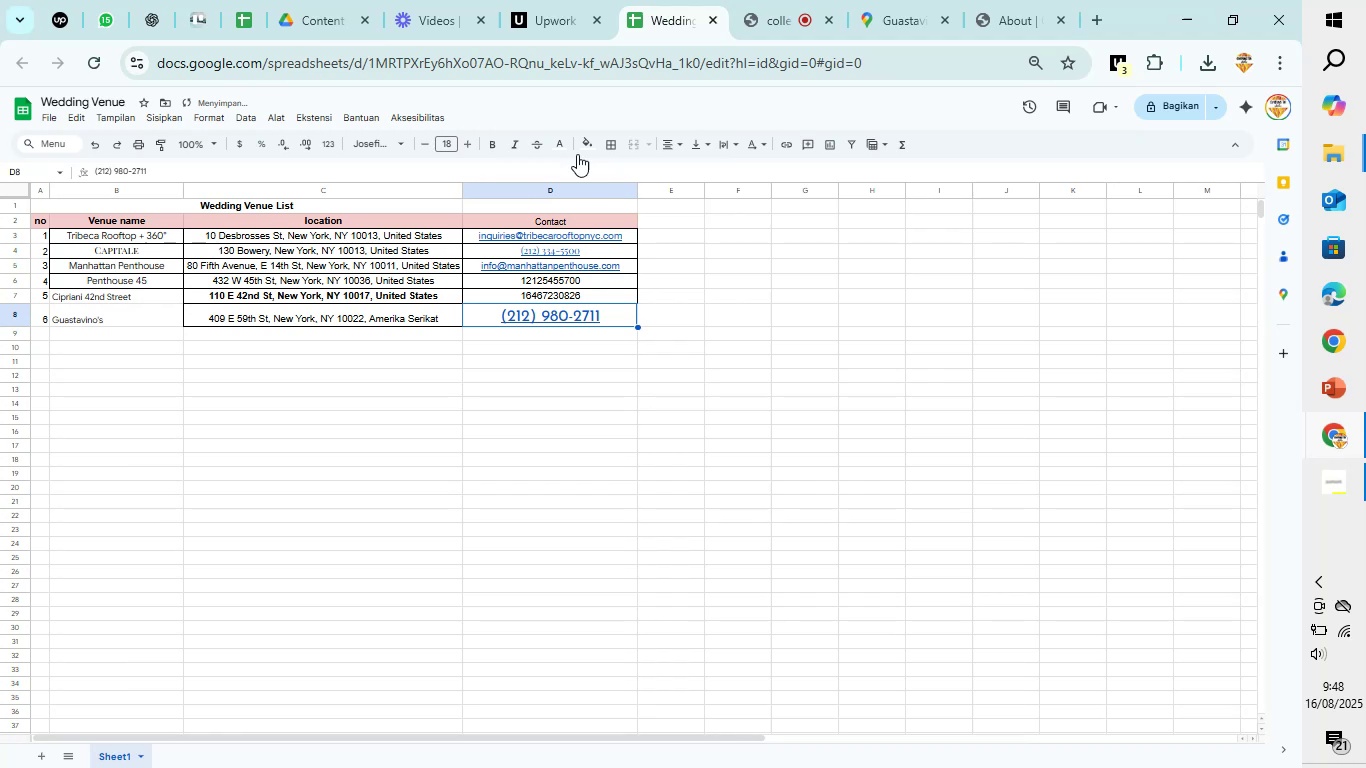 
left_click([557, 147])
 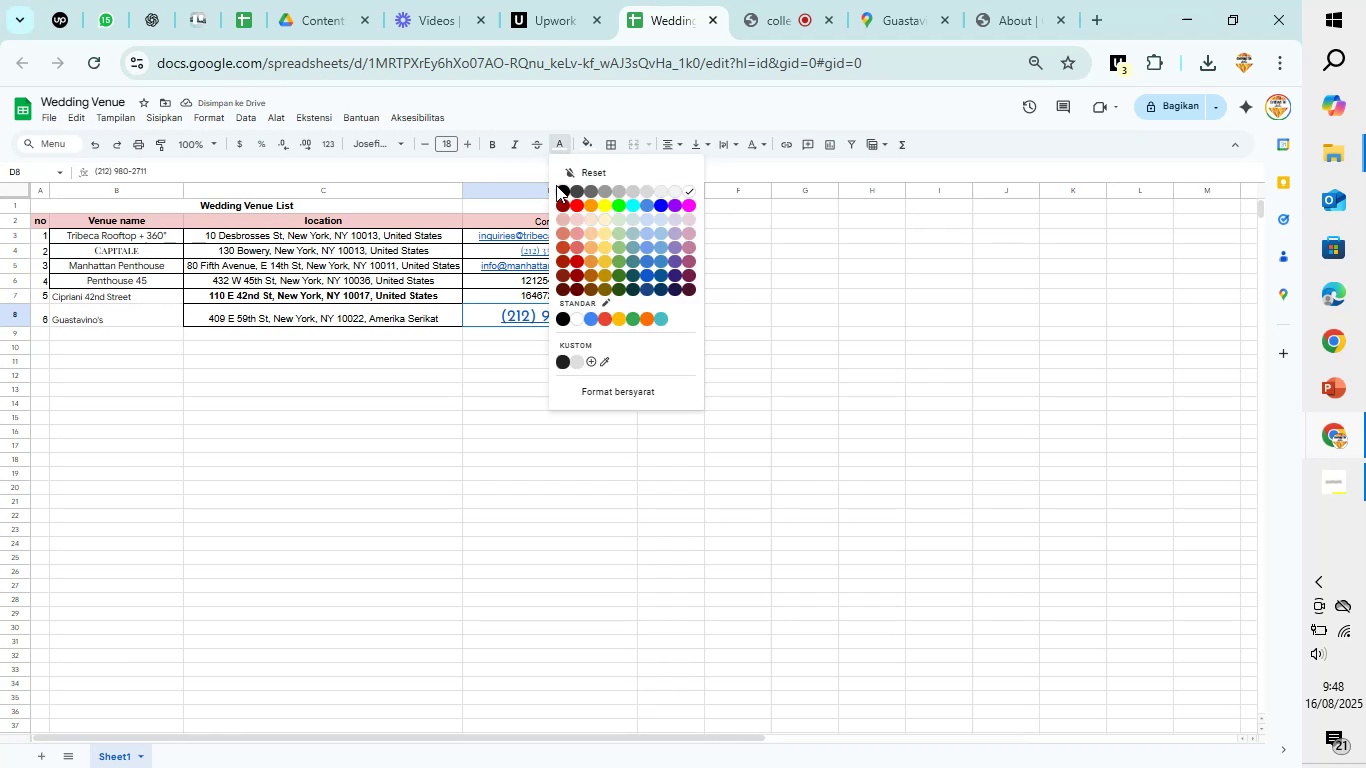 
left_click([560, 185])
 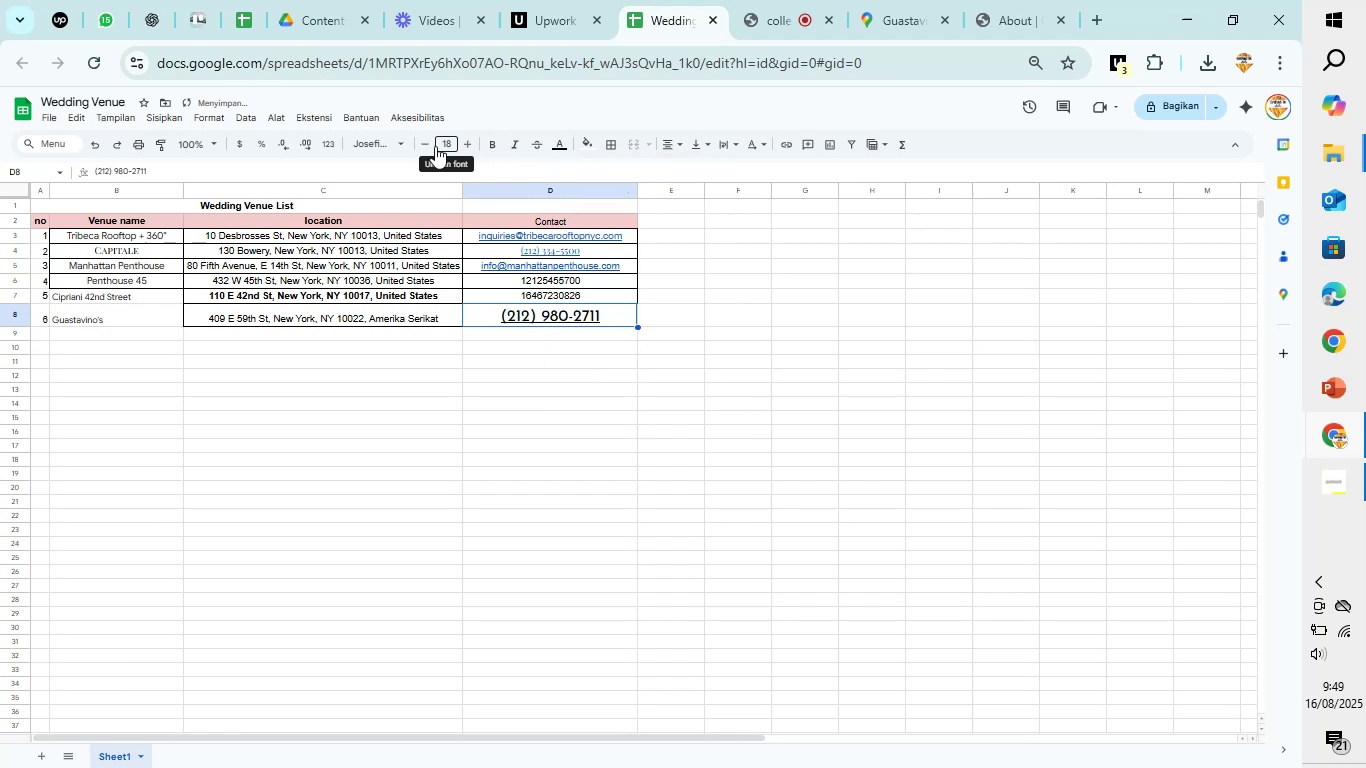 
double_click([431, 146])
 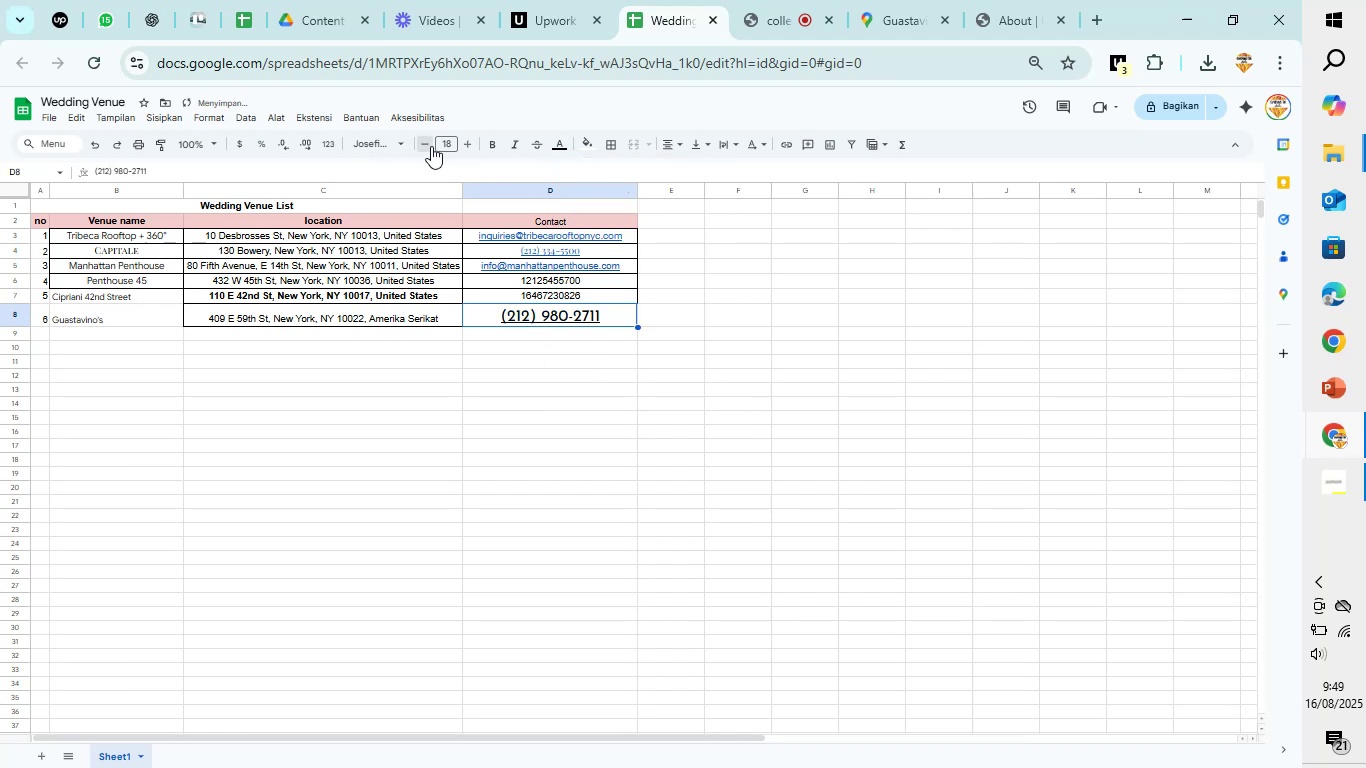 
triple_click([431, 146])
 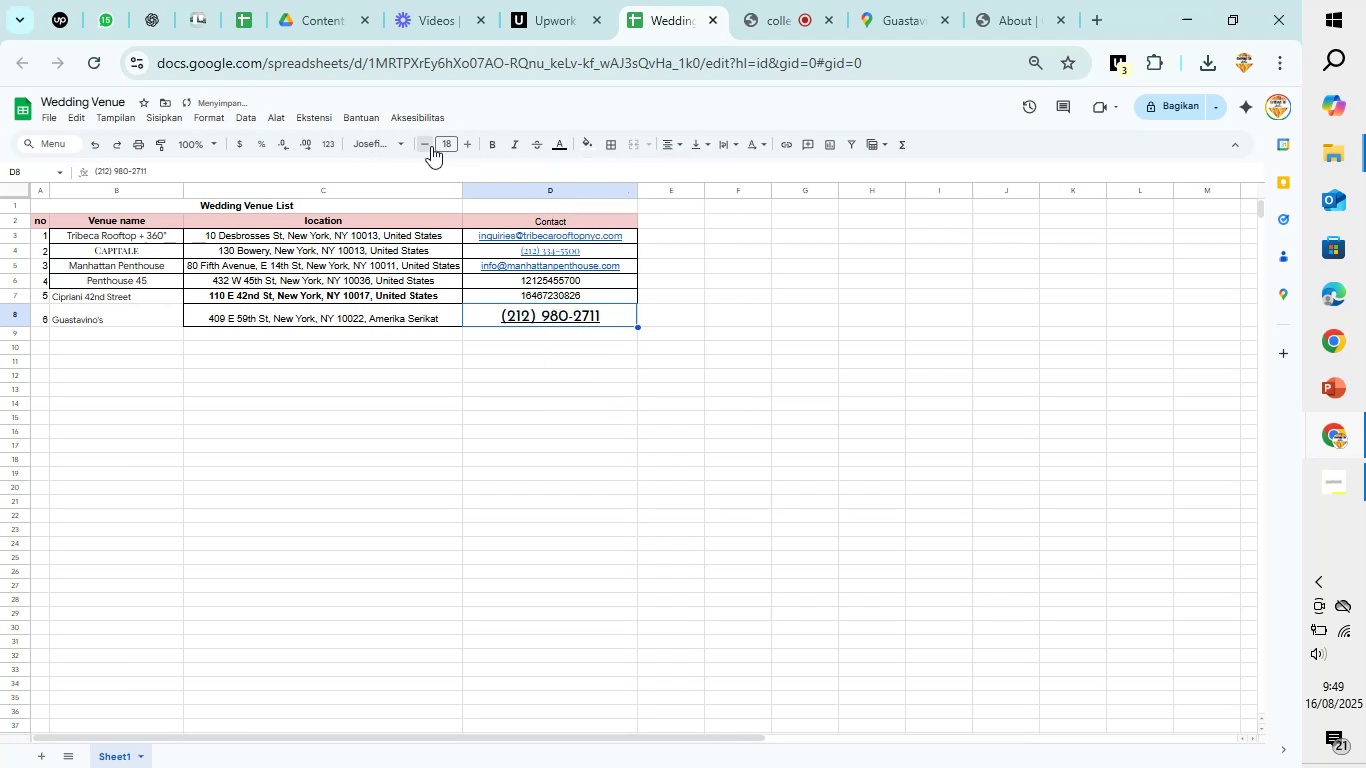 
triple_click([431, 146])
 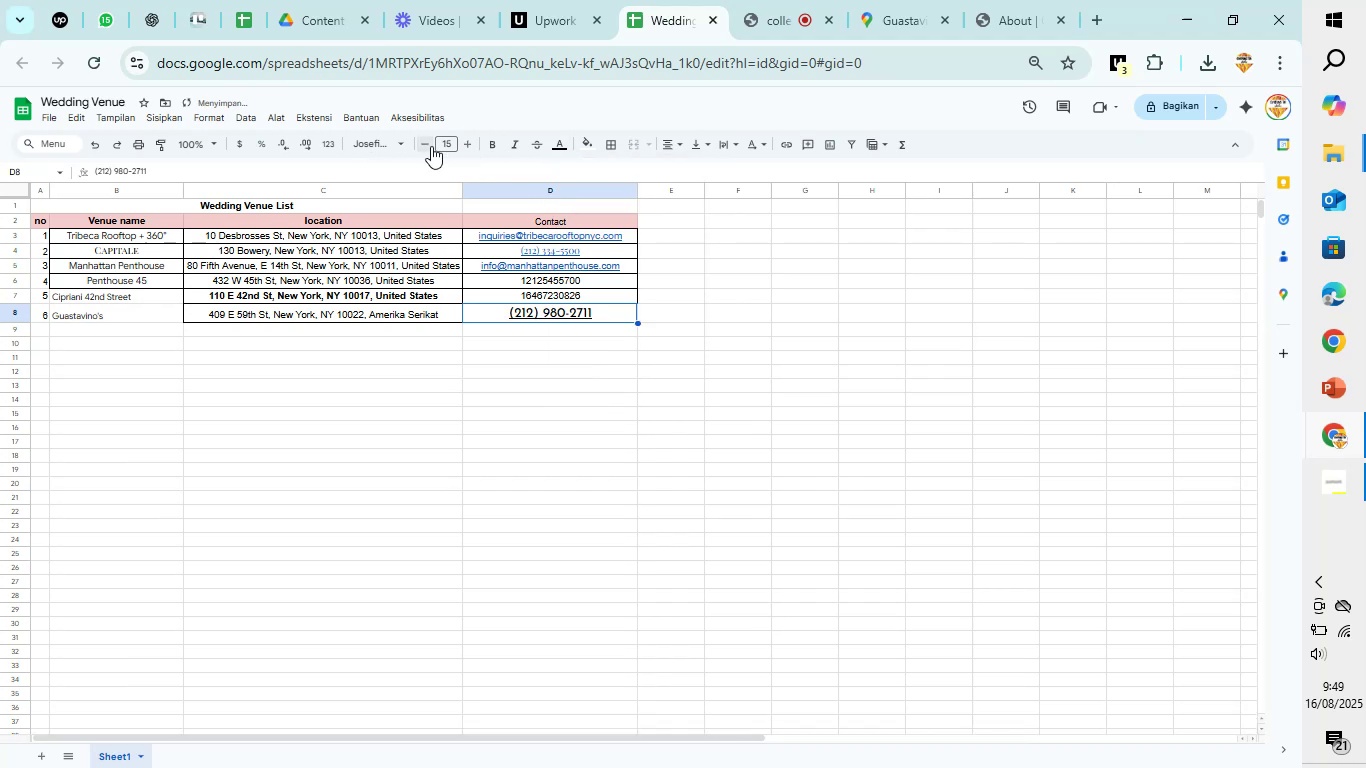 
triple_click([431, 146])
 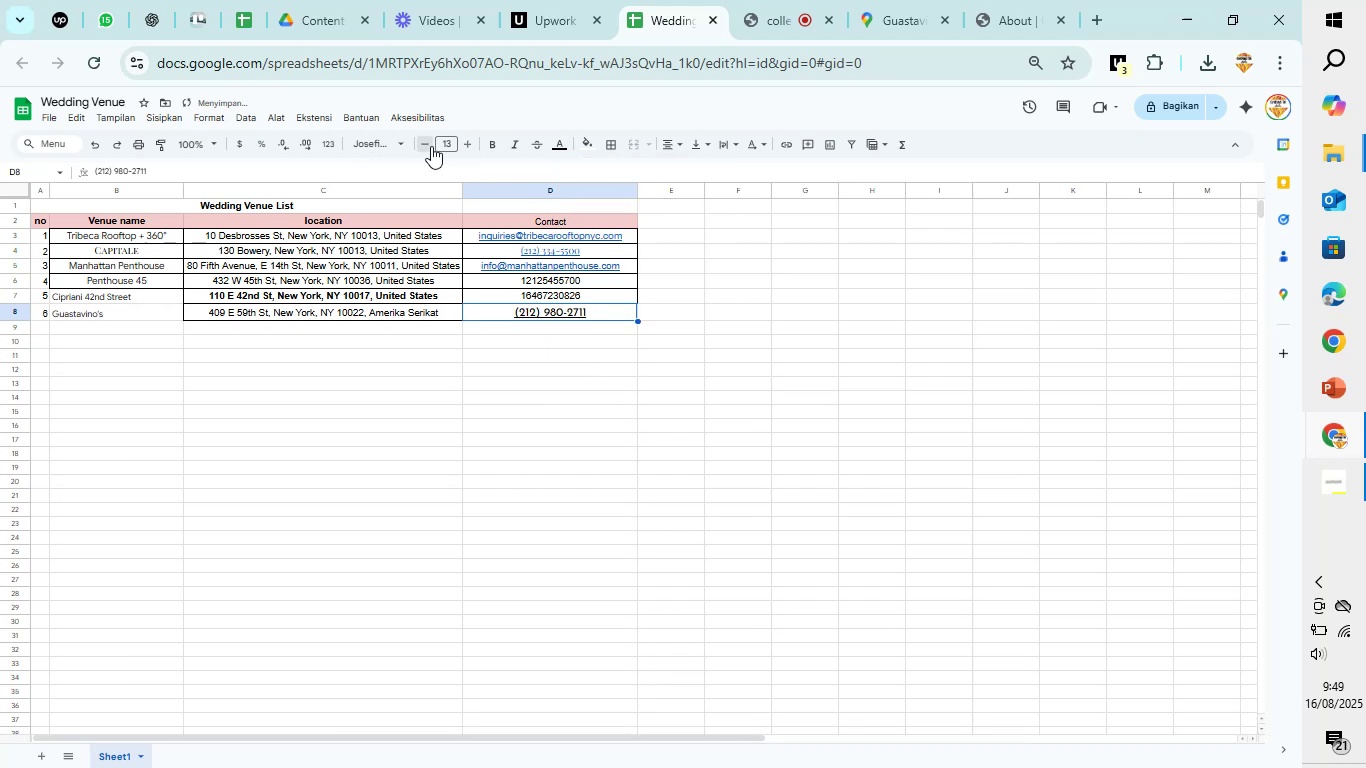 
triple_click([431, 146])
 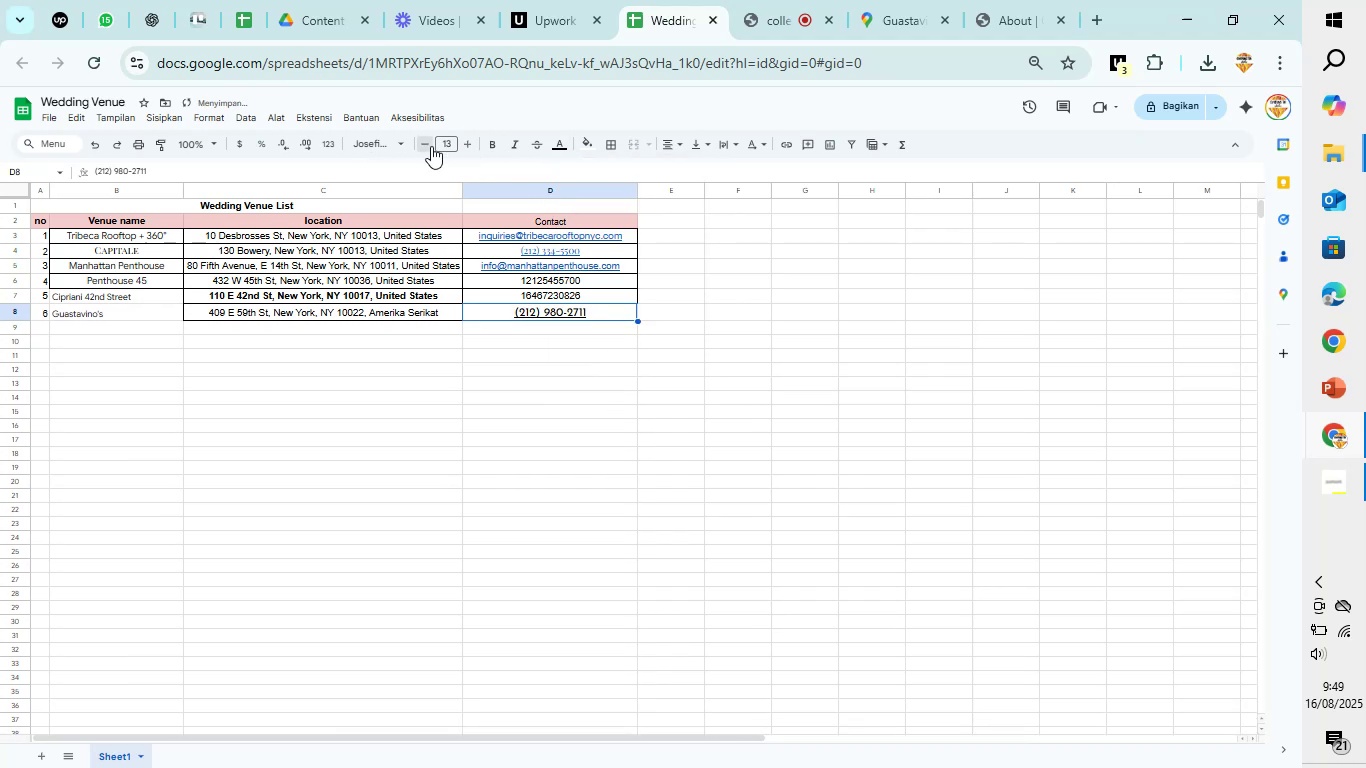 
triple_click([431, 146])
 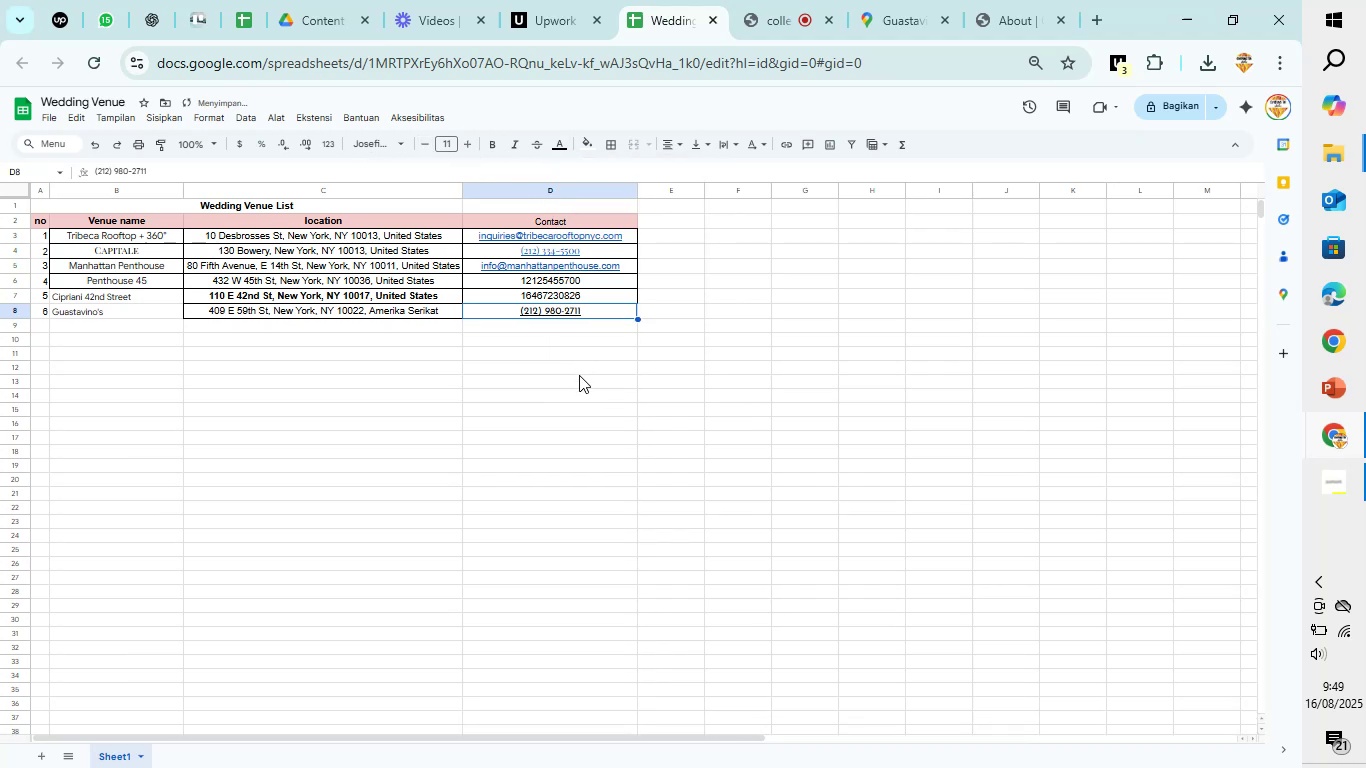 
left_click([578, 375])
 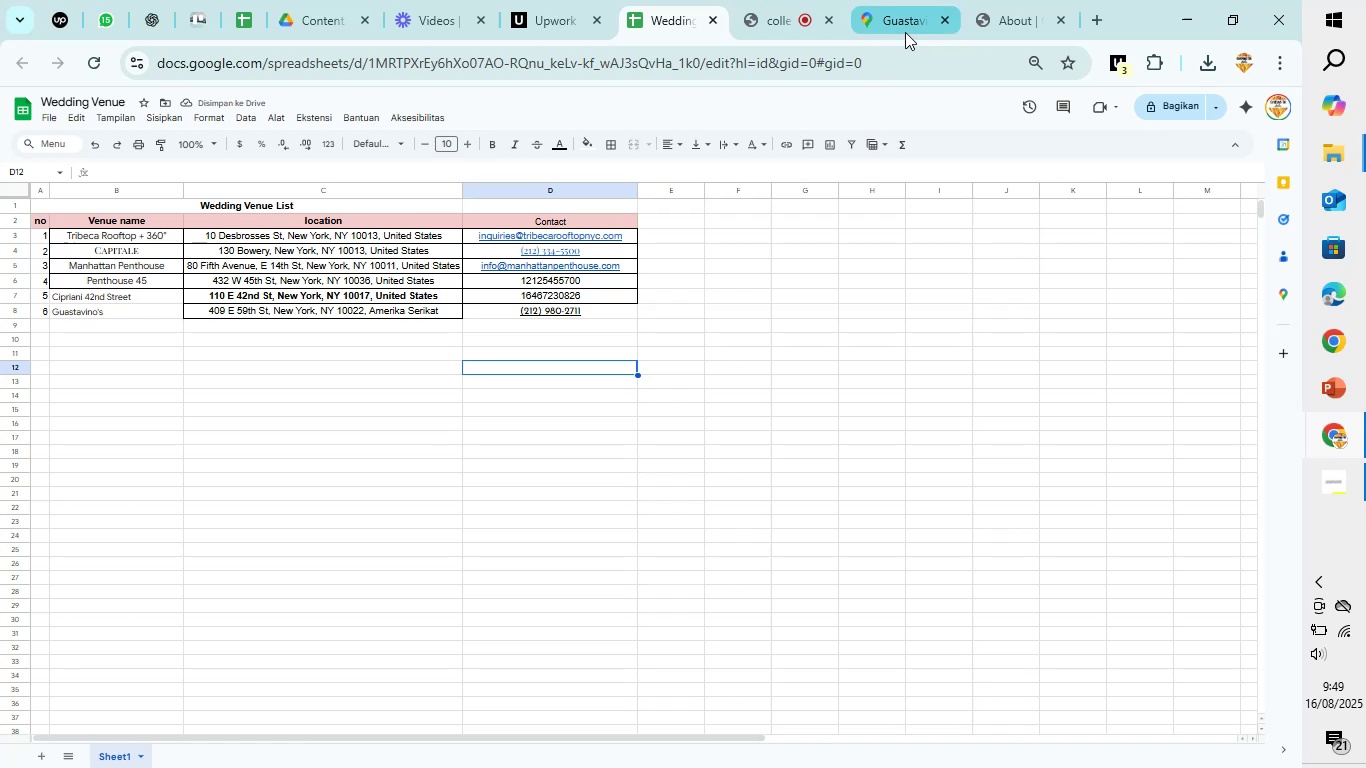 
left_click([905, 23])
 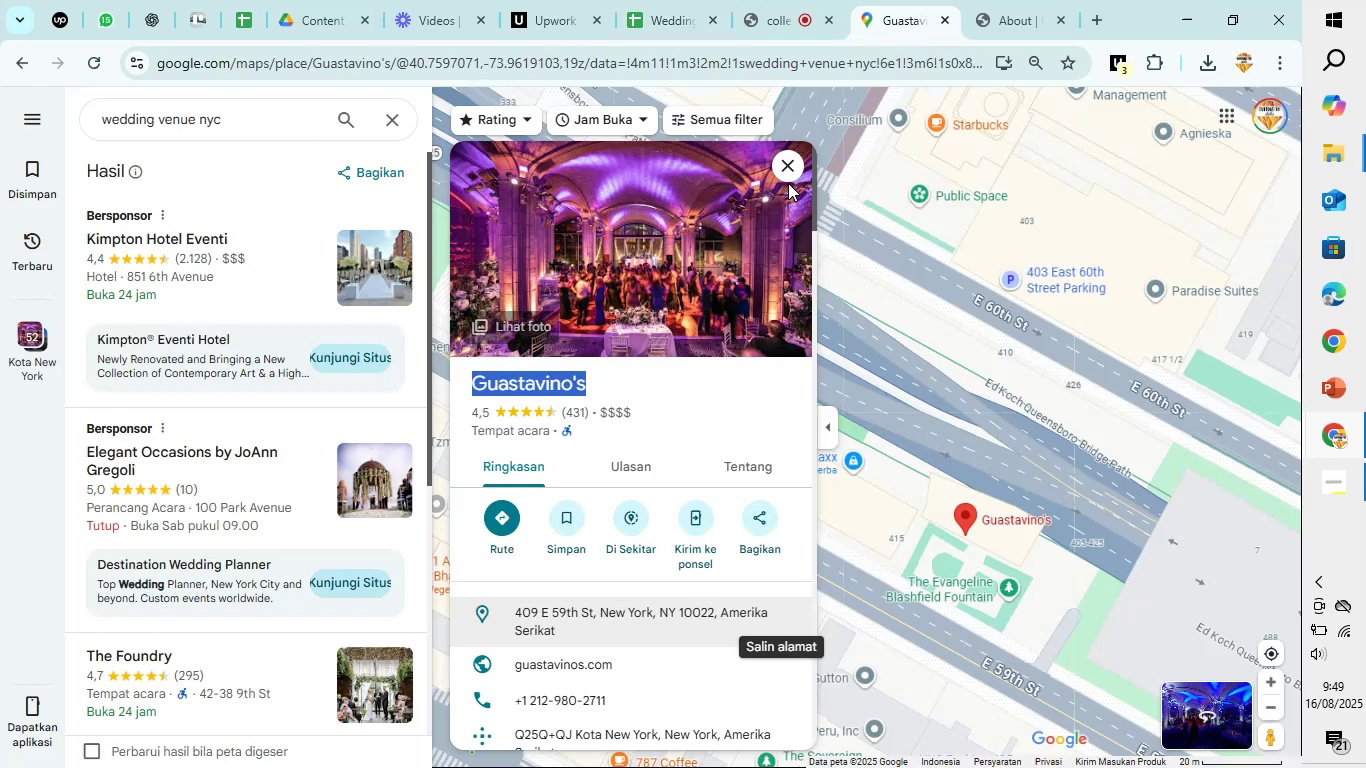 
left_click([792, 173])
 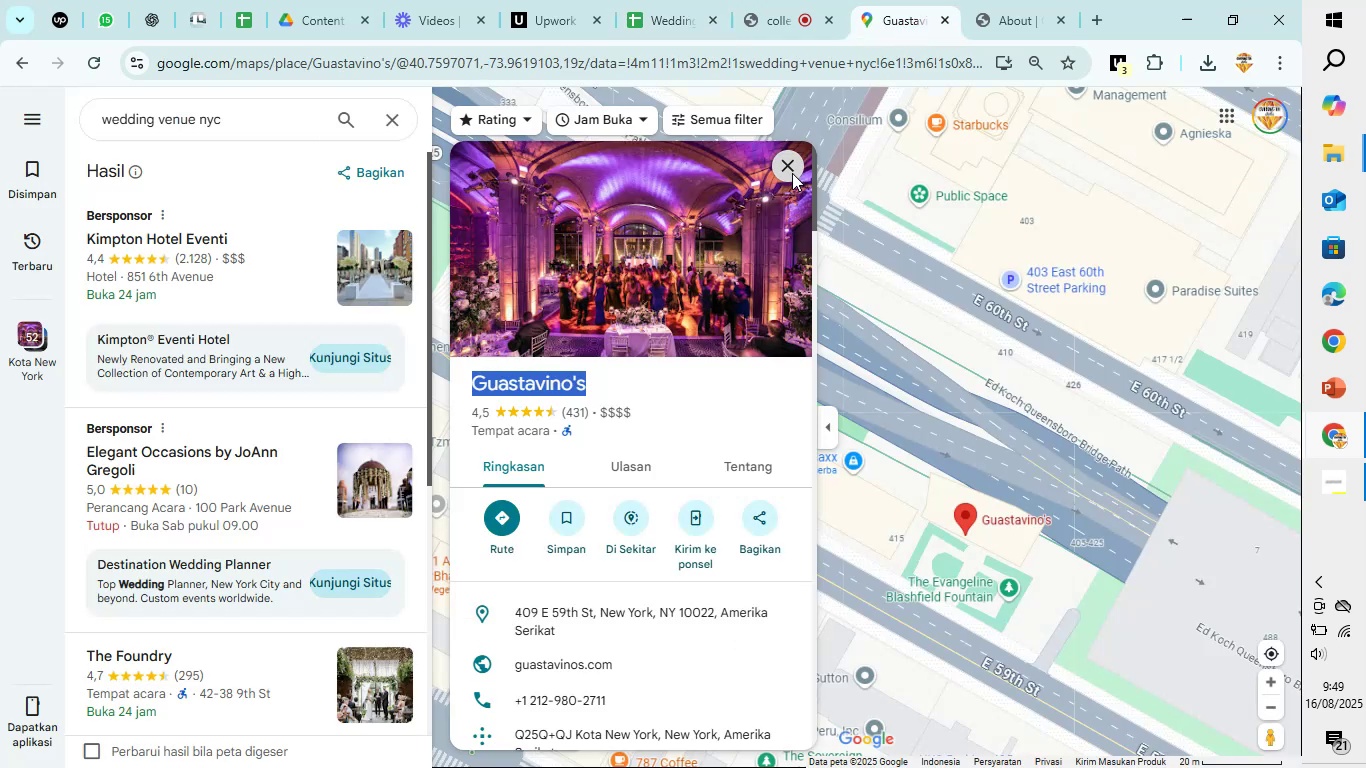 
mouse_move([880, 422])
 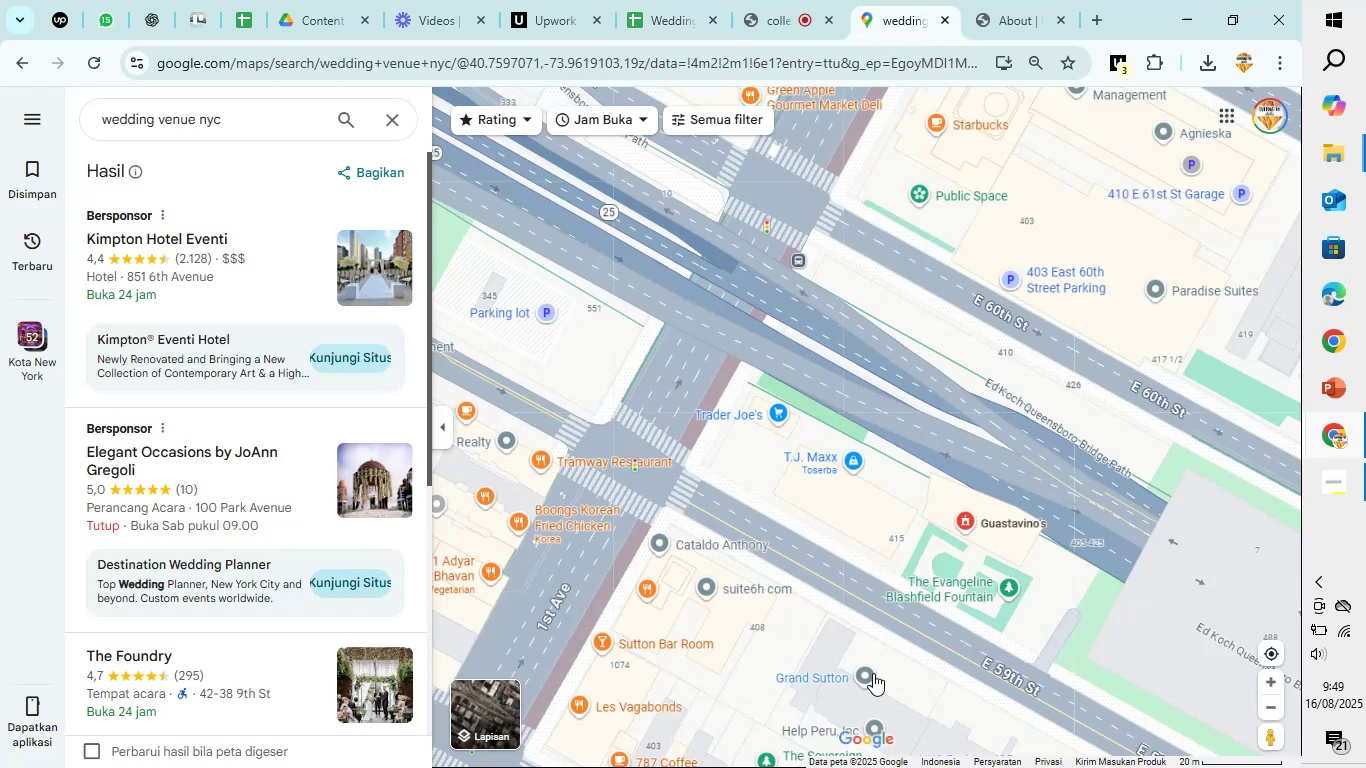 
left_click([868, 673])
 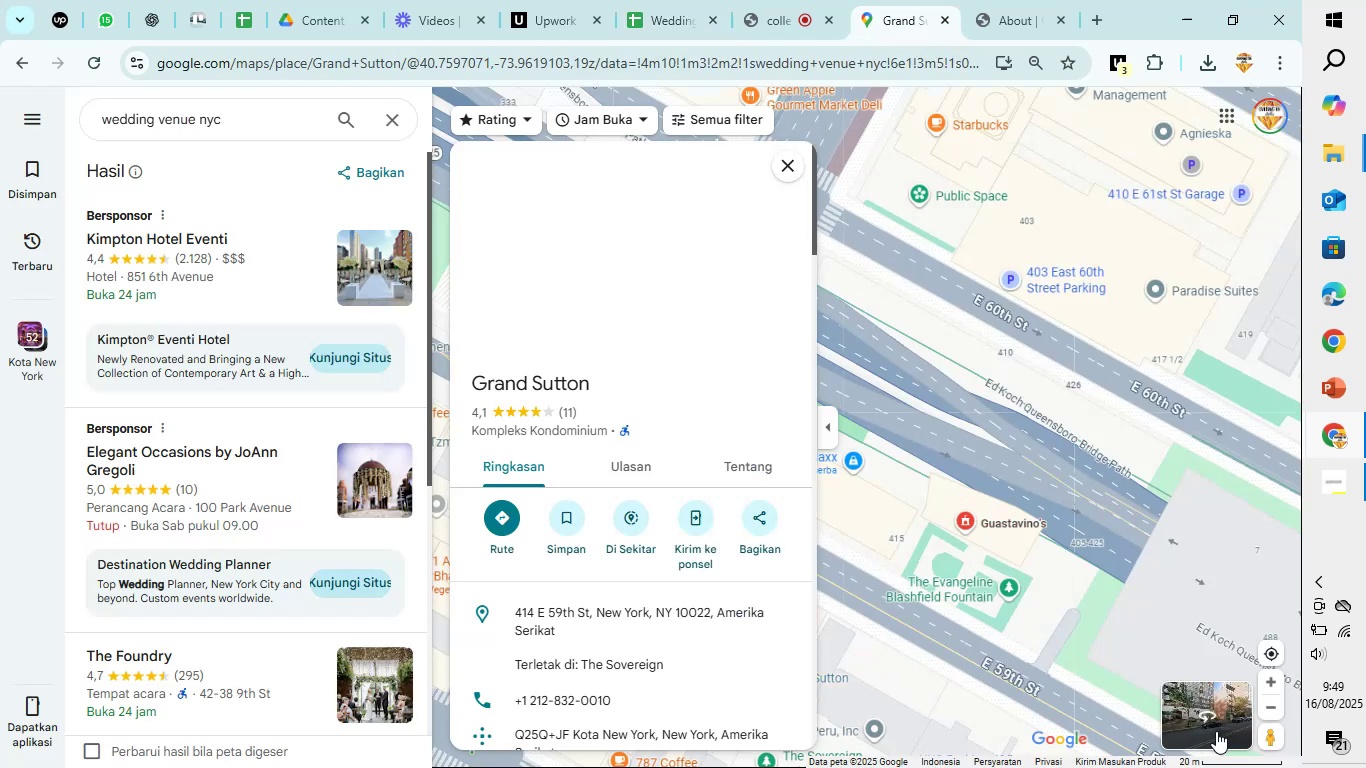 
left_click([1200, 710])
 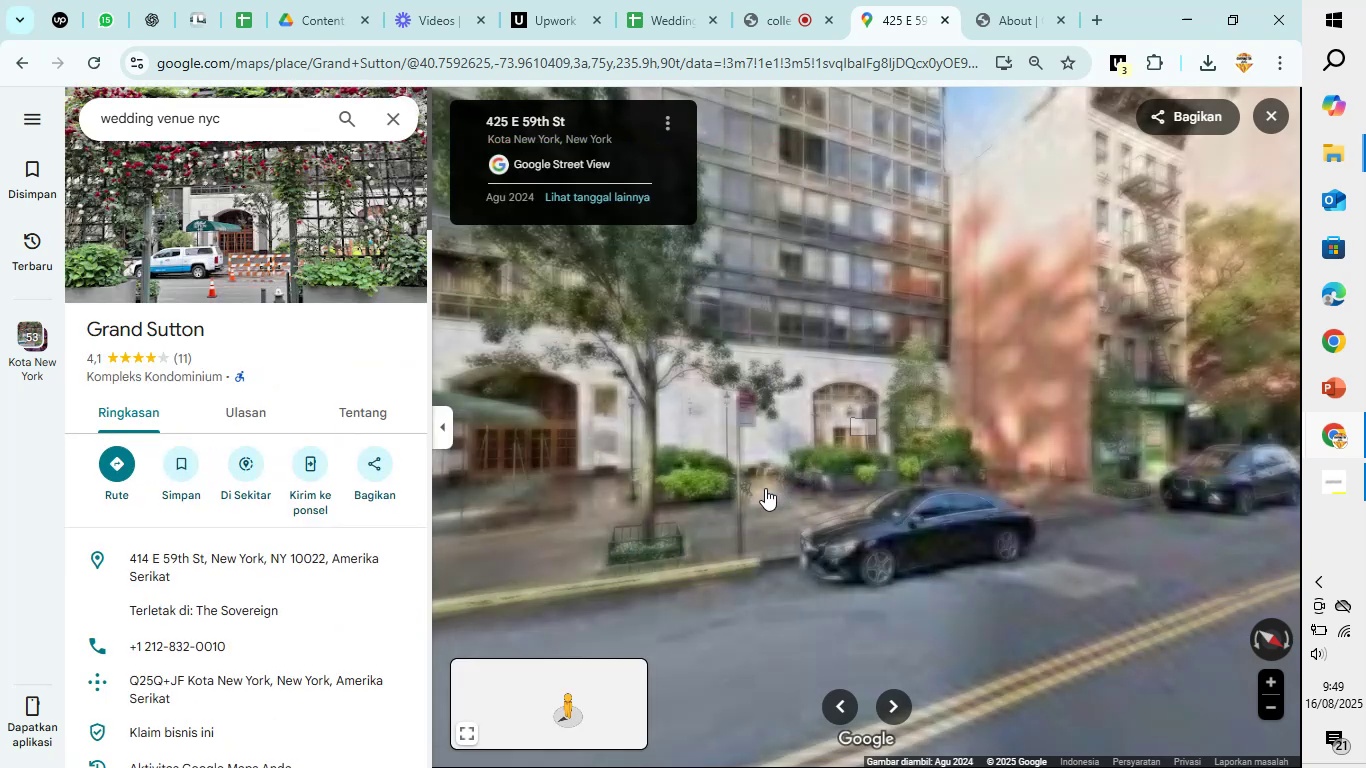 
left_click_drag(start_coordinate=[745, 504], to_coordinate=[1048, 530])
 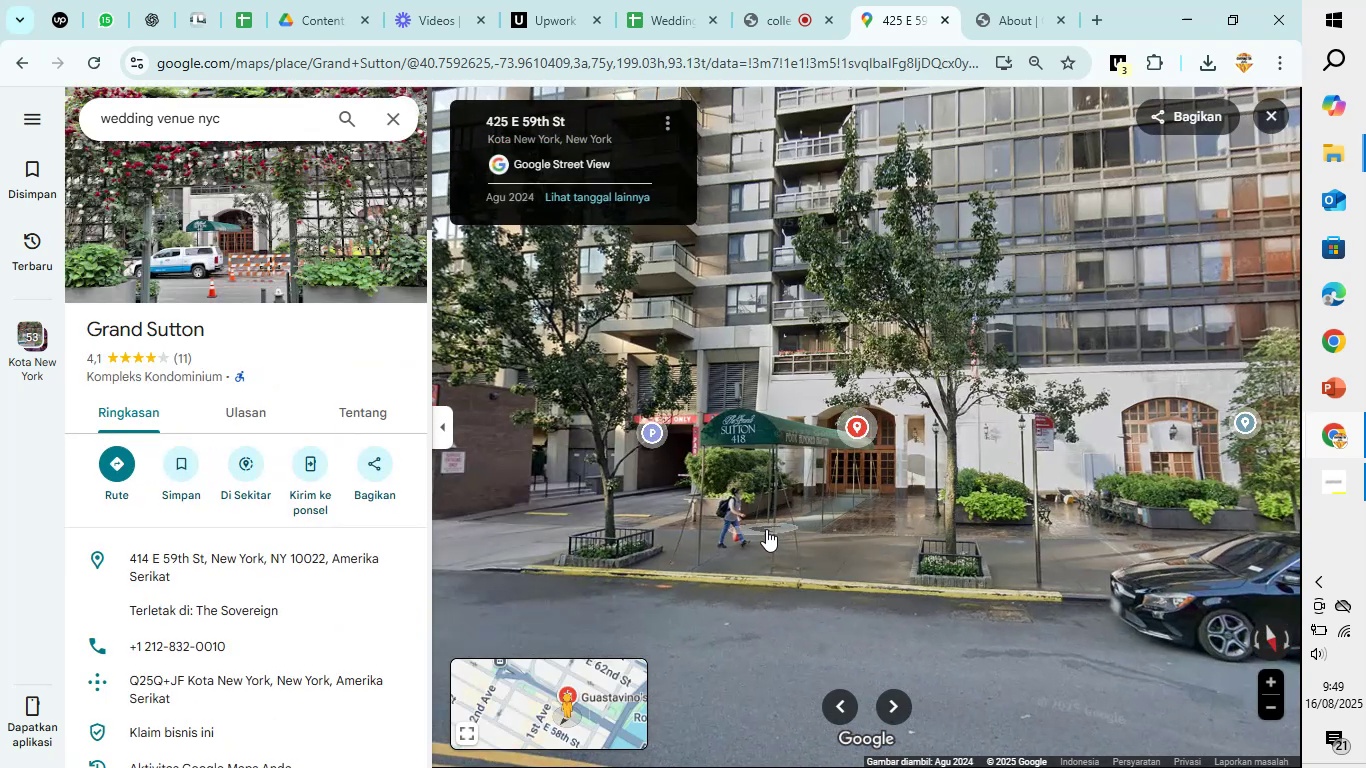 
left_click_drag(start_coordinate=[722, 529], to_coordinate=[1326, 489])
 